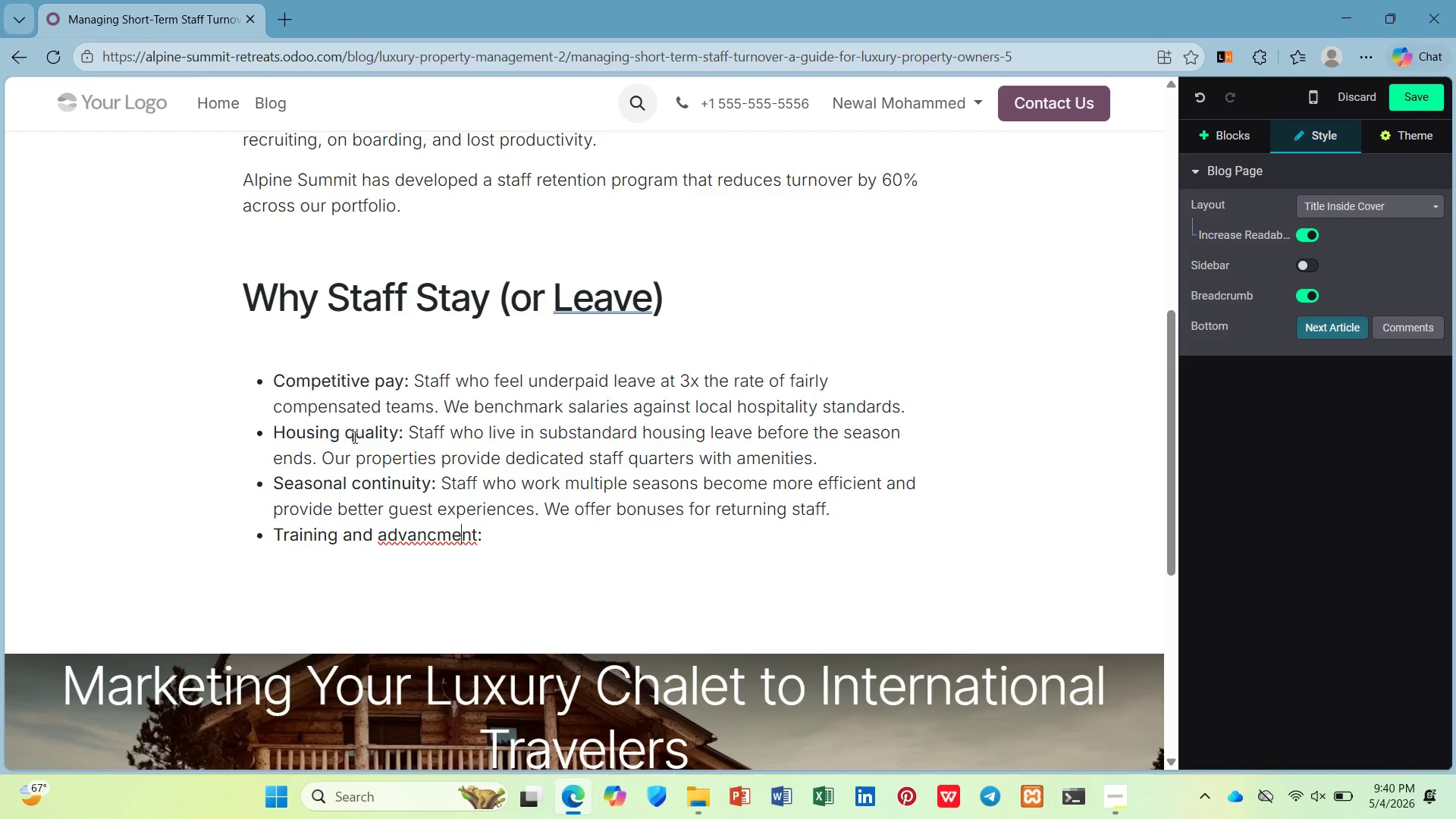 
key(ArrowLeft)
 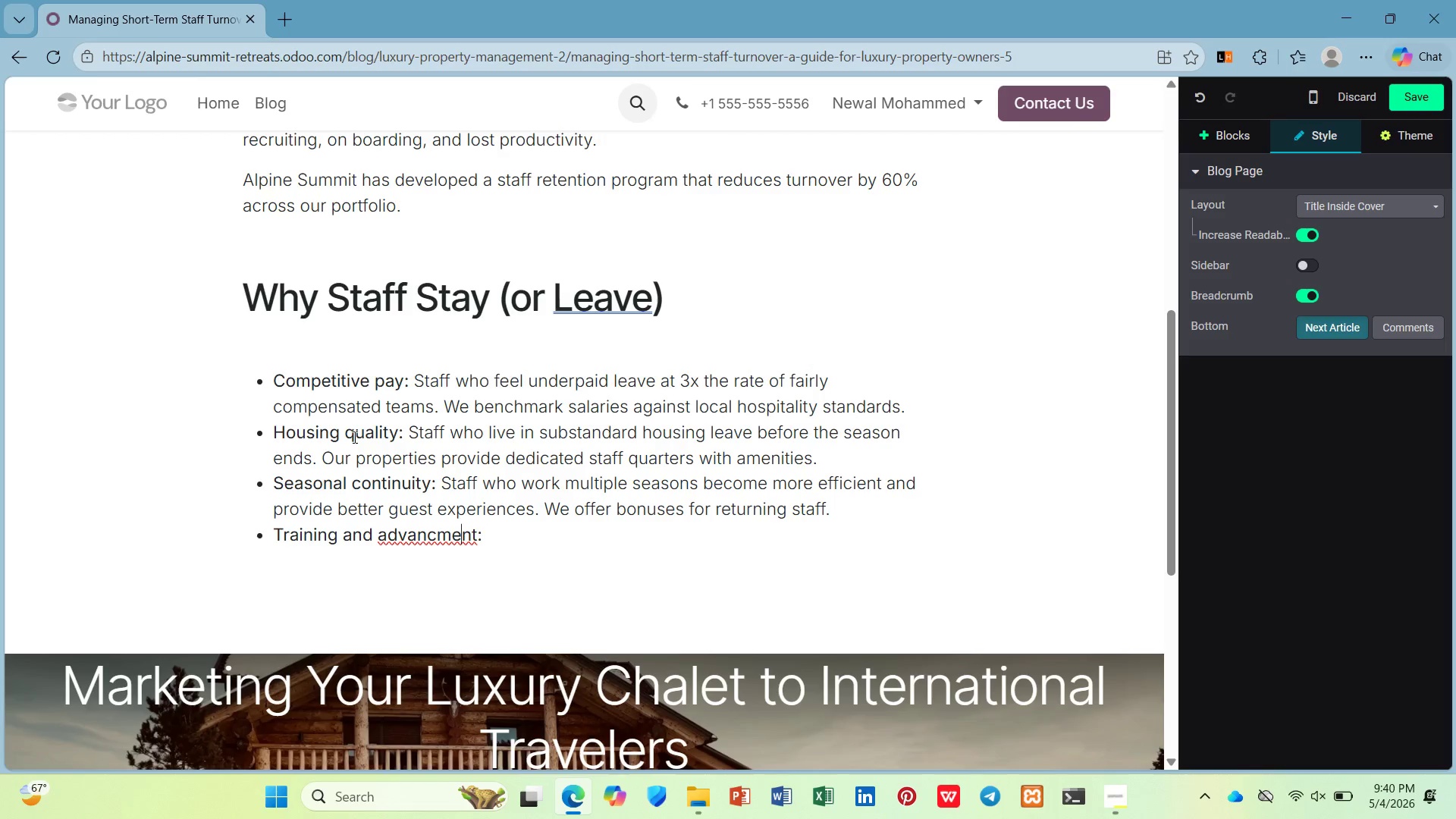 
key(ArrowLeft)
 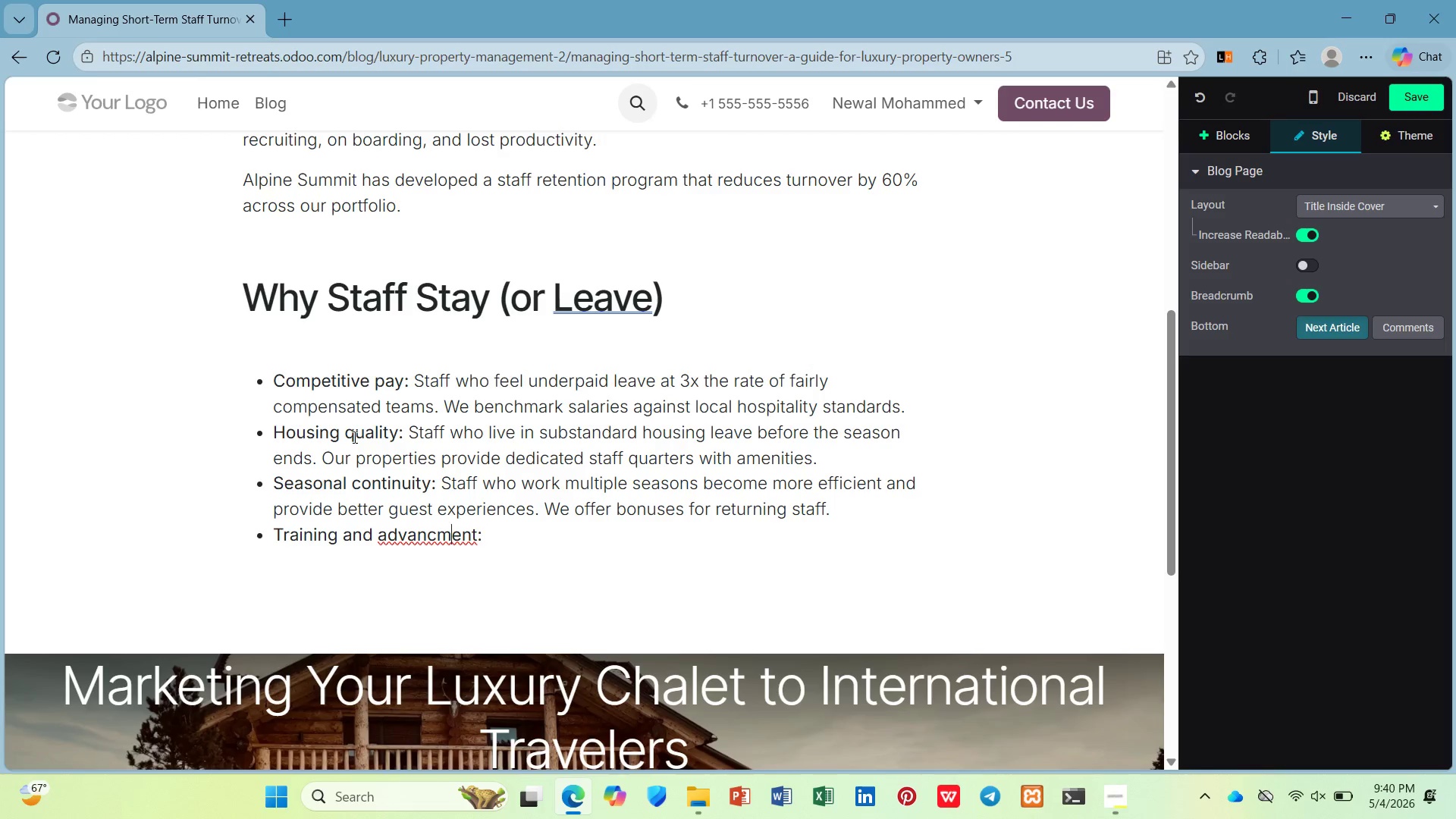 
key(ArrowLeft)
 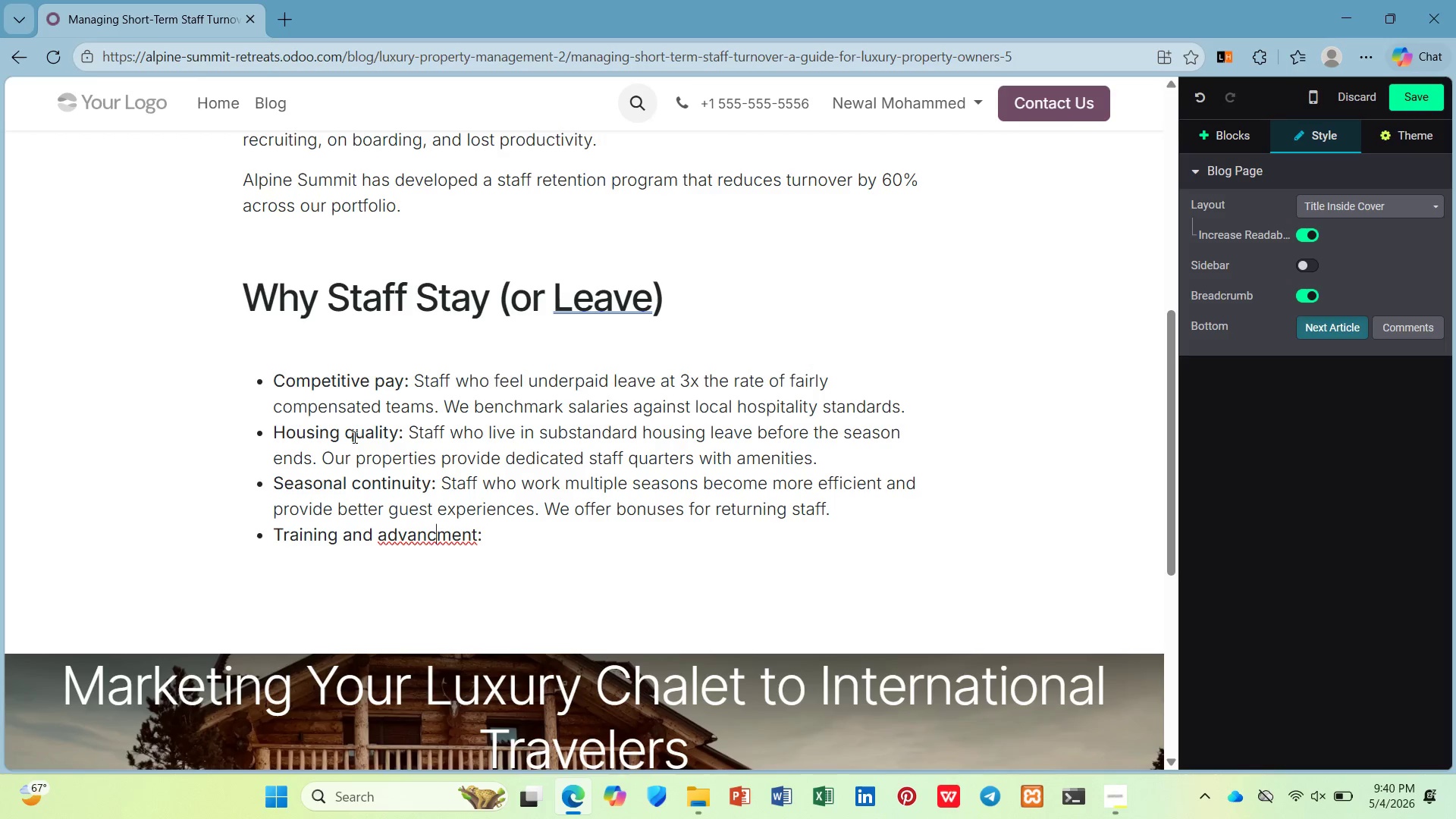 
key(ArrowLeft)
 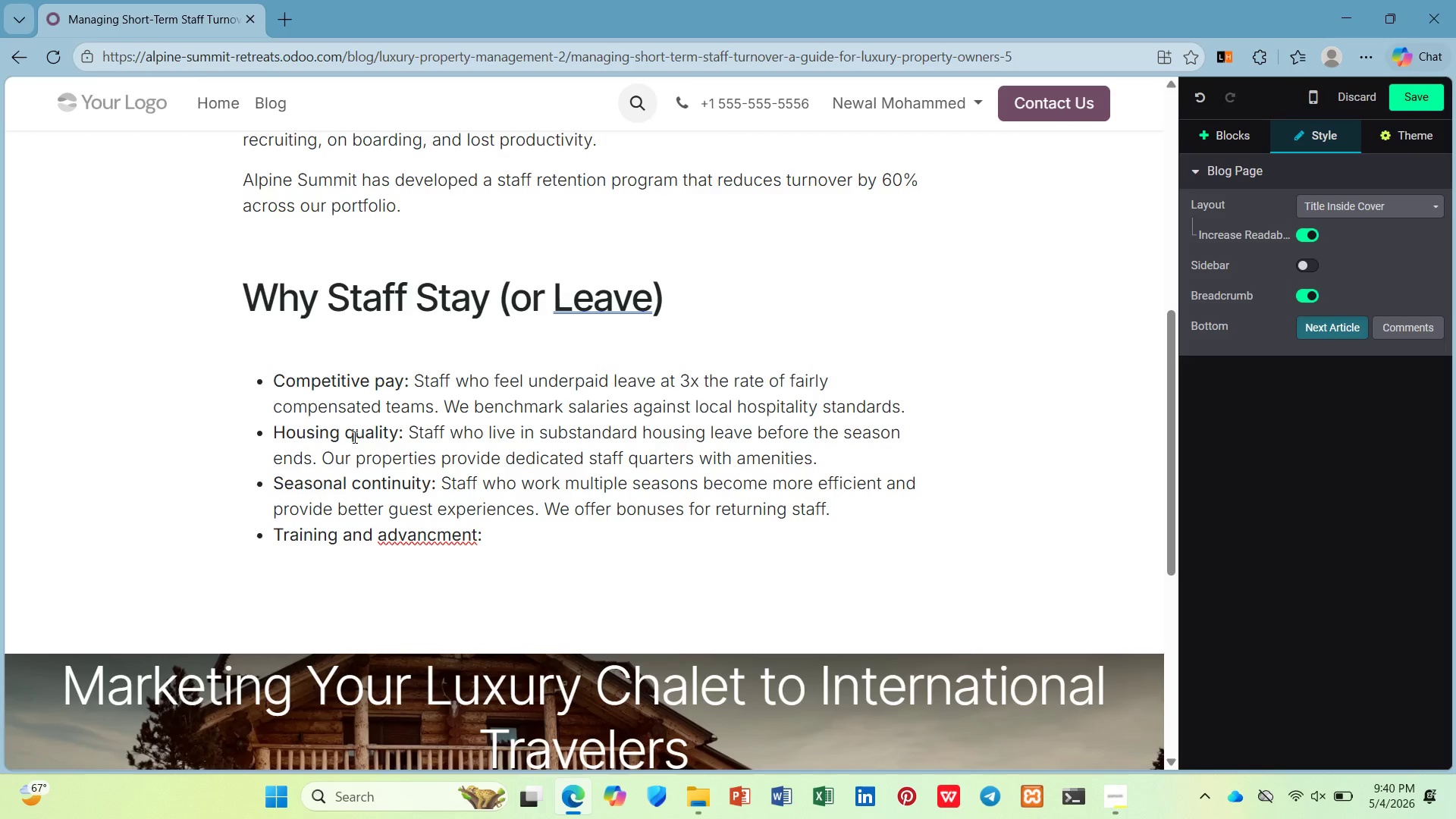 
key(ArrowRight)
 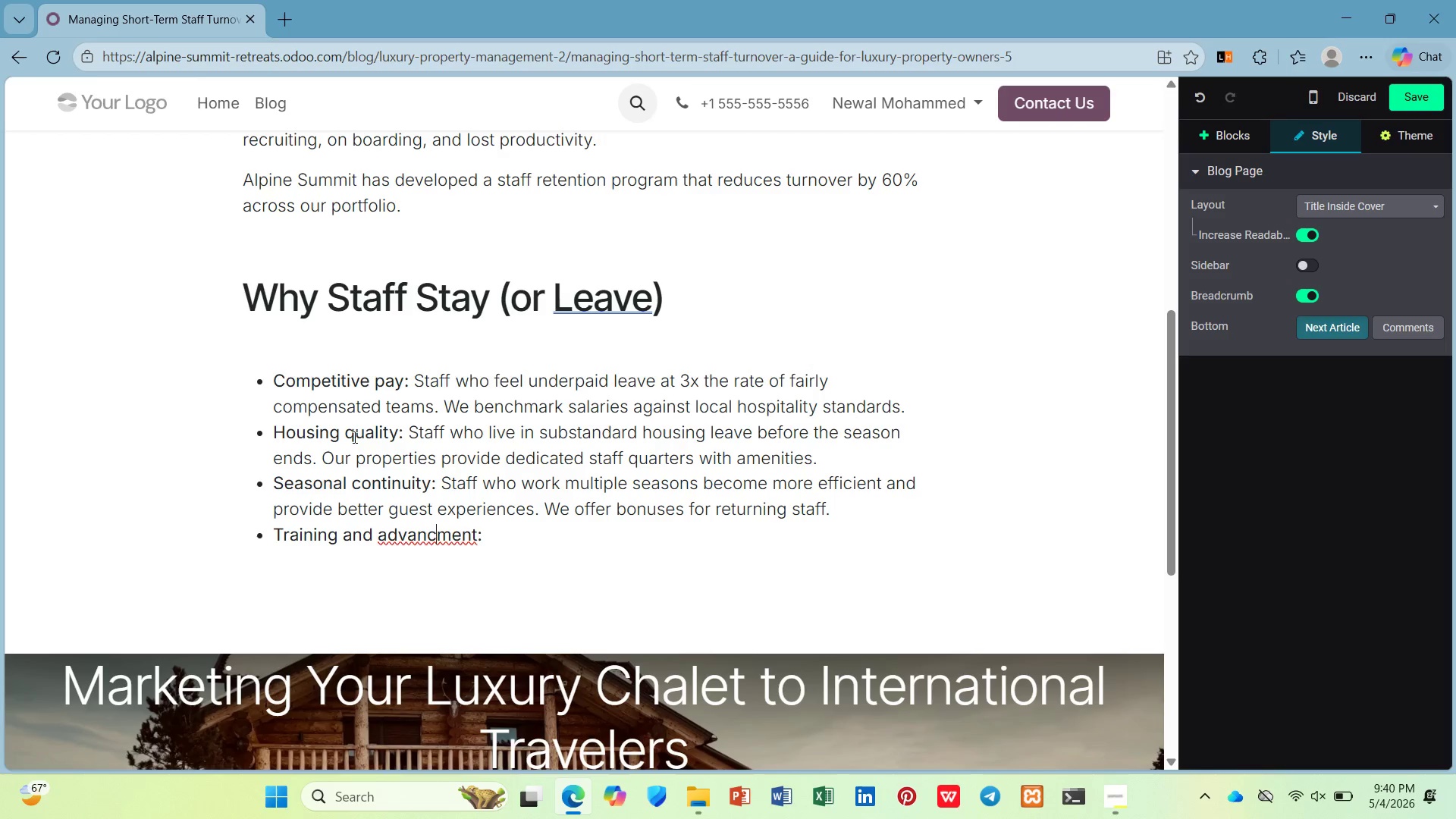 
key(E)
 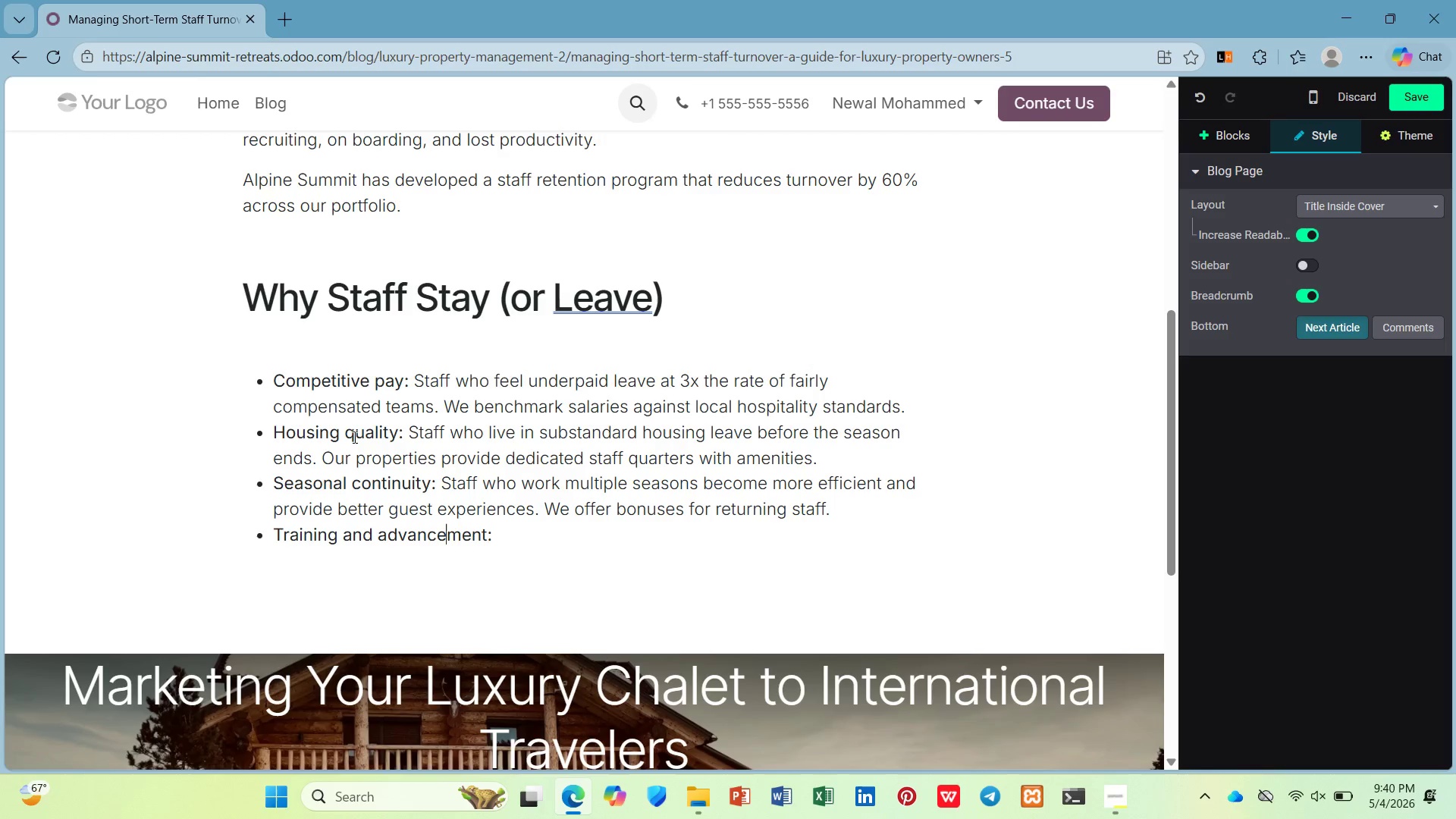 
key(ArrowDown)
 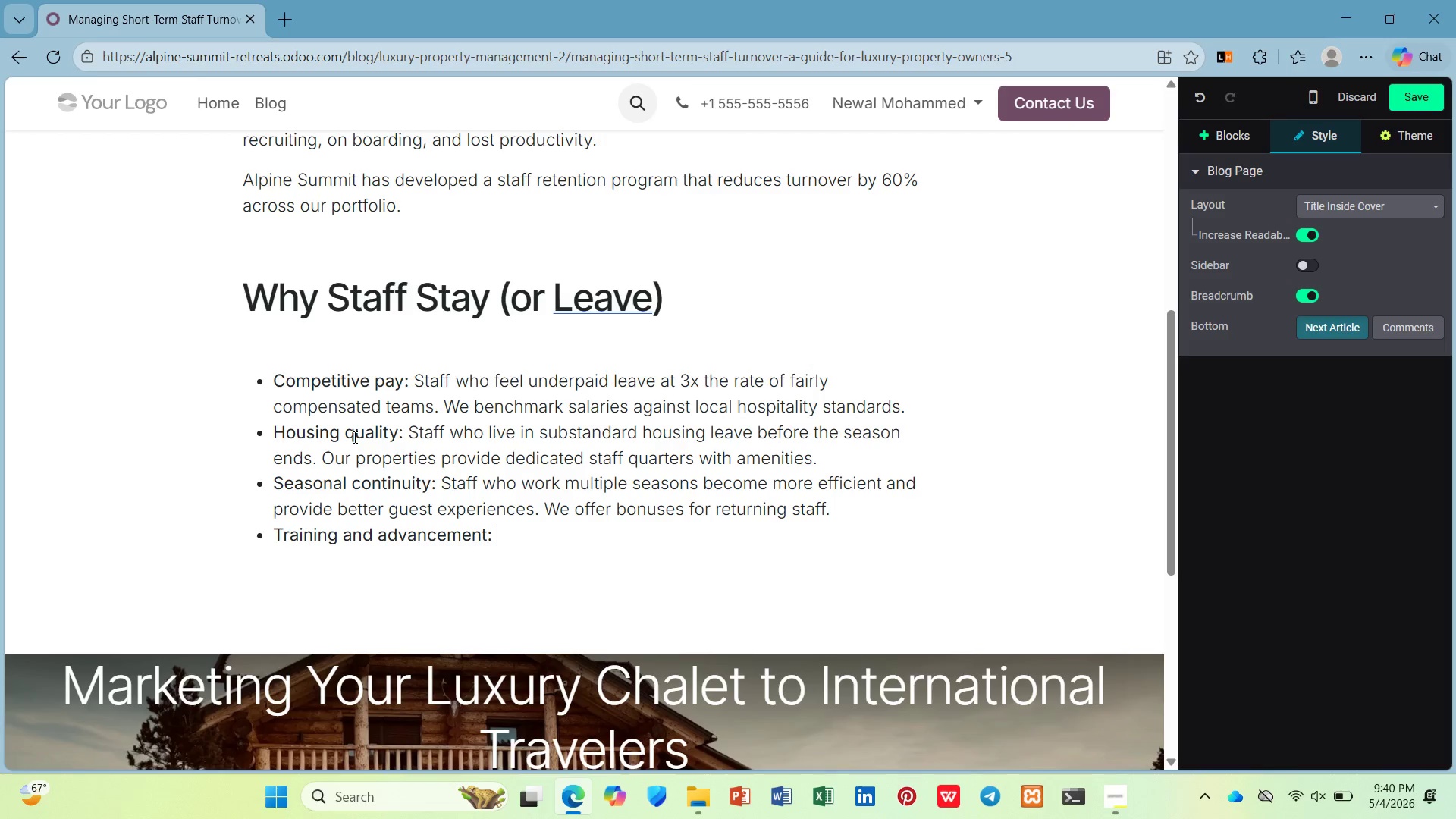 
hold_key(key=R, duration=0.59)
 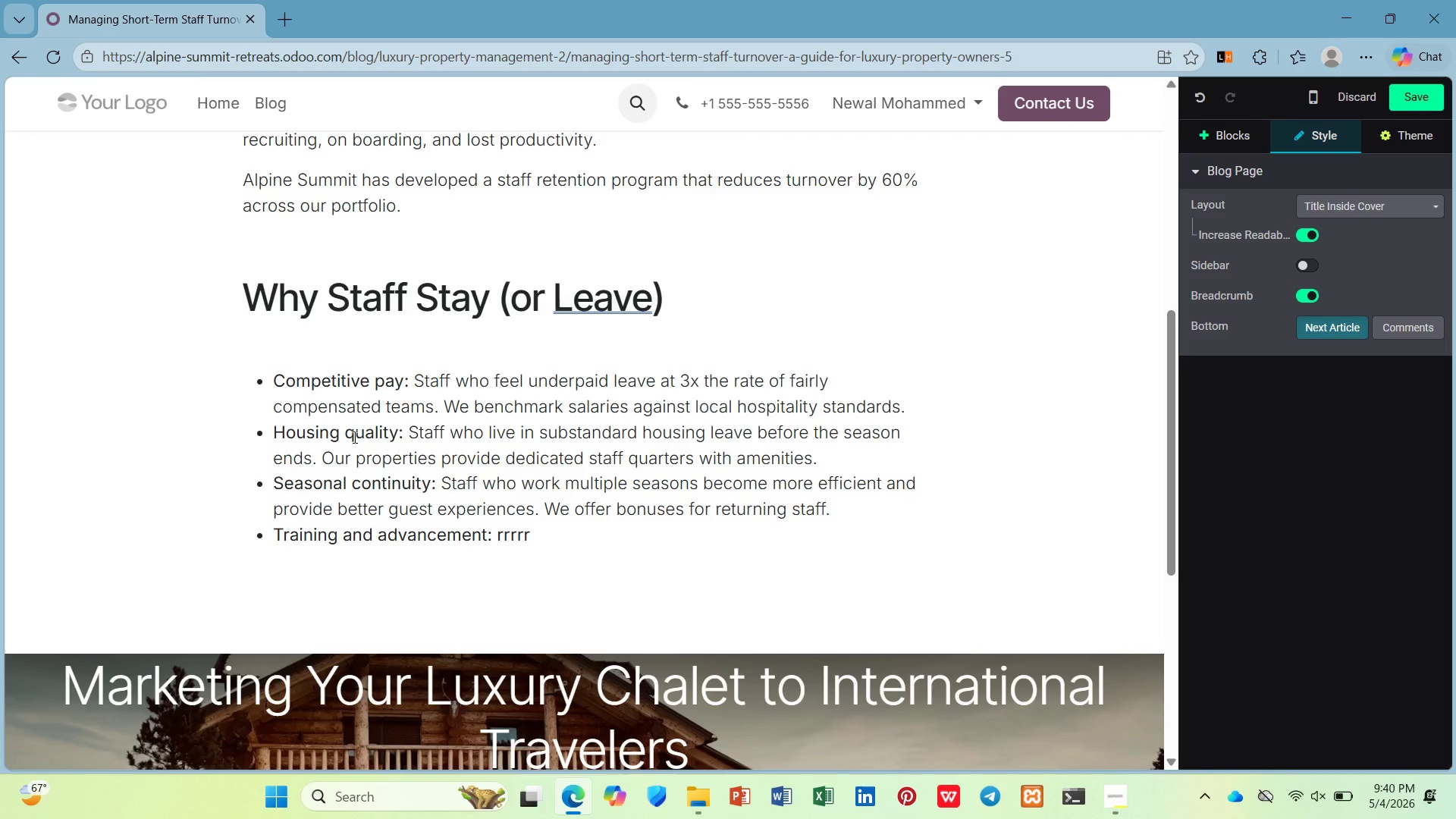 
key(Backslash)
 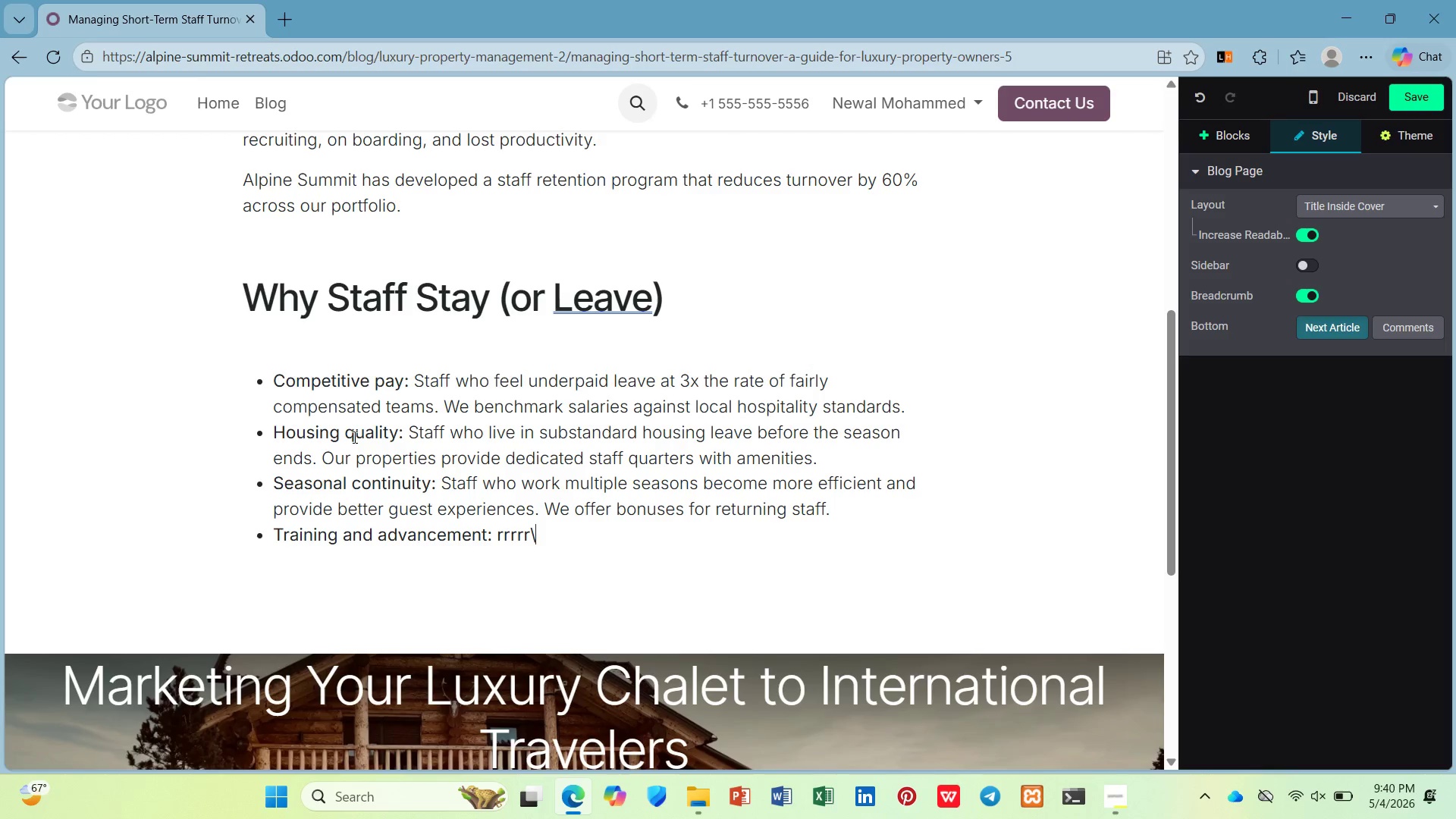 
key(Backslash)
 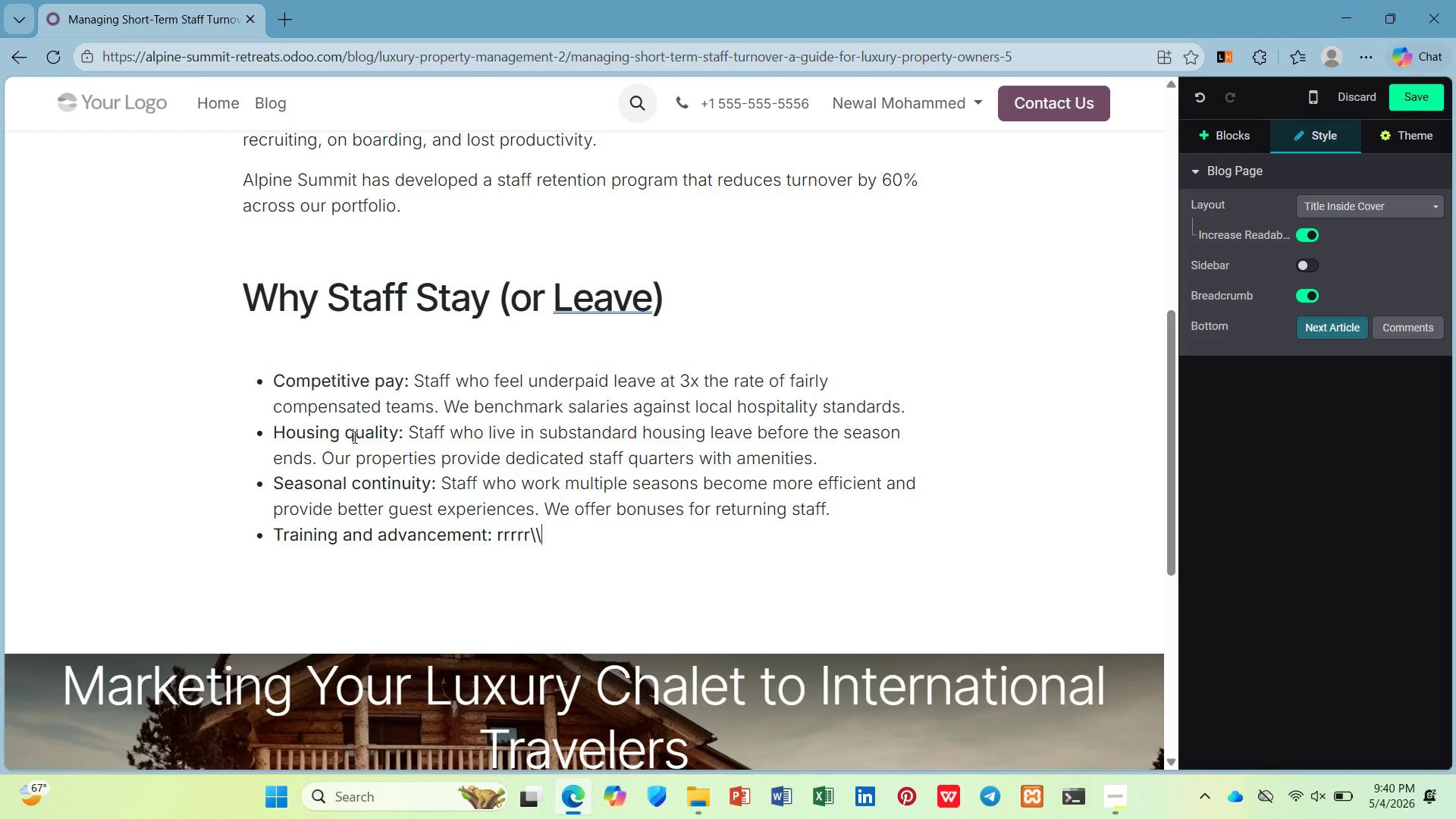 
key(Backslash)
 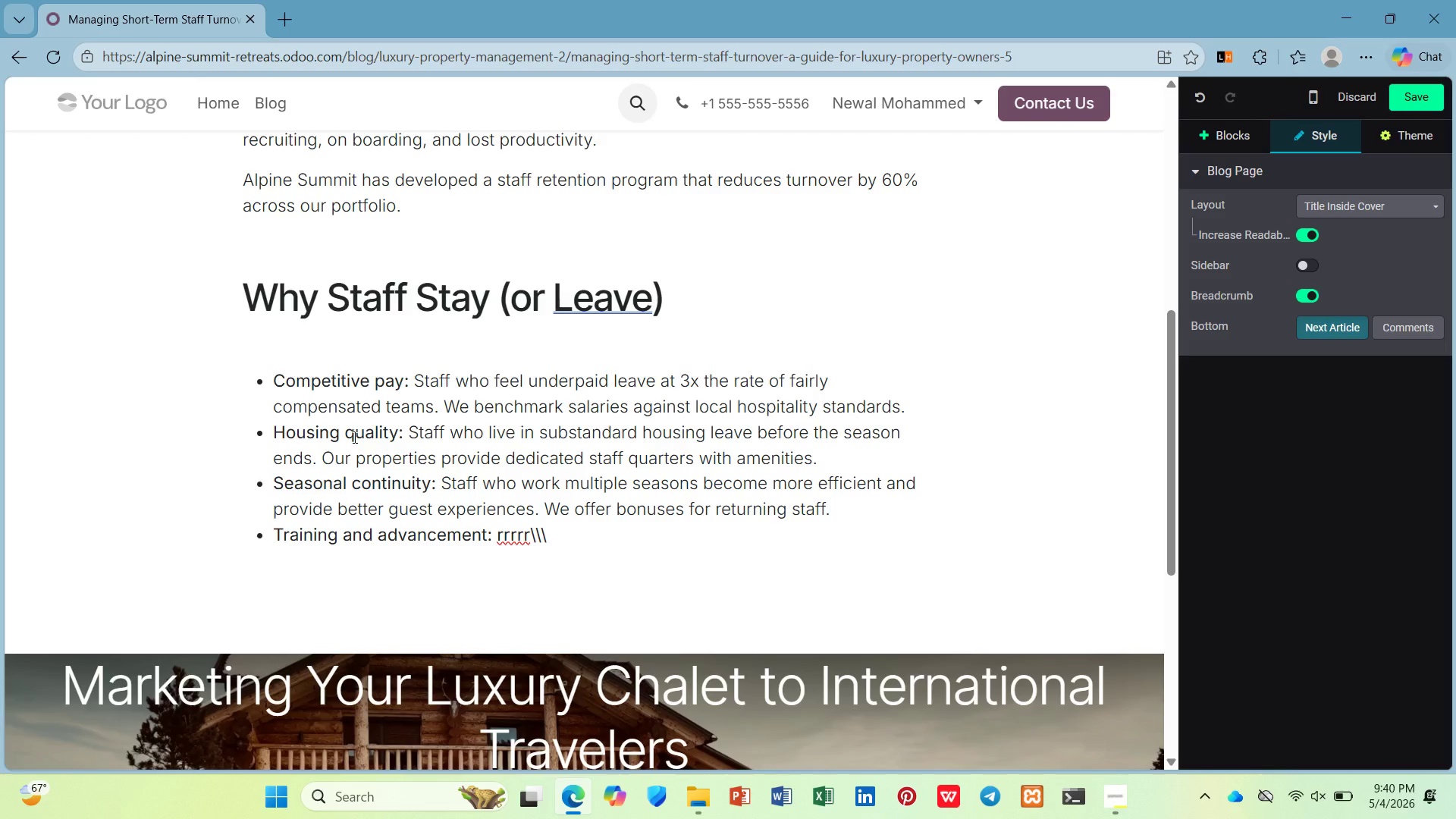 
key(Backspace)
 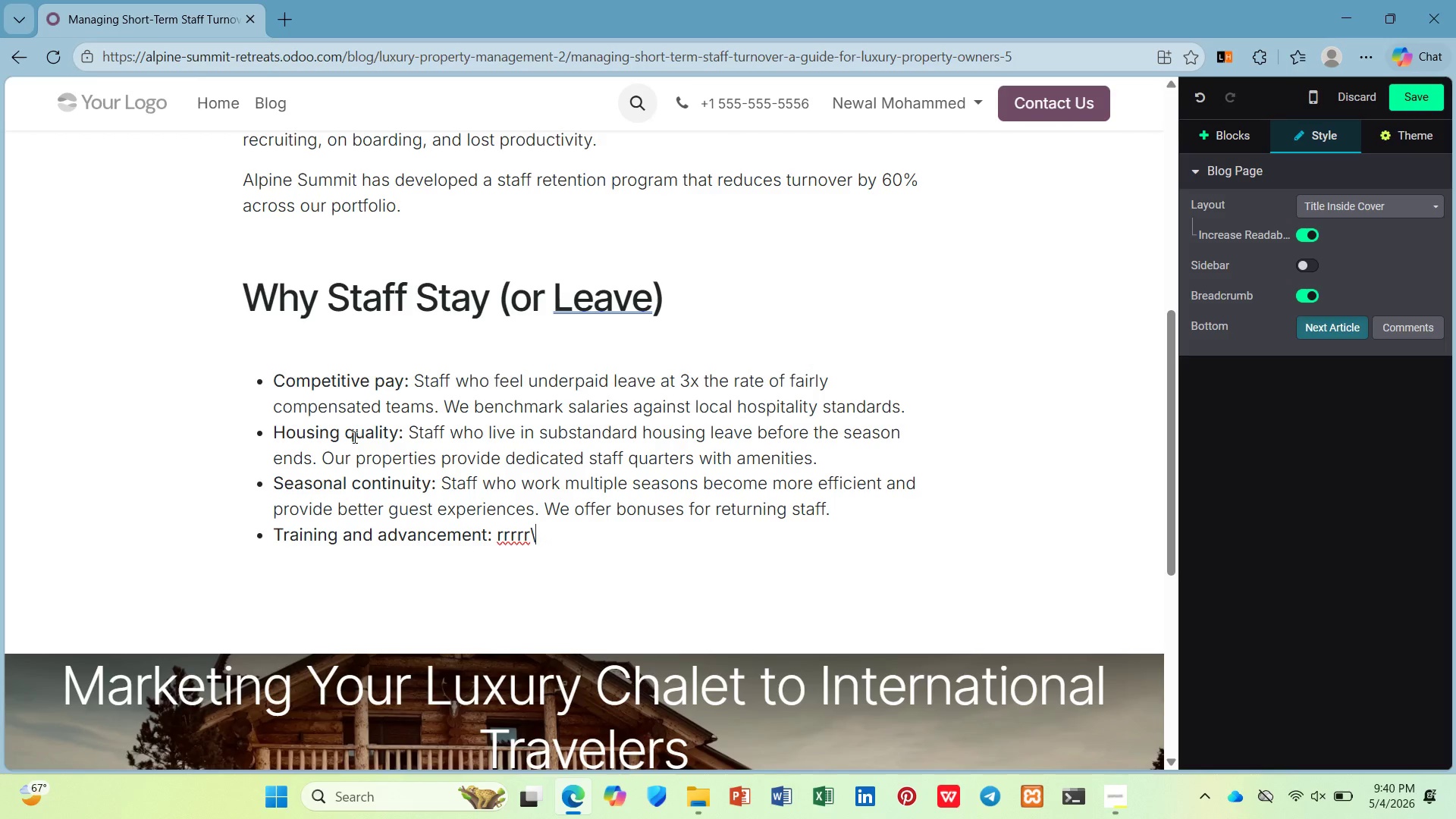 
key(Backspace)
 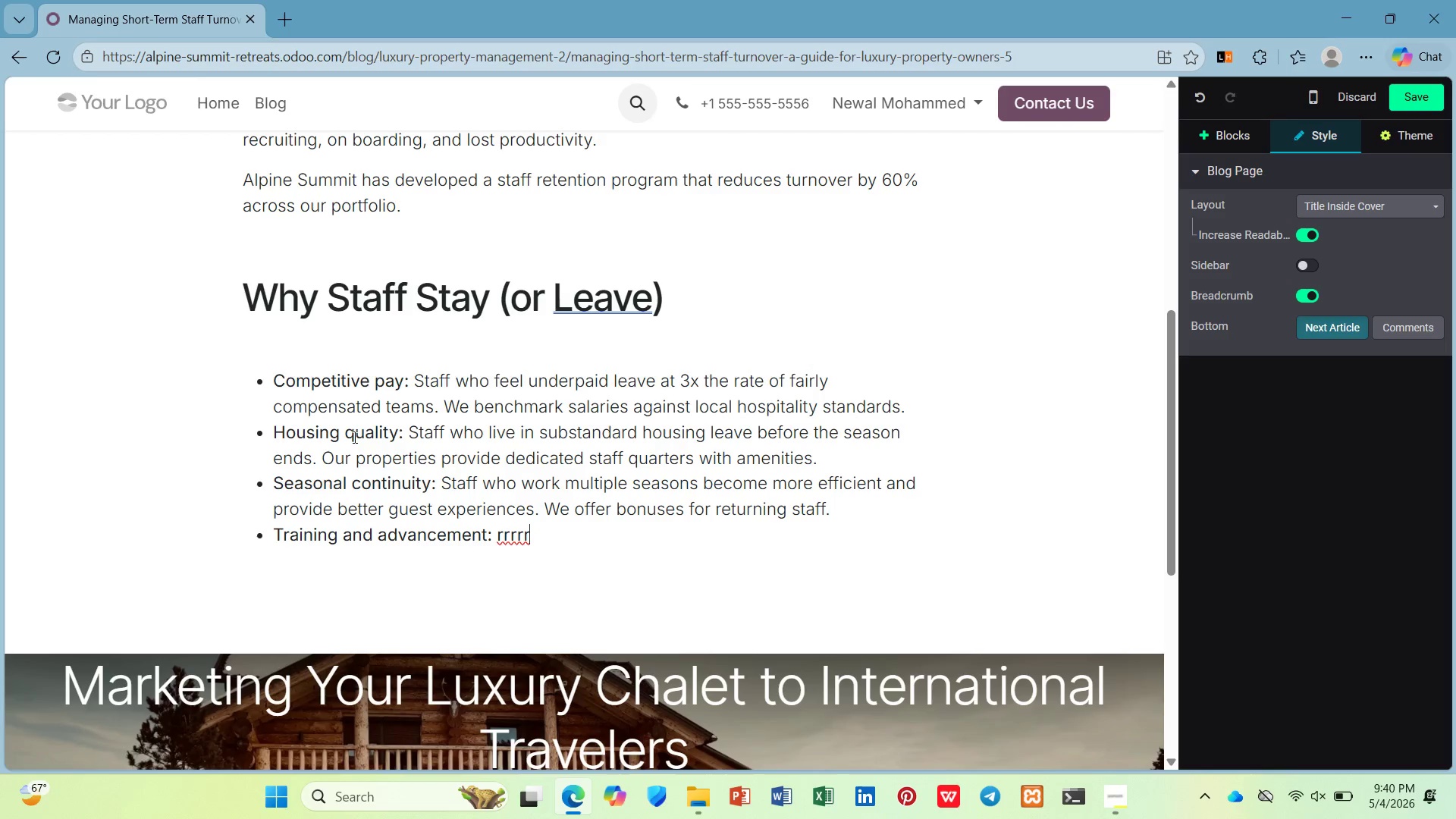 
hold_key(key=Backspace, duration=0.44)
 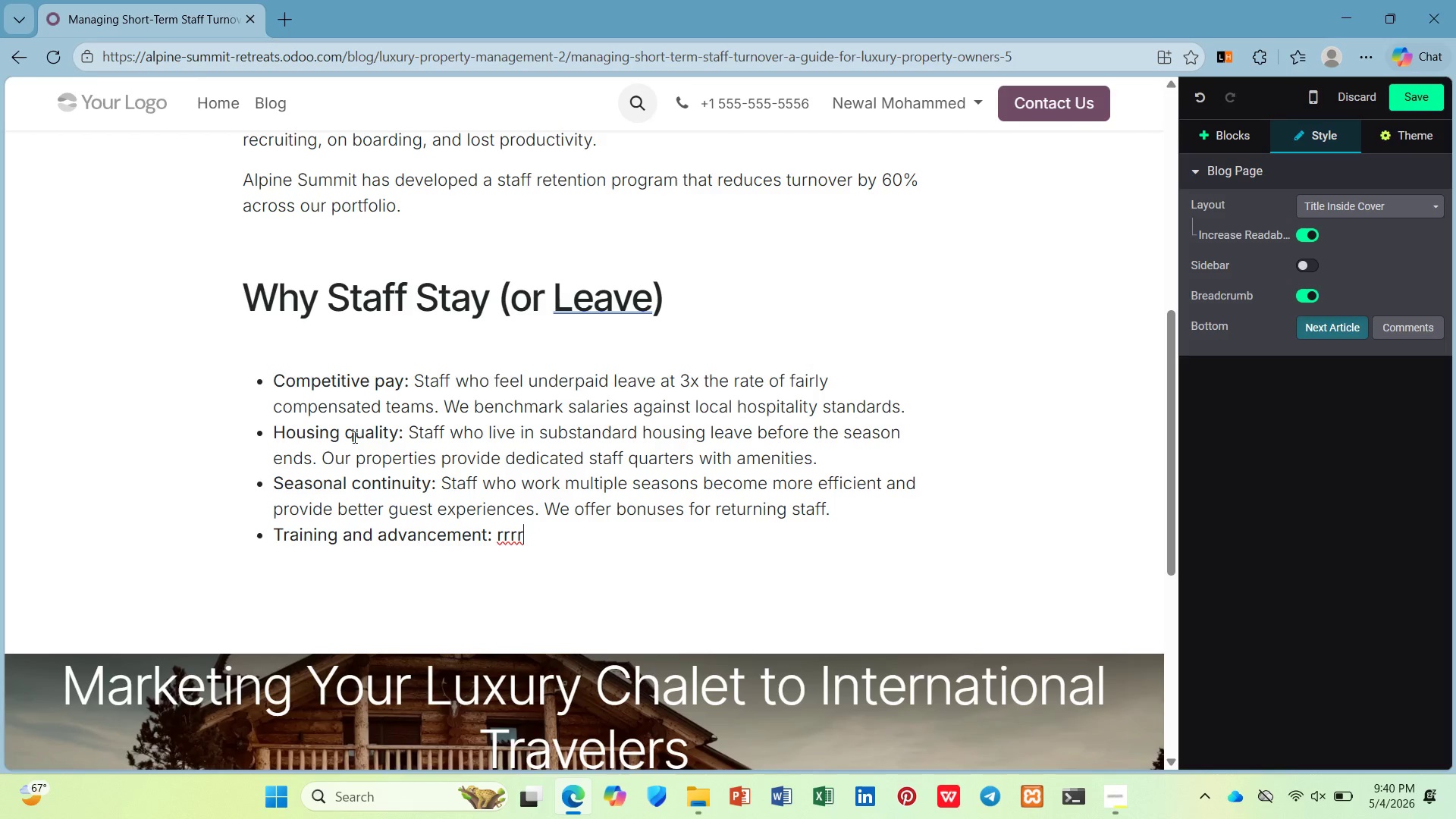 
key(Backspace)
 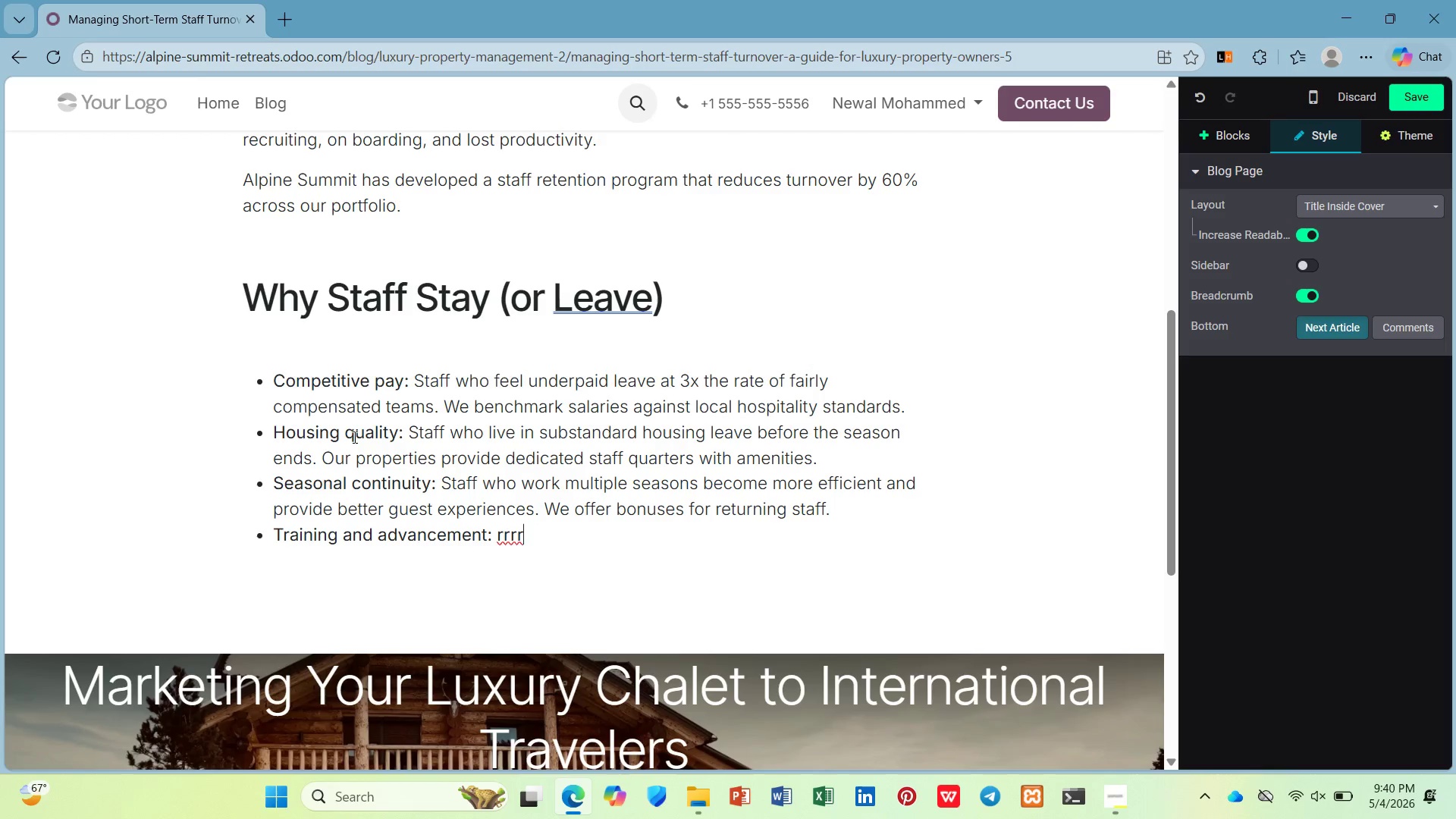 
key(Backspace)
 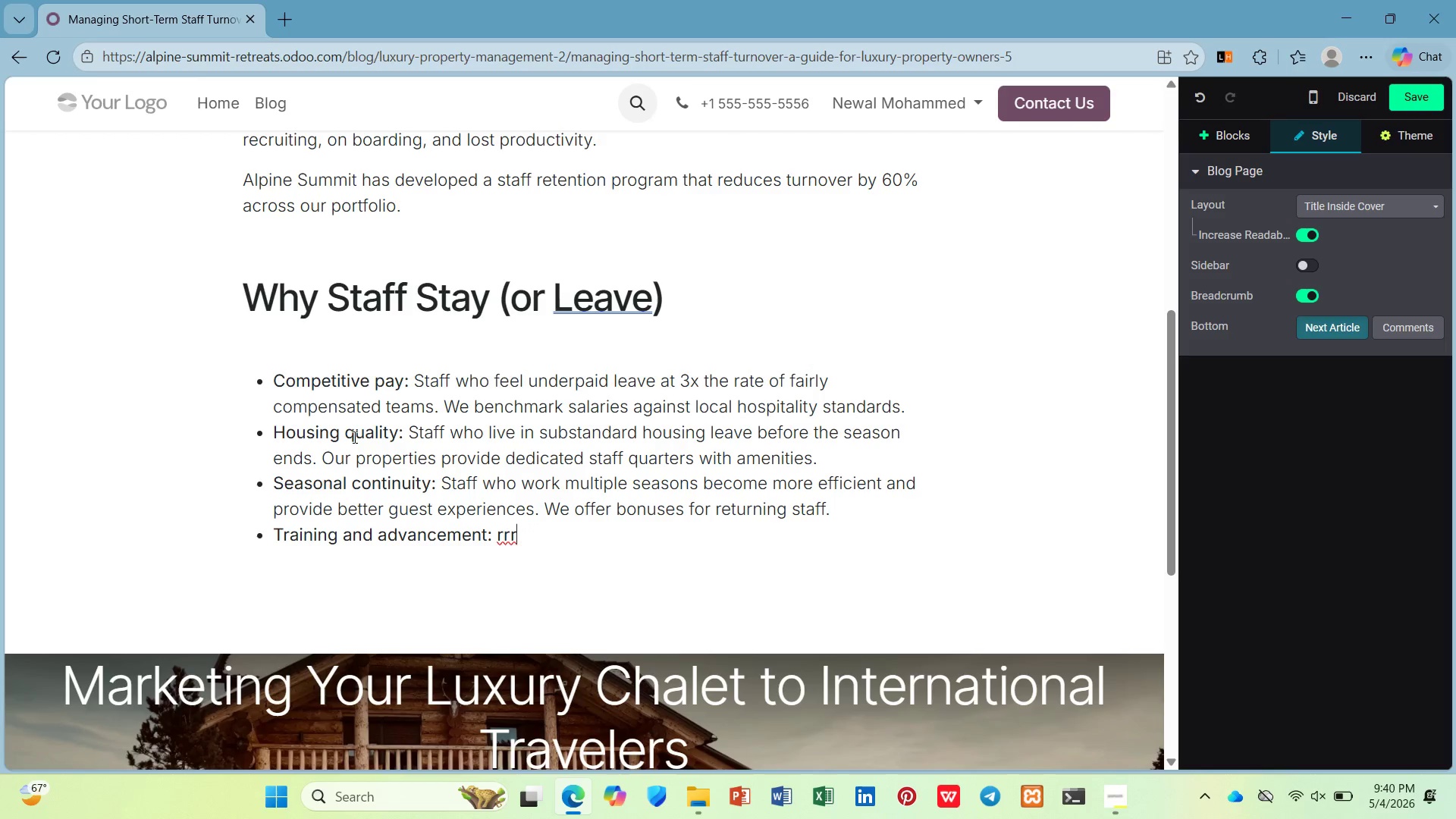 
key(Backspace)
 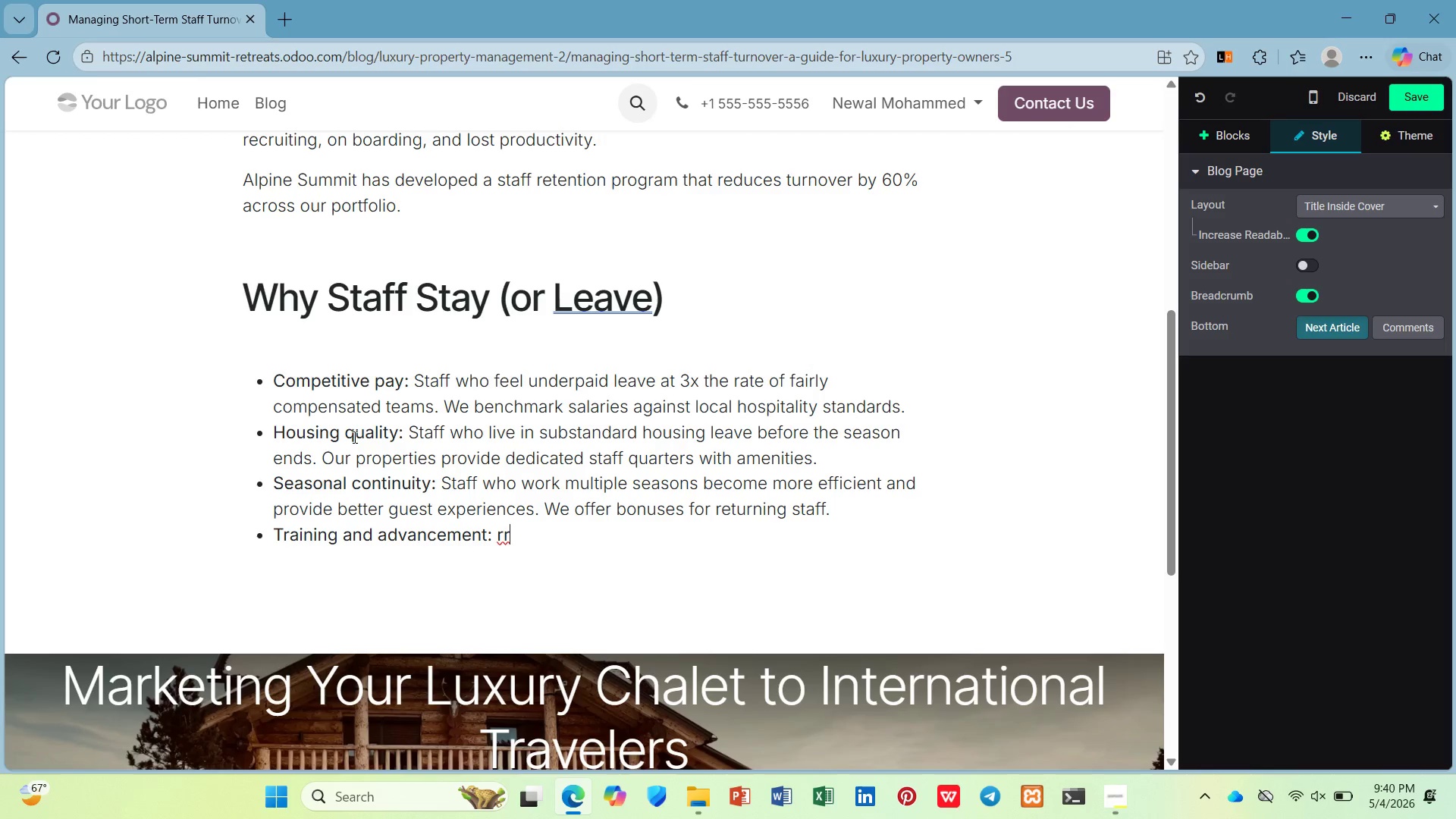 
key(Backspace)
 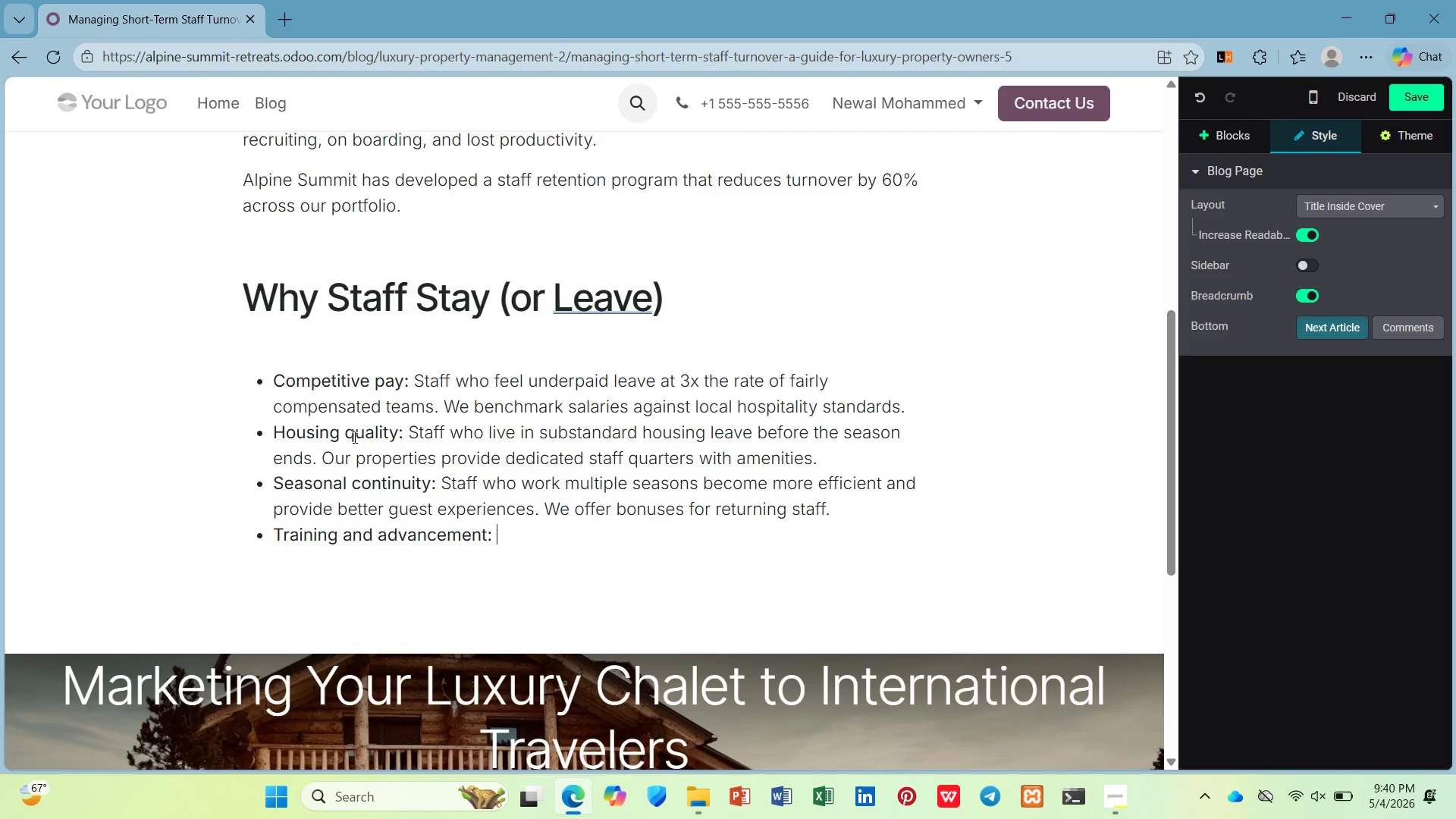 
key(Backspace)
 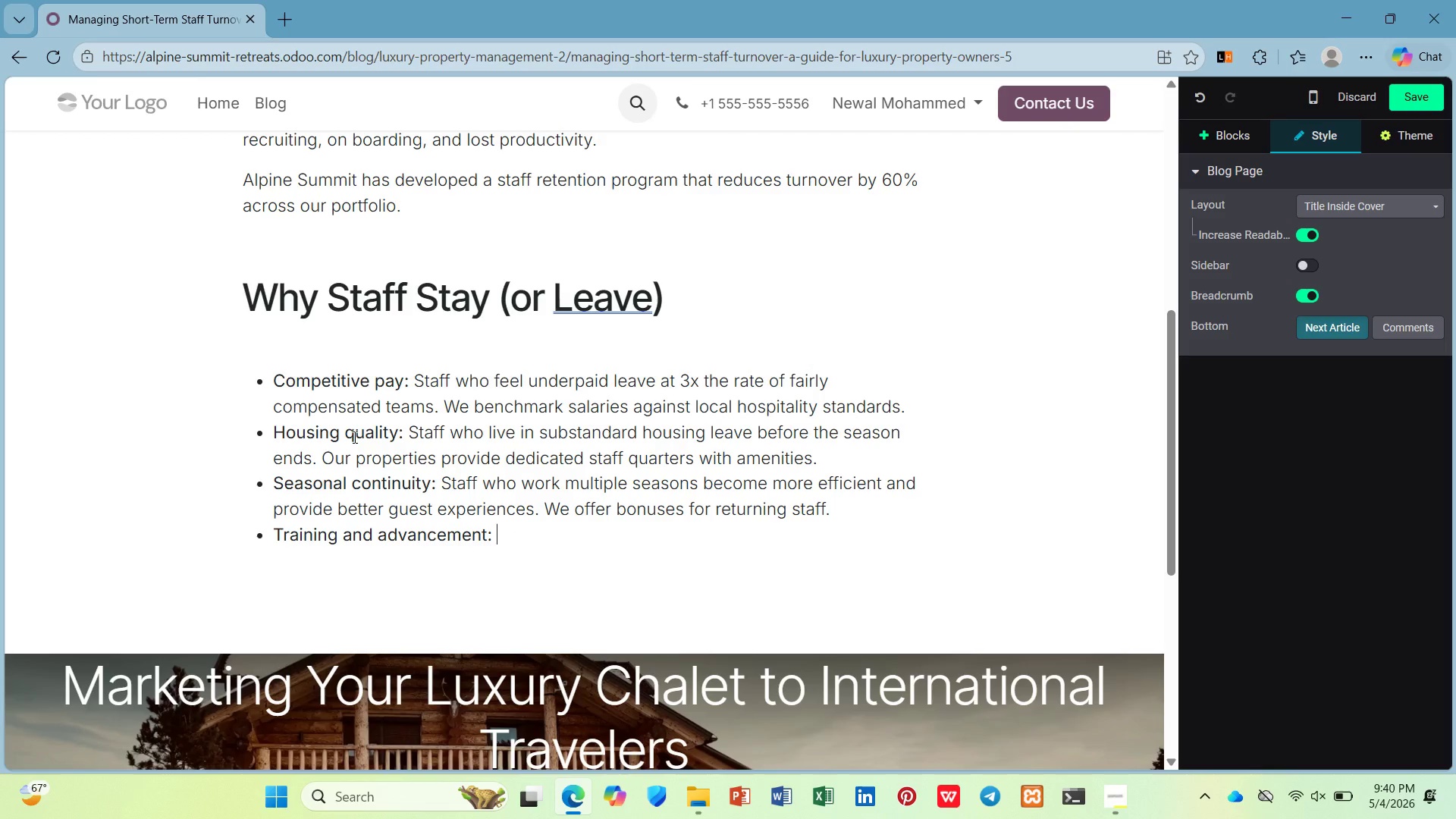 
key(Control+B)
 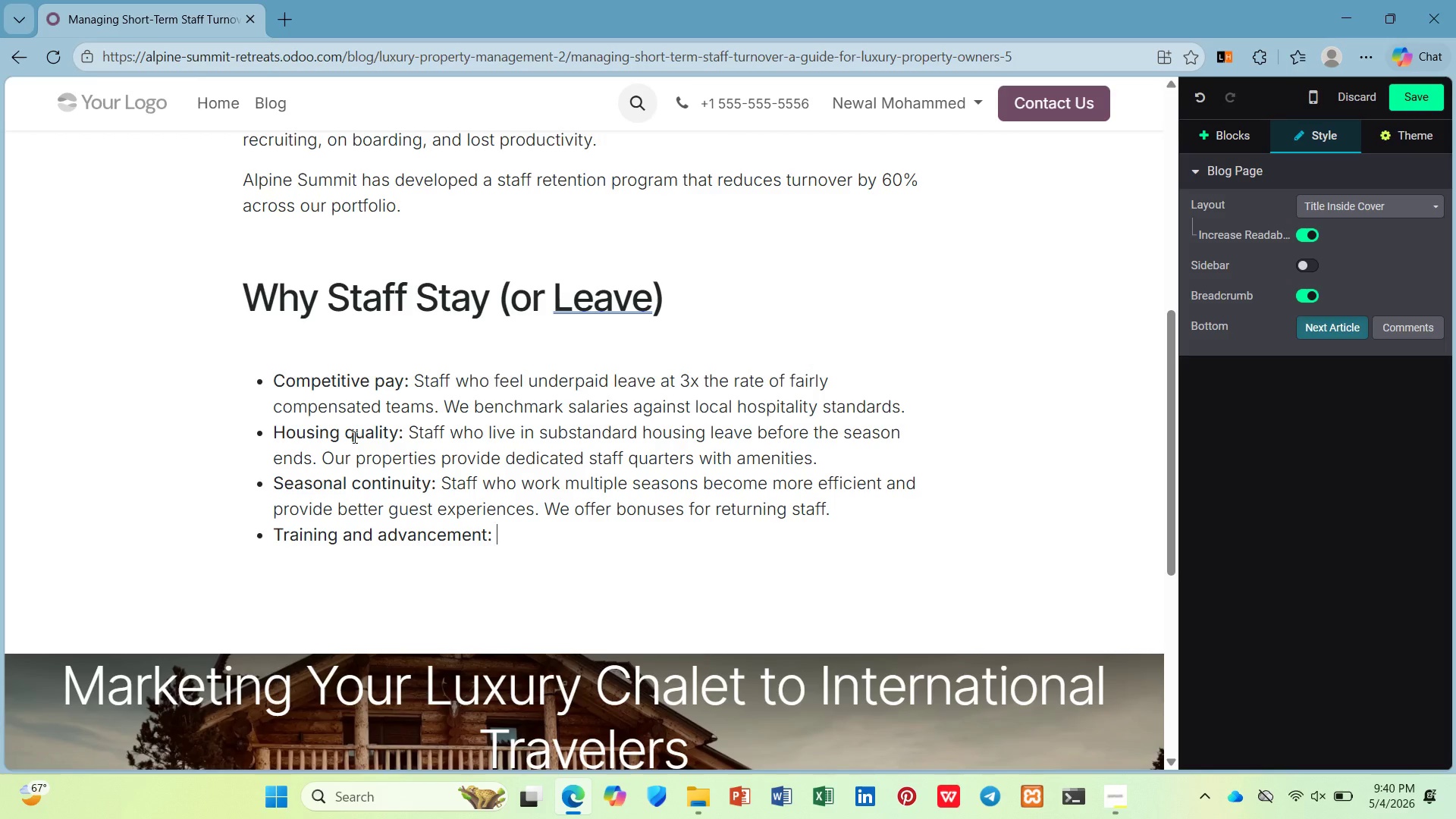 
type(Staff who see ro)
key(Backspace)
key(Backspace)
type(growth opportunities stay 2x longer. Alpine Summit ofrs certification programs in luxury hospir)
key(Backspace)
type(tality)
 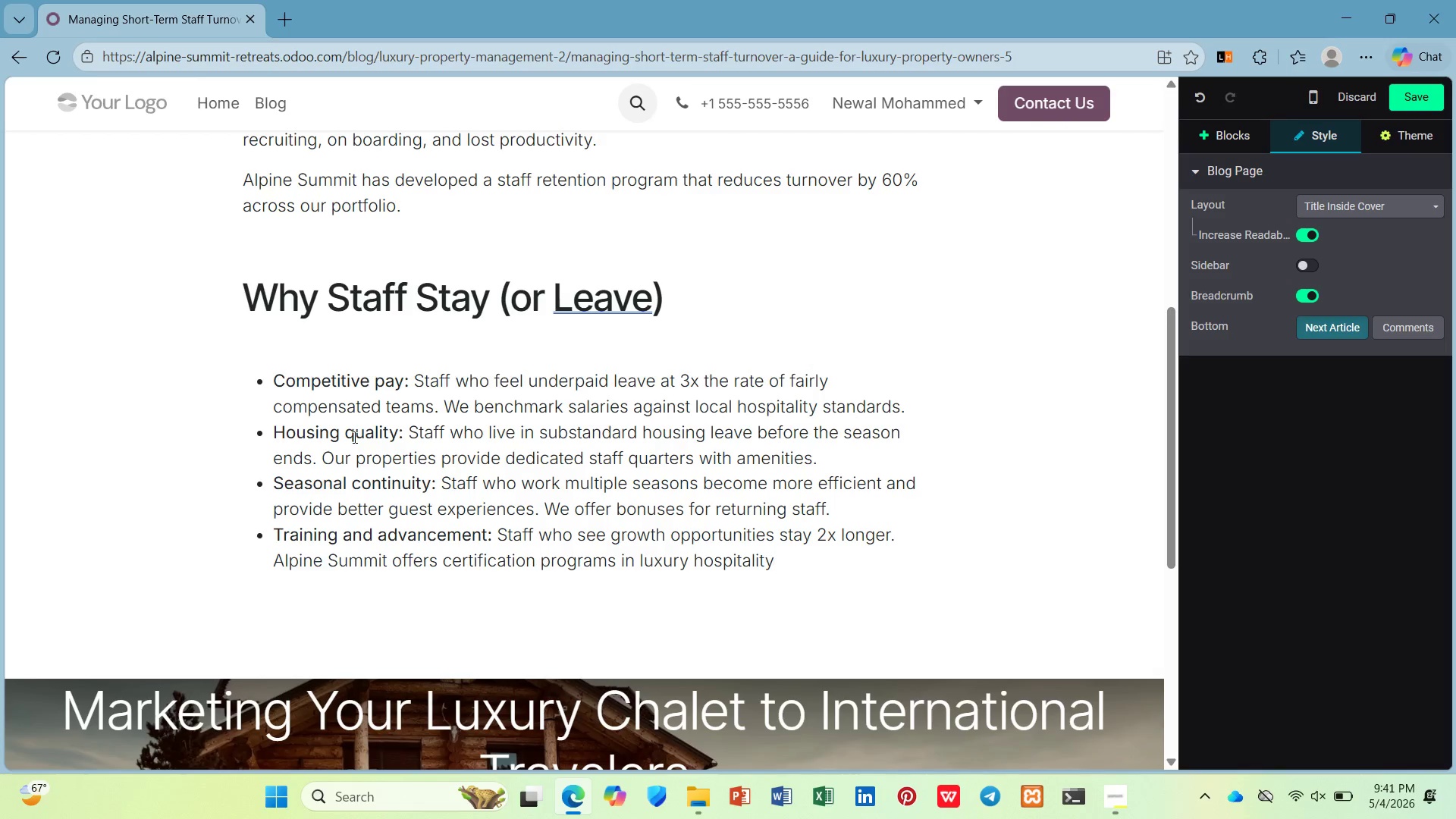 
wait(6.58)
 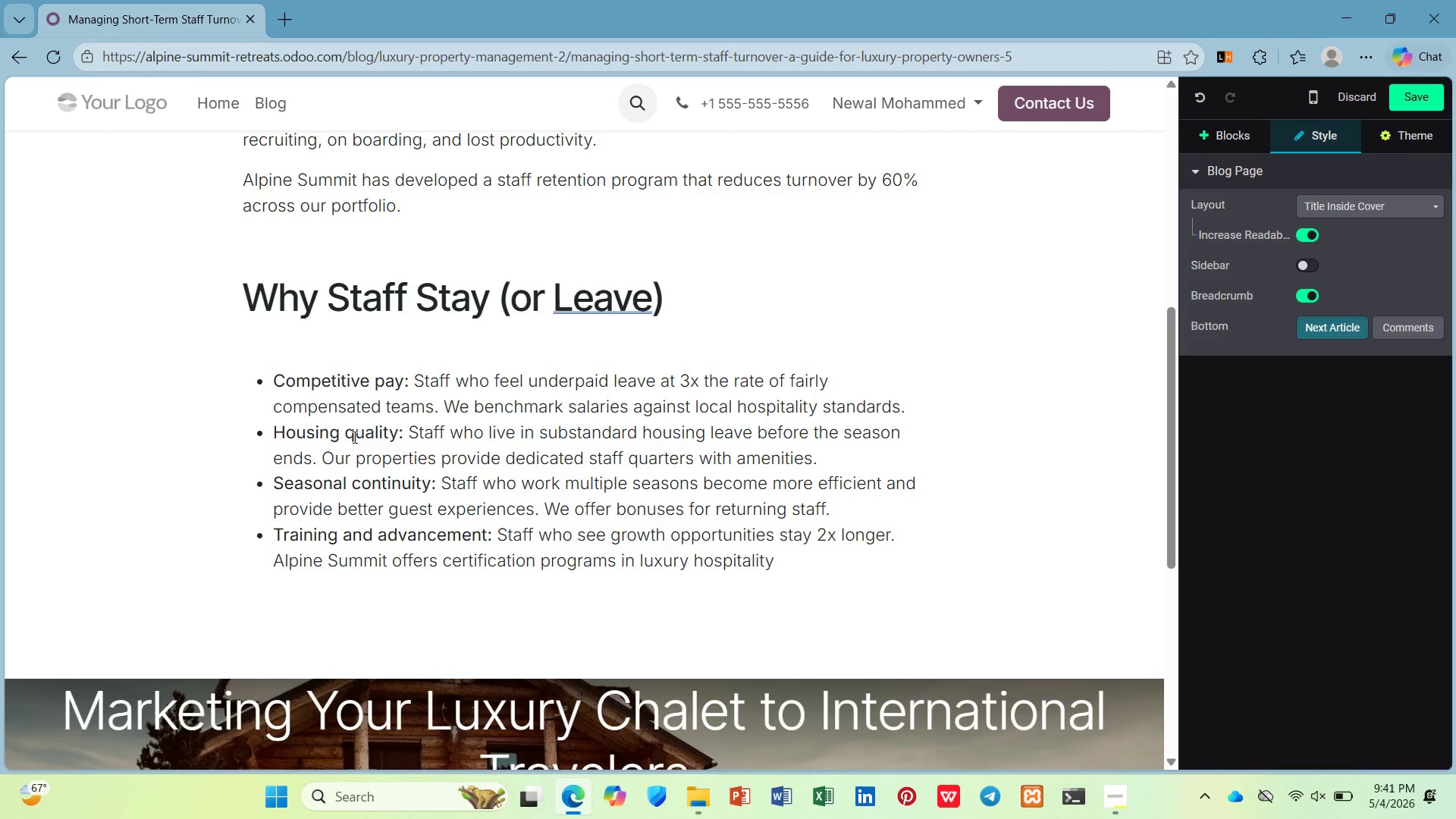 
key(Period)
 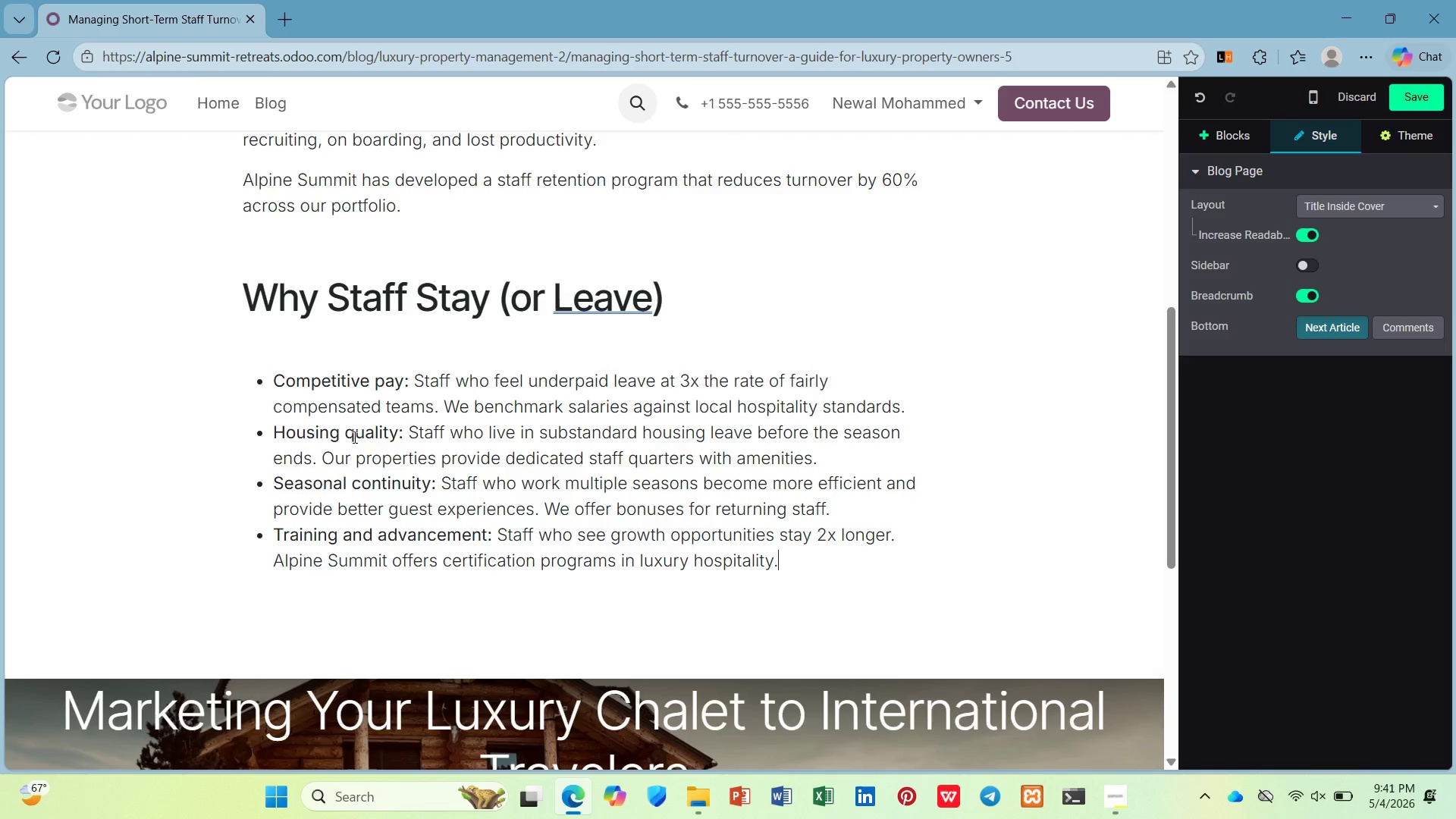 
key(Enter)
 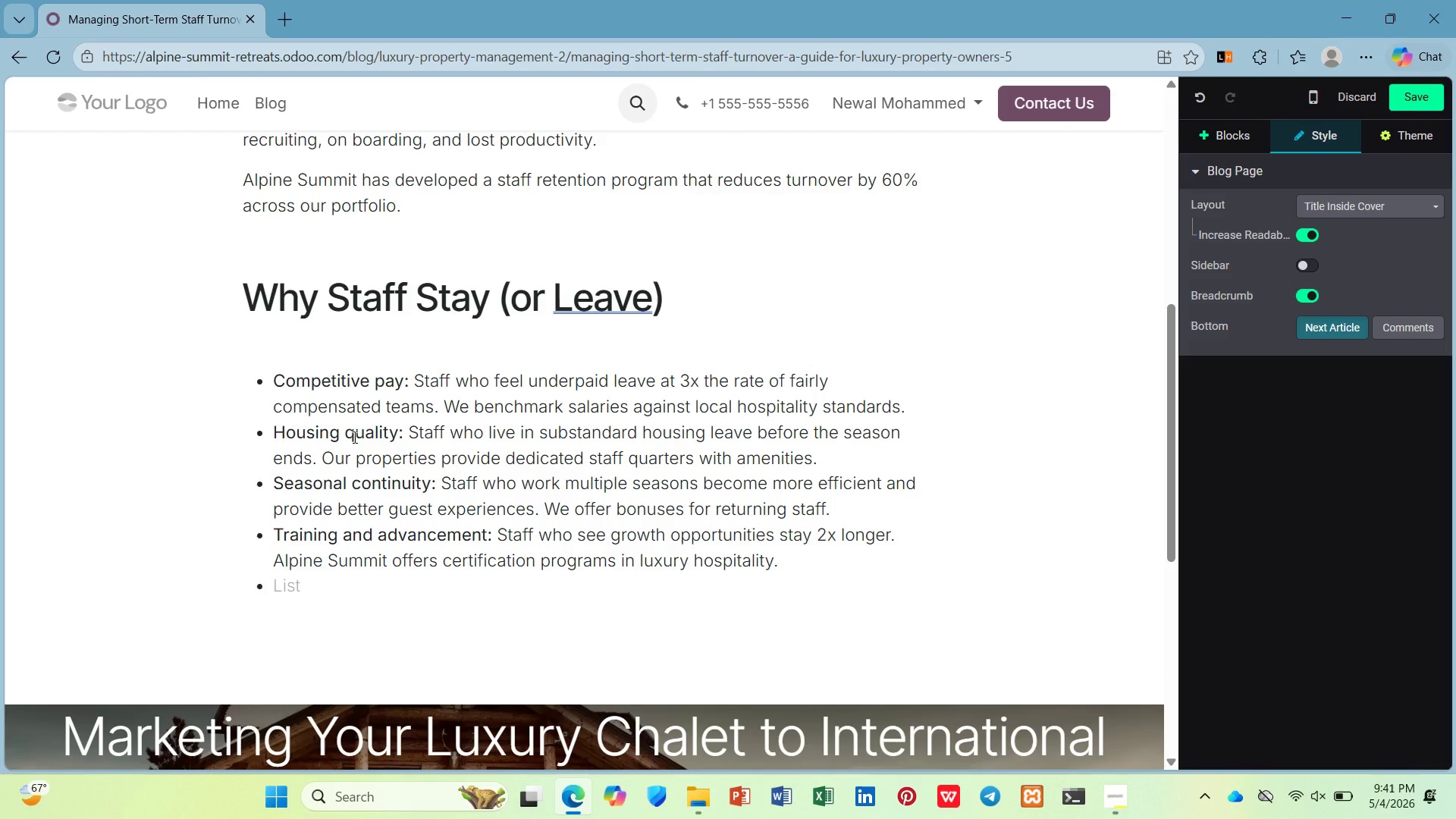 
wait(6.56)
 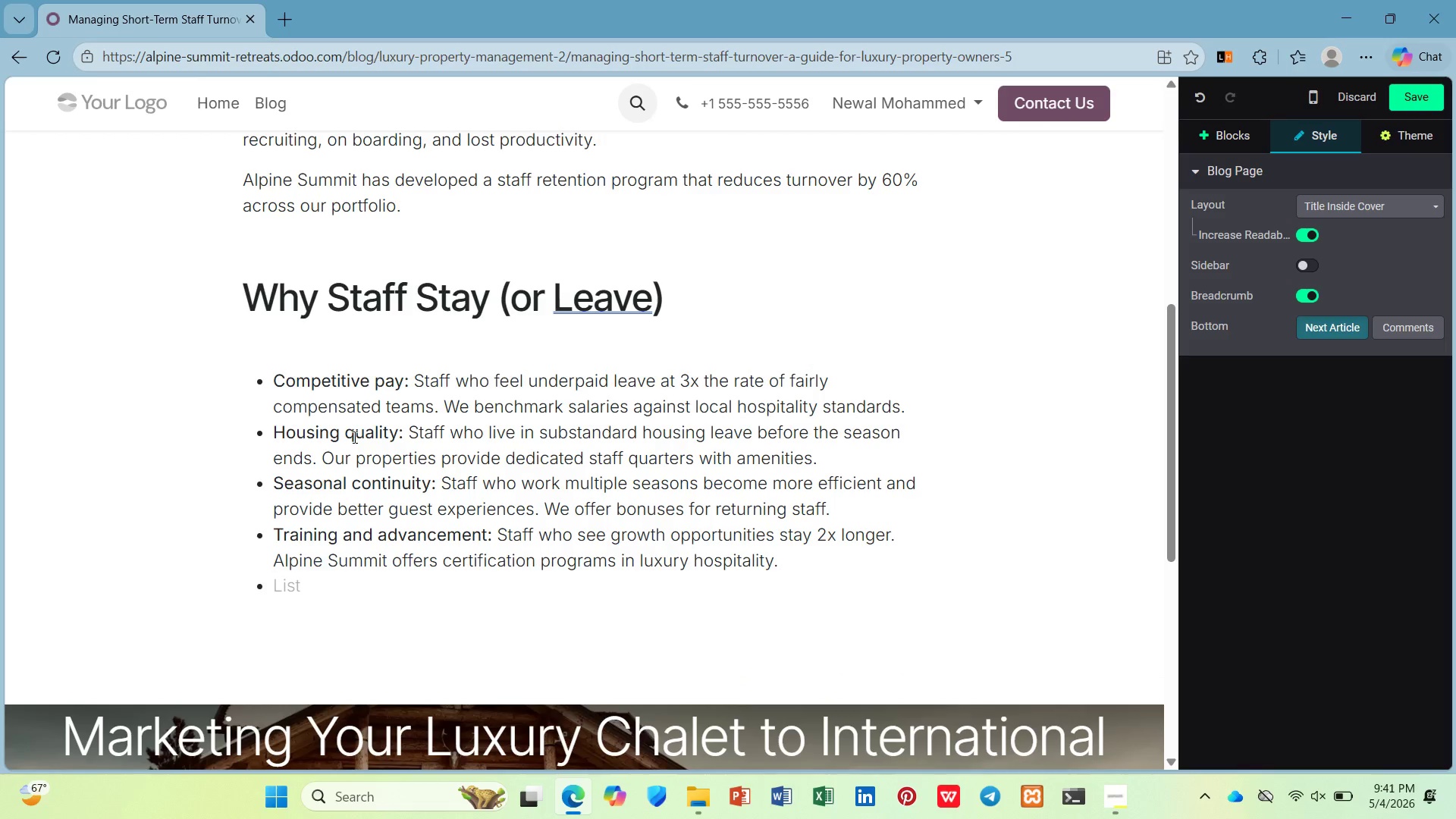 
key(Enter)
 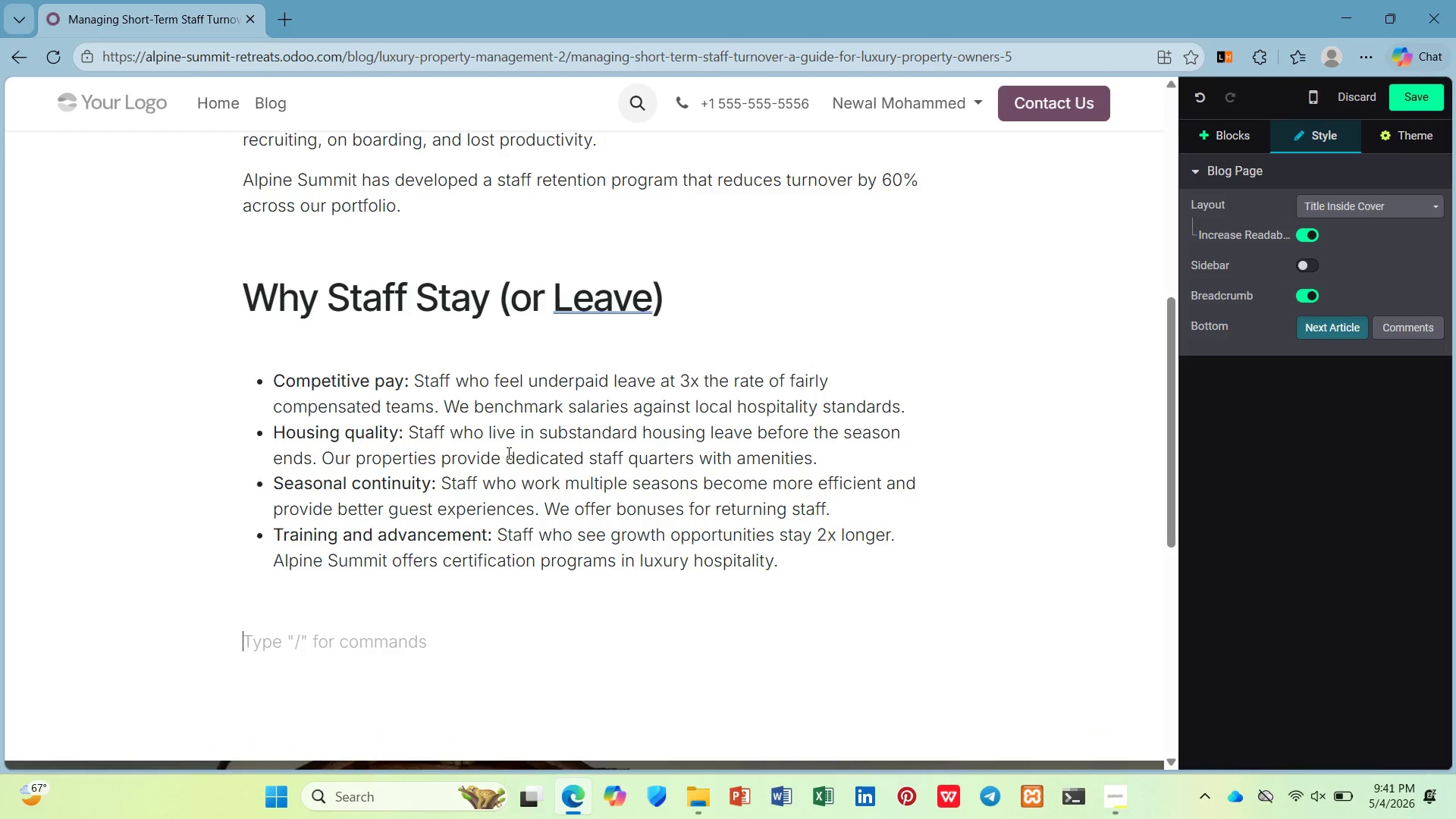 
key(Enter)
 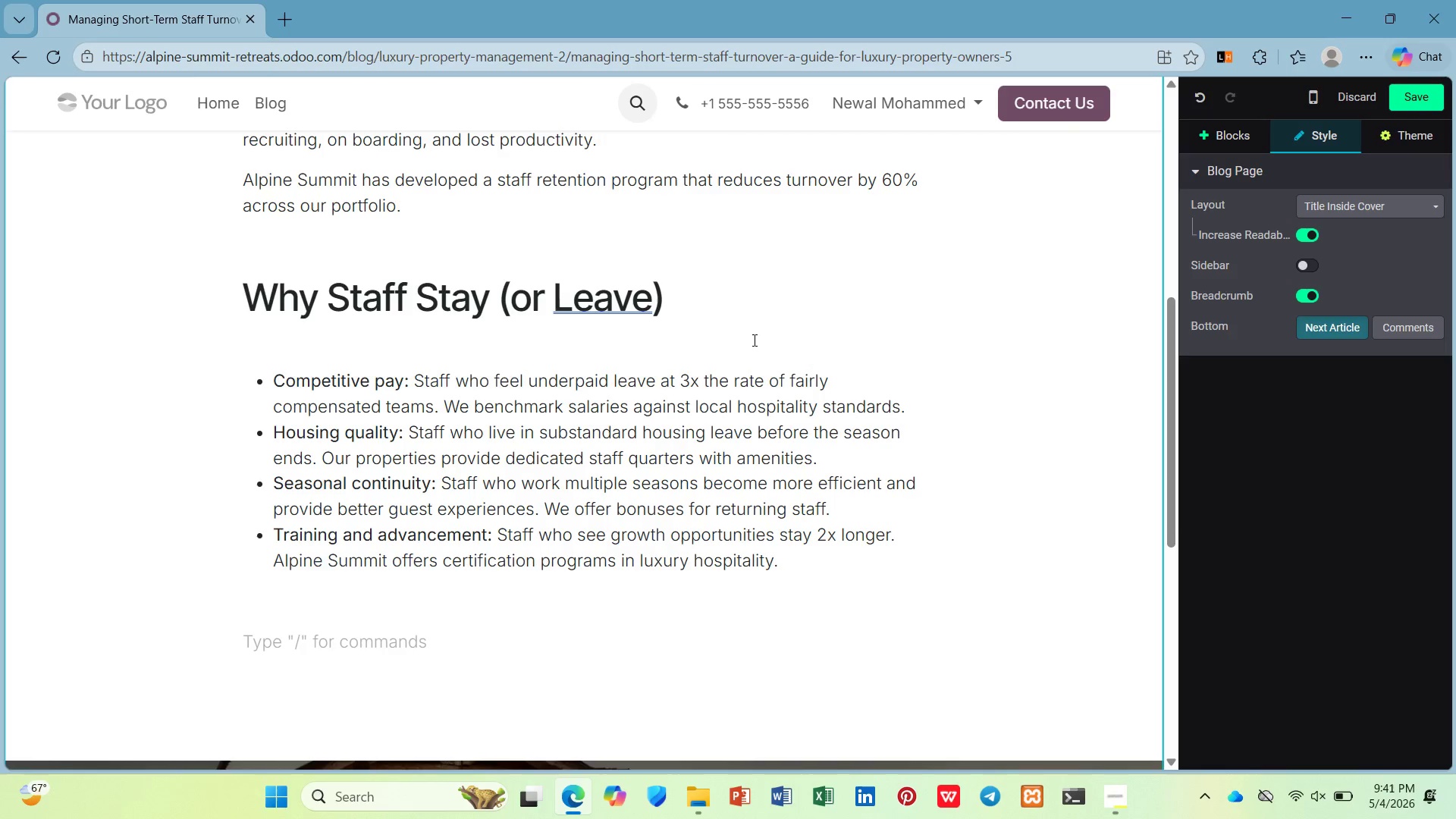 
wait(16.12)
 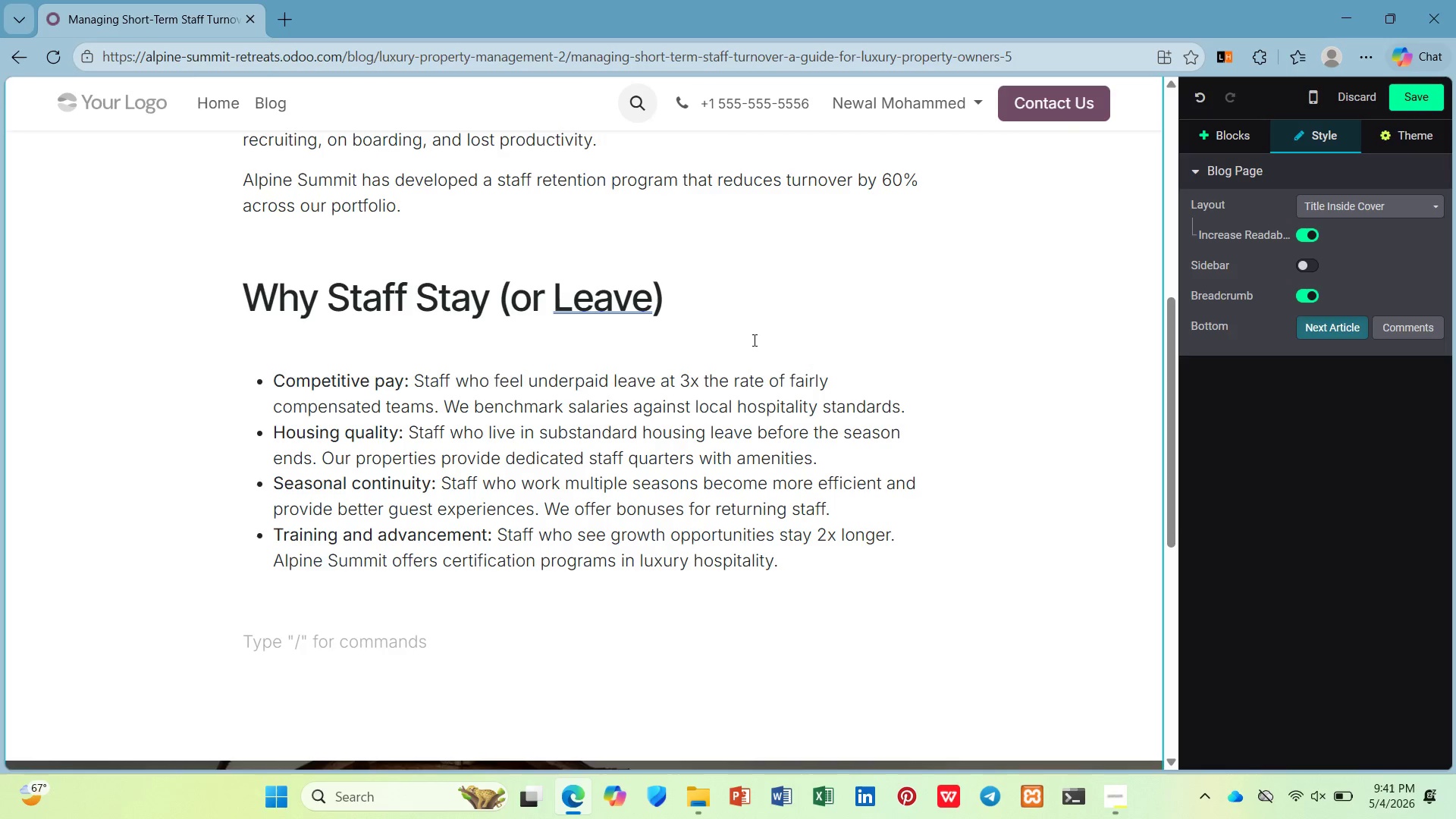 
left_click([1223, 139])
 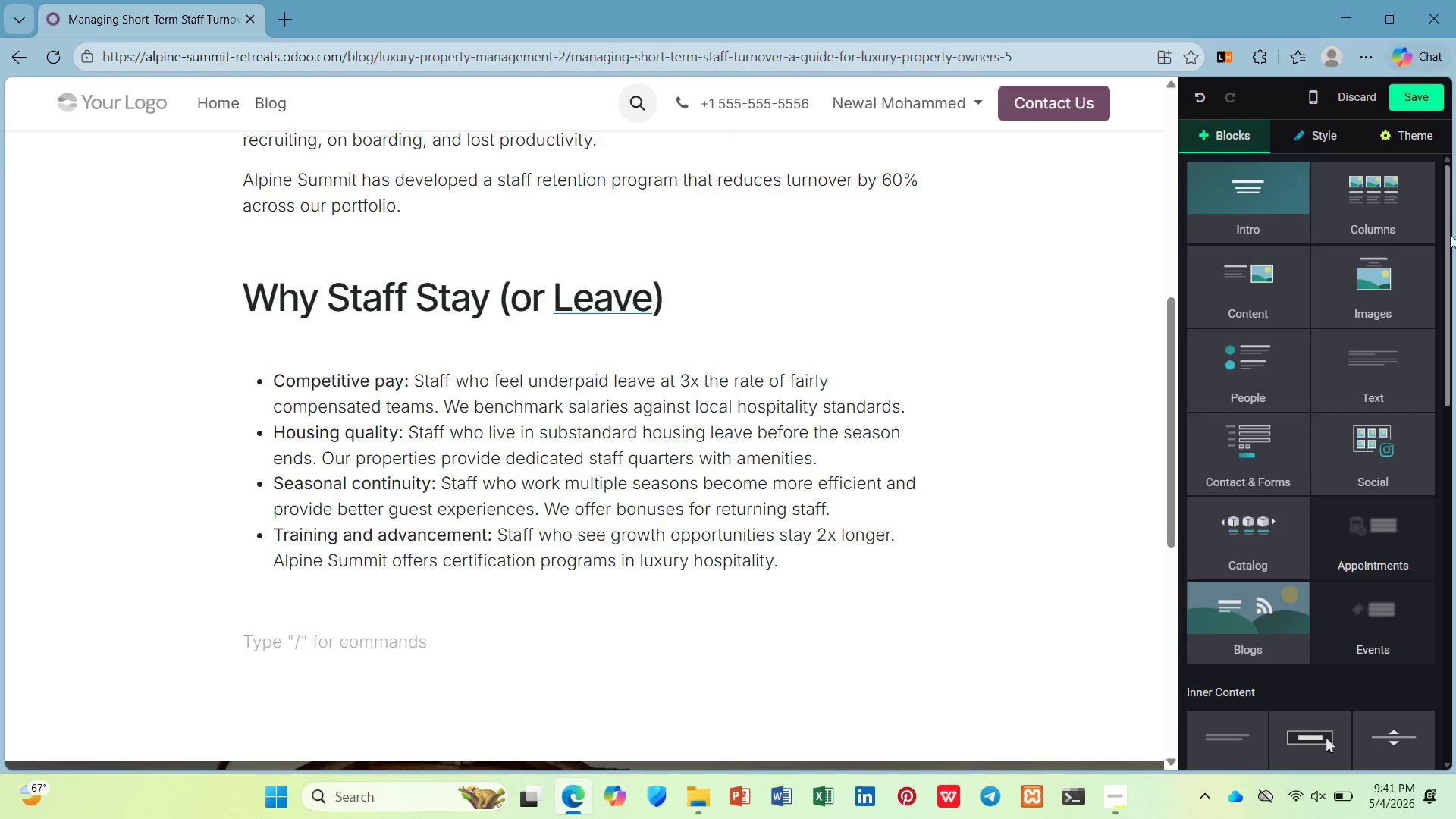 
scroll: coordinate [1355, 253], scroll_direction: down, amount: 2.0
 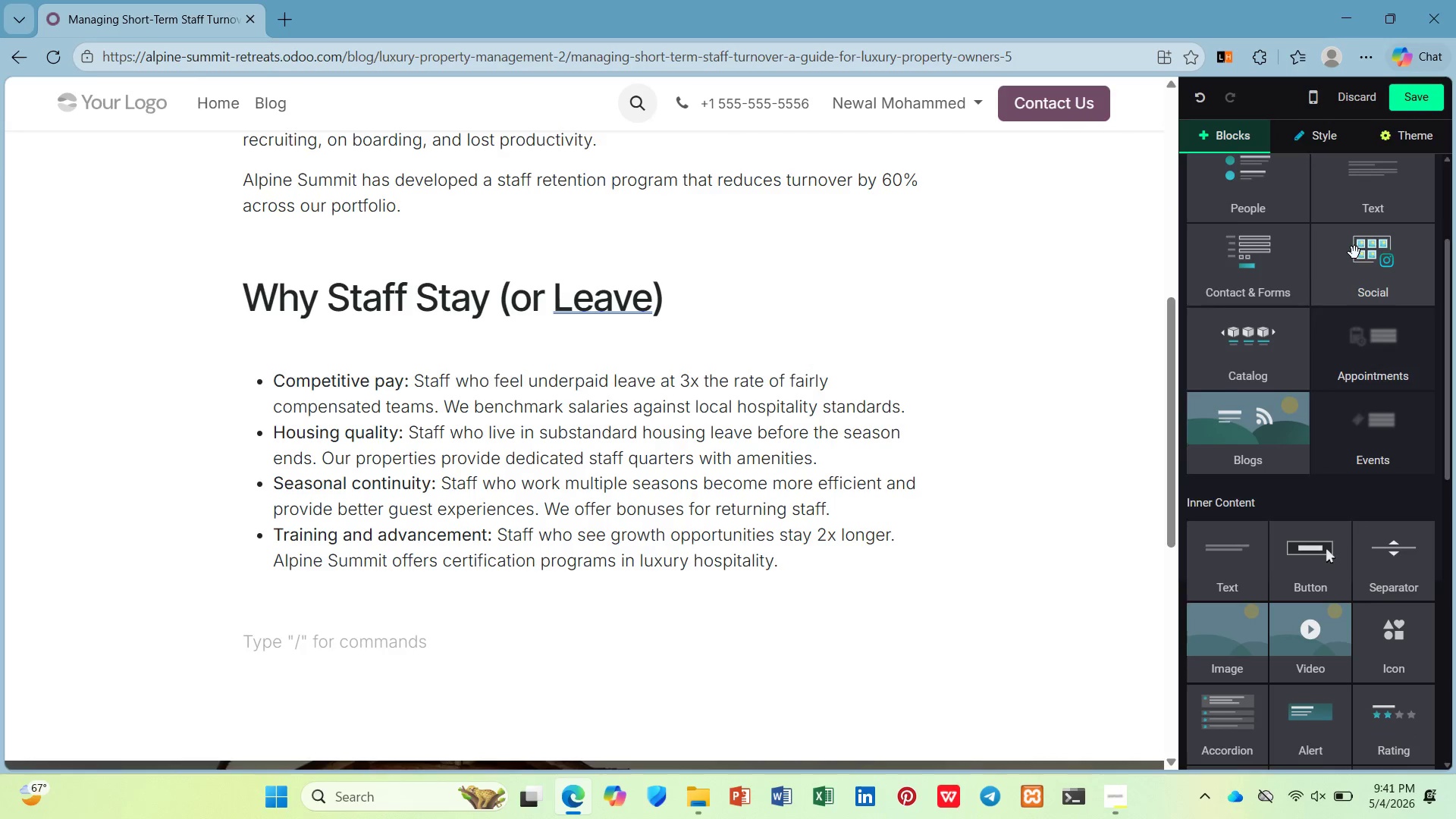 
scroll: coordinate [1353, 252], scroll_direction: up, amount: 2.0
 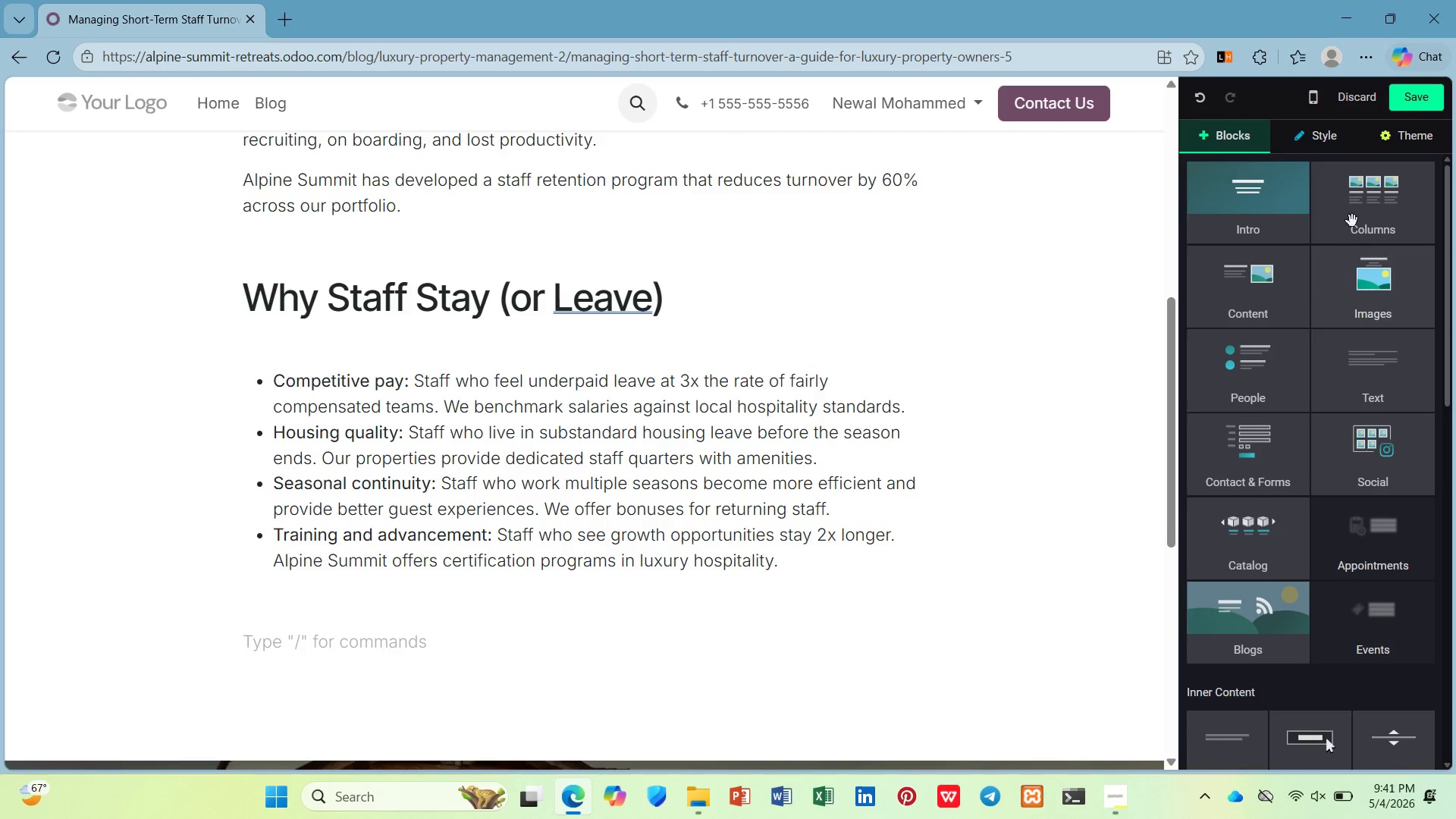 
left_click([1352, 219])
 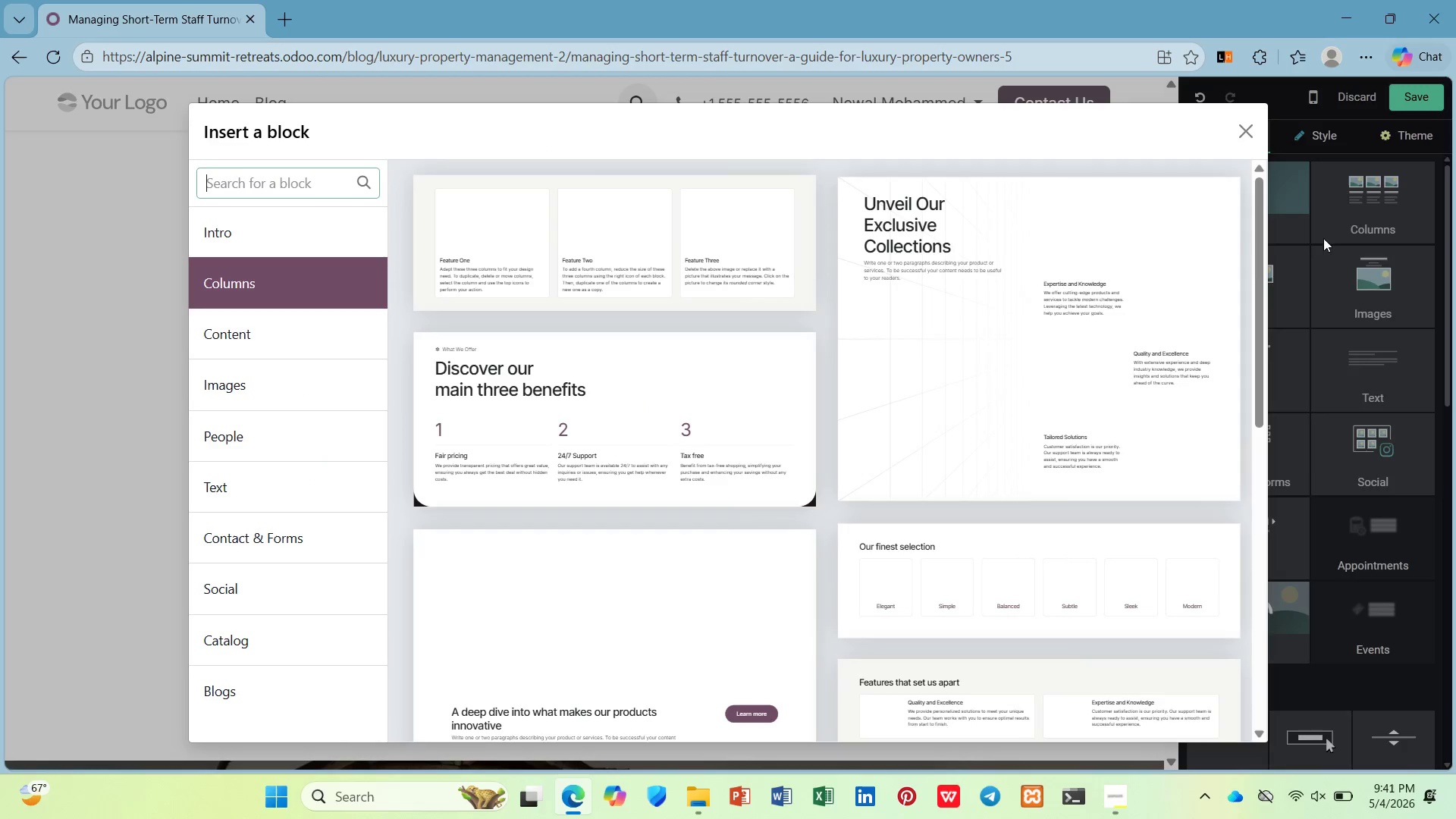 
scroll: coordinate [673, 394], scroll_direction: down, amount: 1.0
 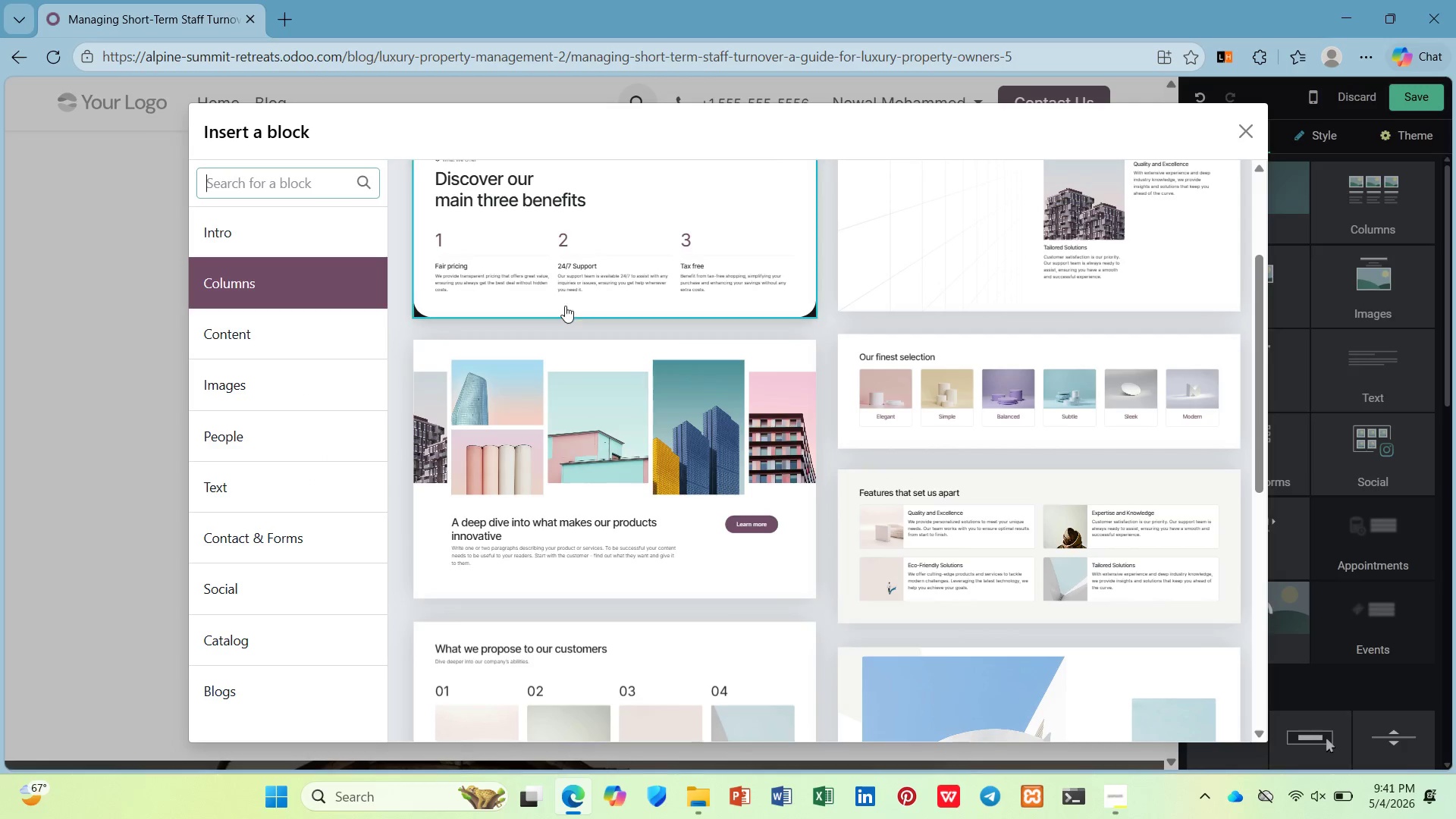 
left_click([576, 278])
 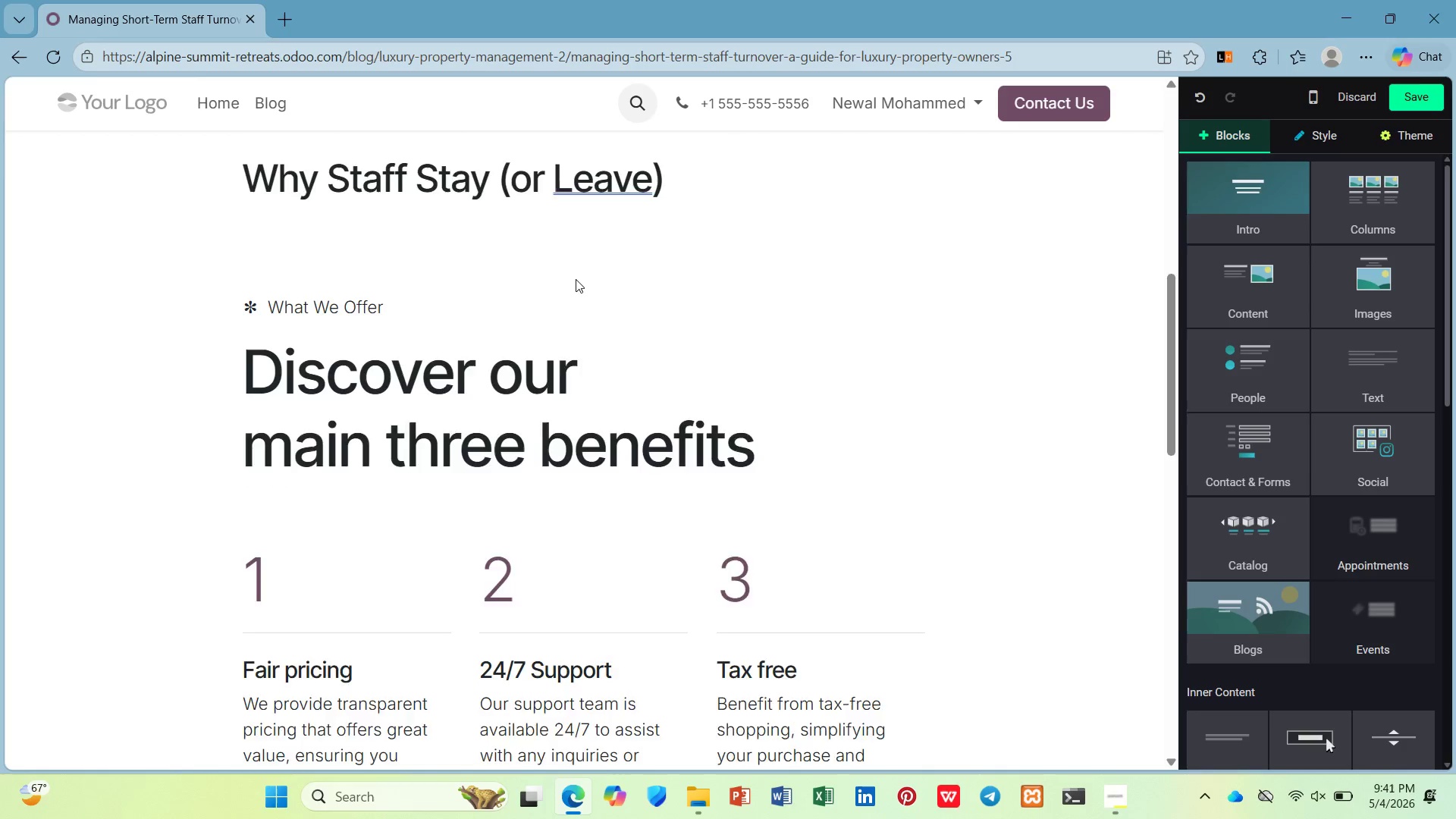 
scroll: coordinate [576, 279], scroll_direction: down, amount: 1.0
 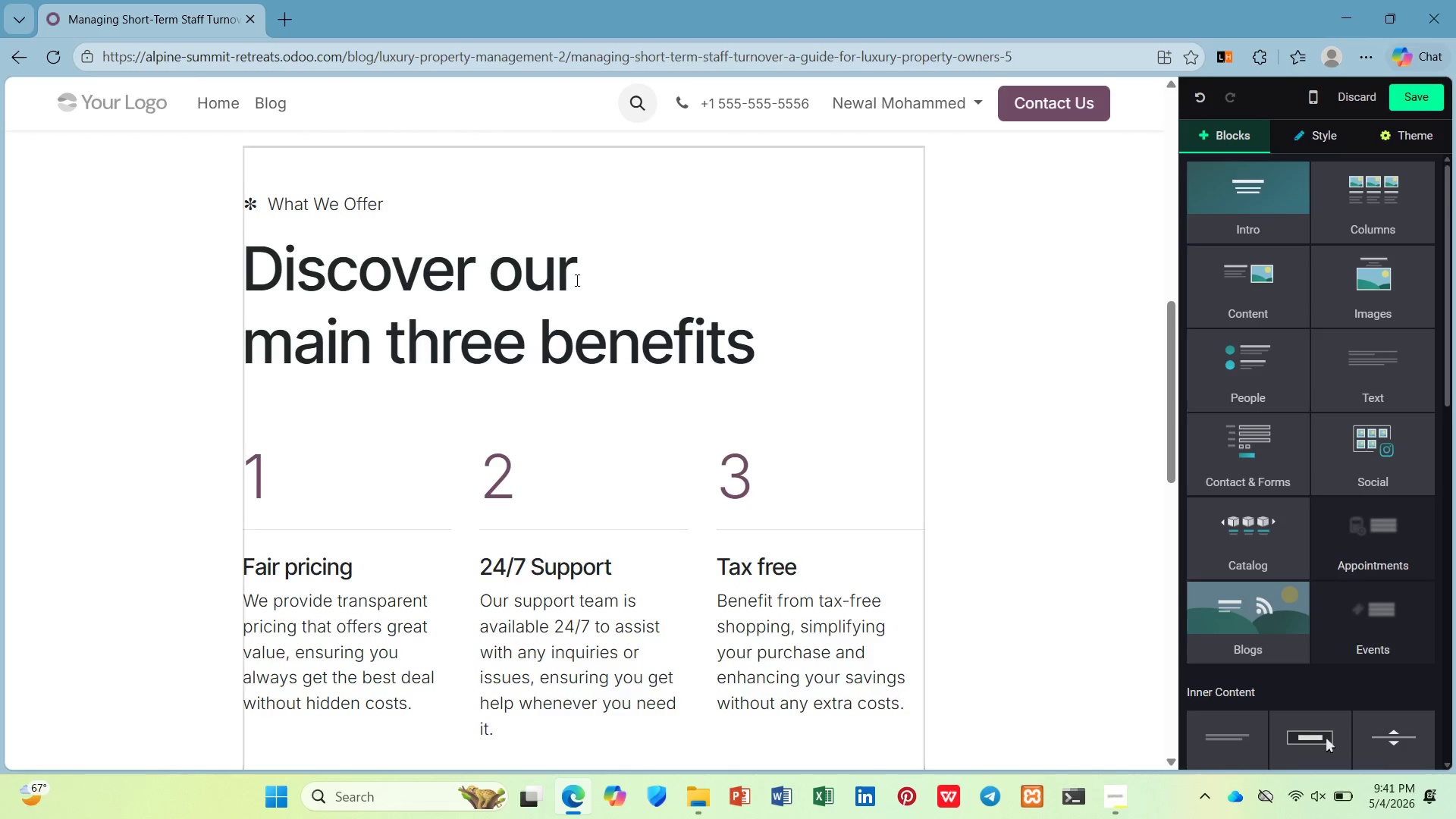 
scroll: coordinate [576, 281], scroll_direction: up, amount: 2.0
 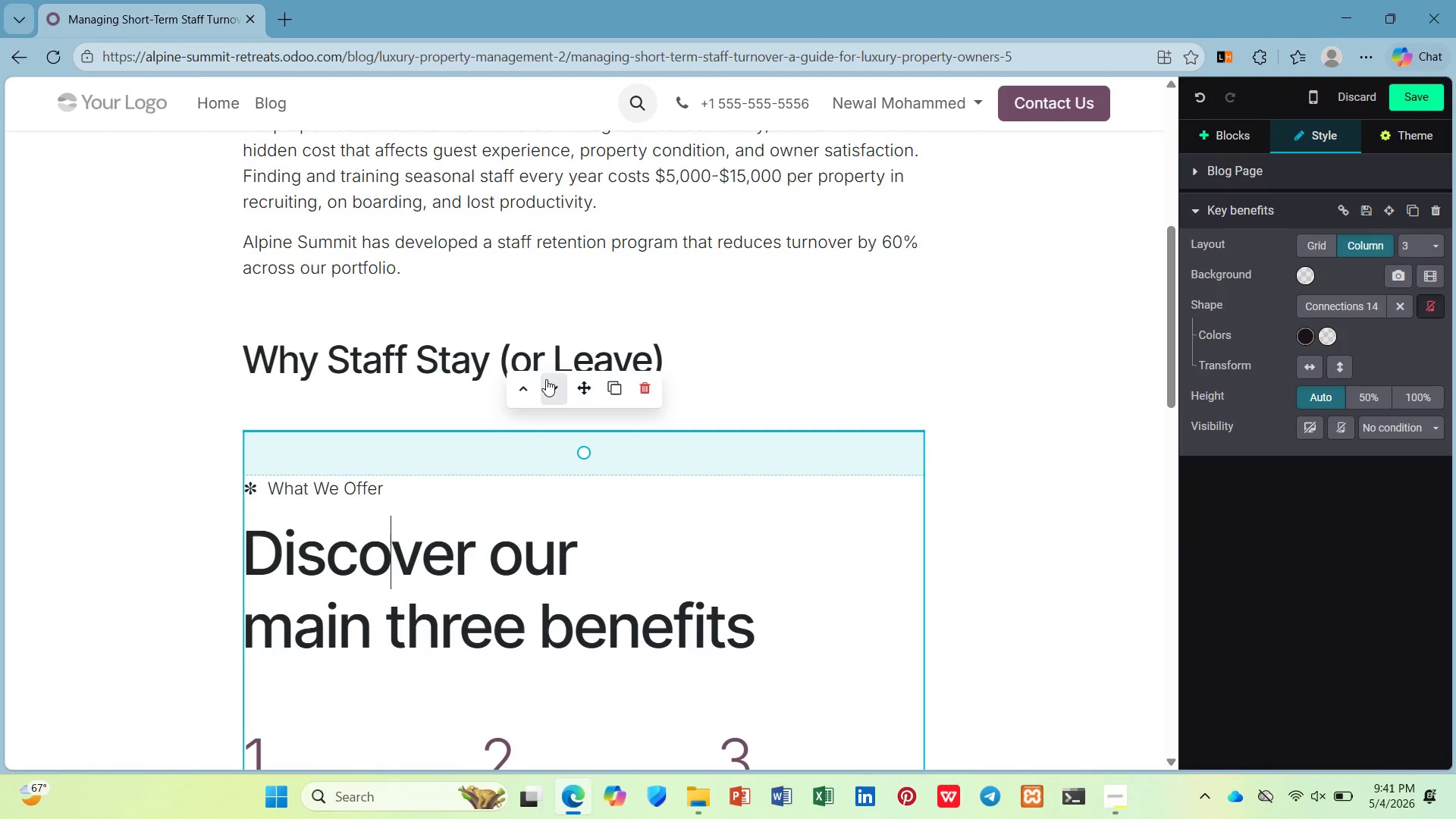 
scroll: coordinate [555, 391], scroll_direction: none, amount: 0.0
 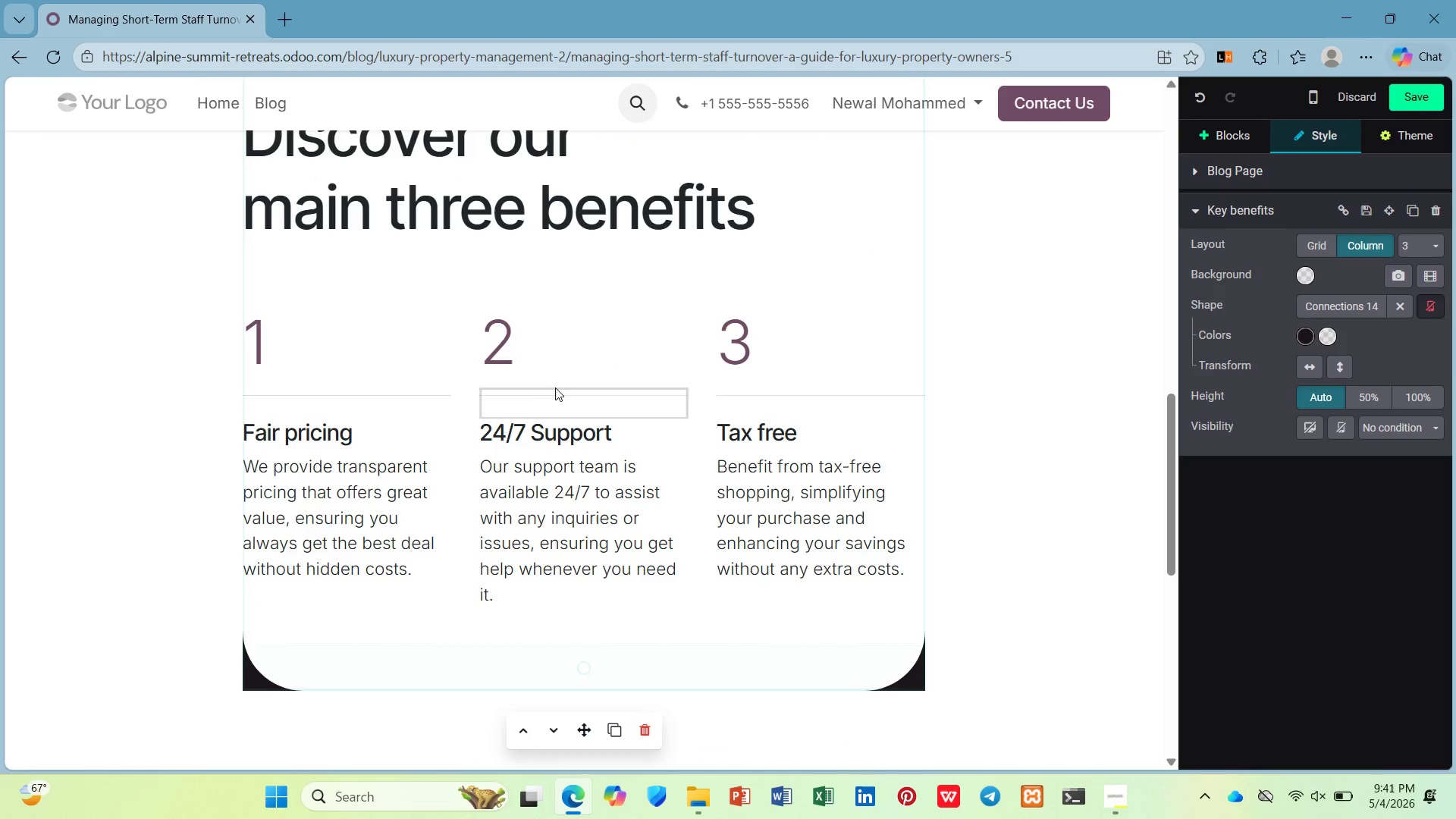 
scroll: coordinate [552, 387], scroll_direction: up, amount: 2.0
 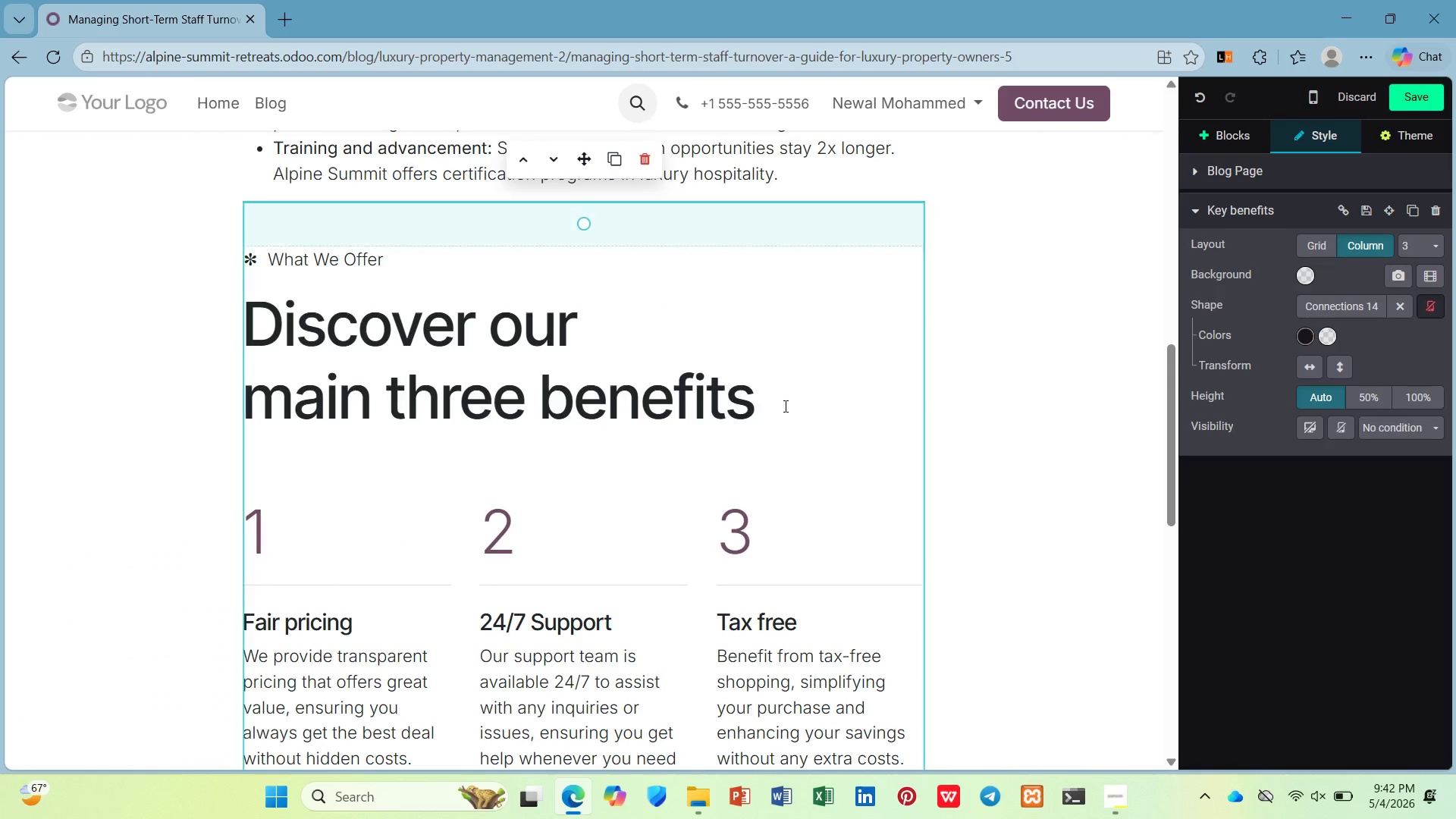 
left_click_drag(start_coordinate=[787, 406], to_coordinate=[245, 269])
 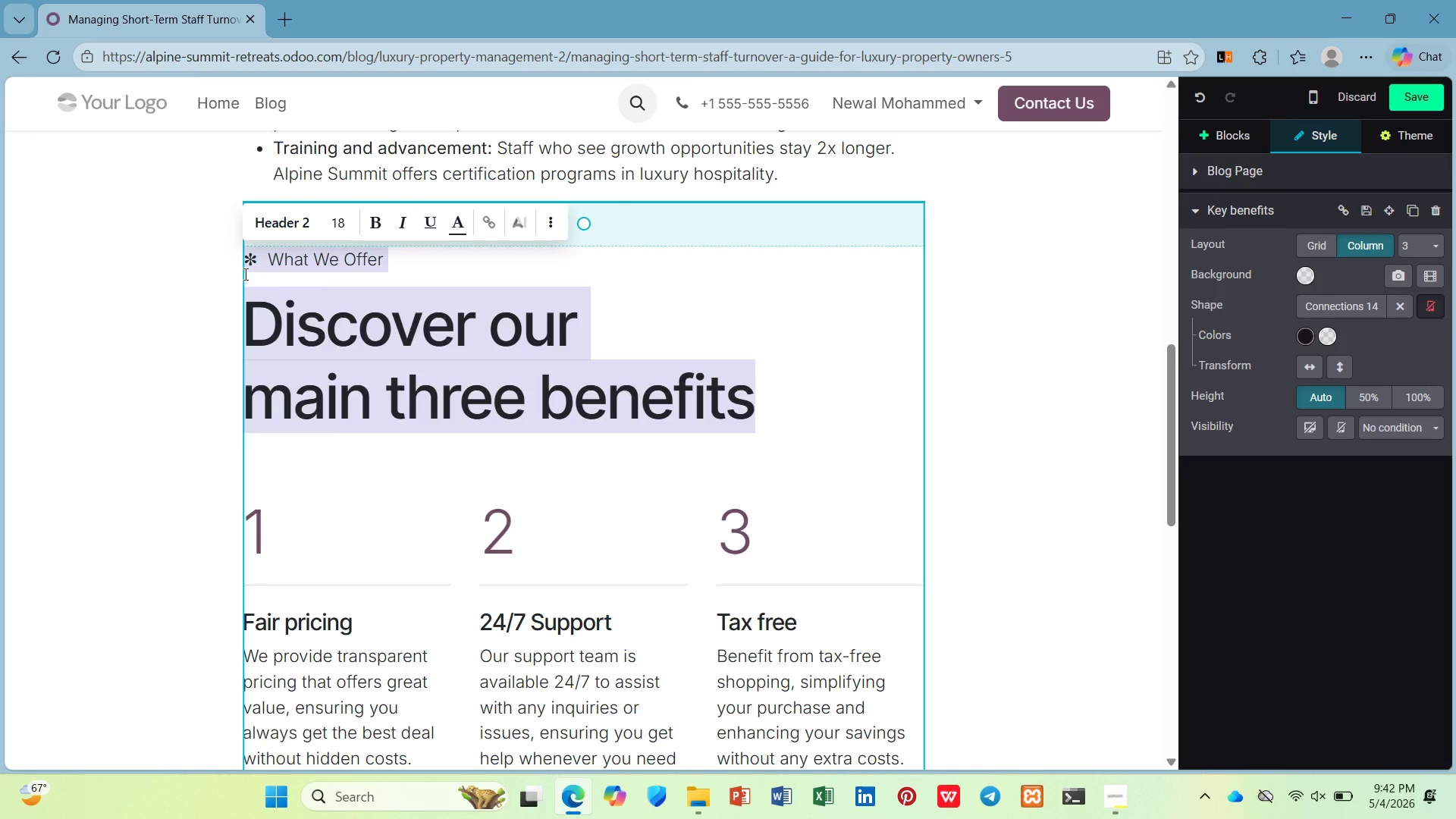 
key(Backspace)
 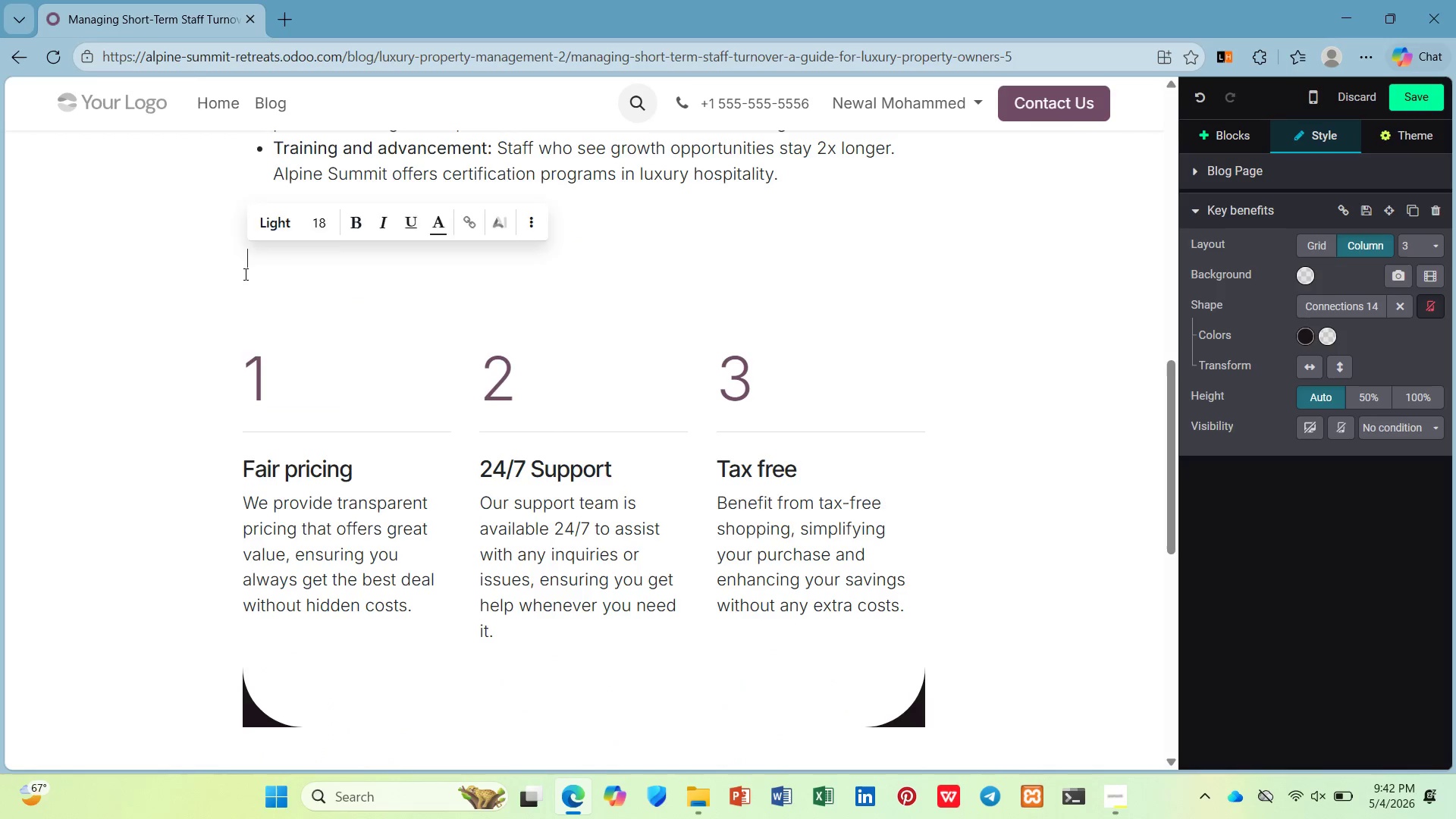 
key(ArrowDown)
 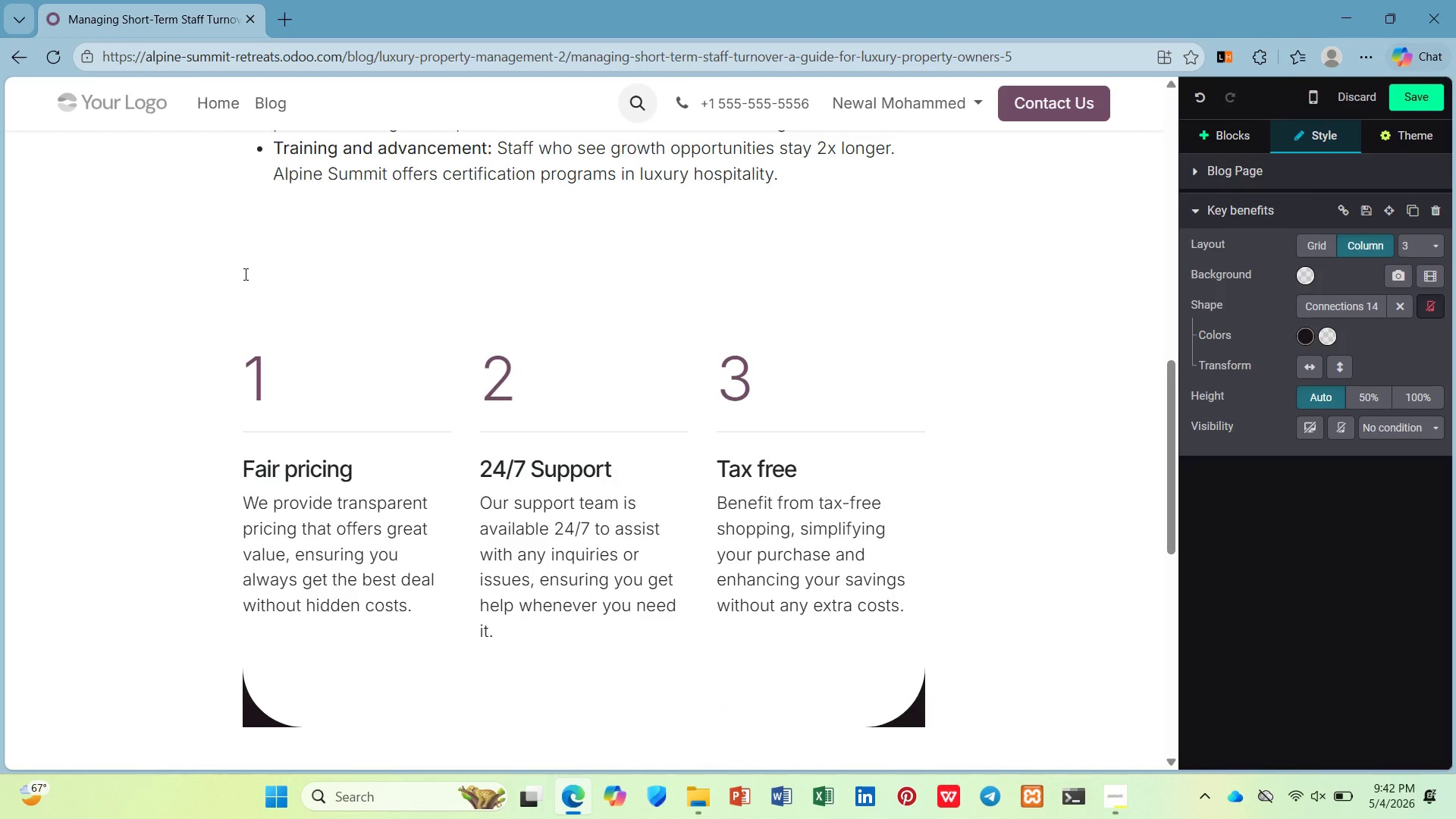 
key(Backspace)
 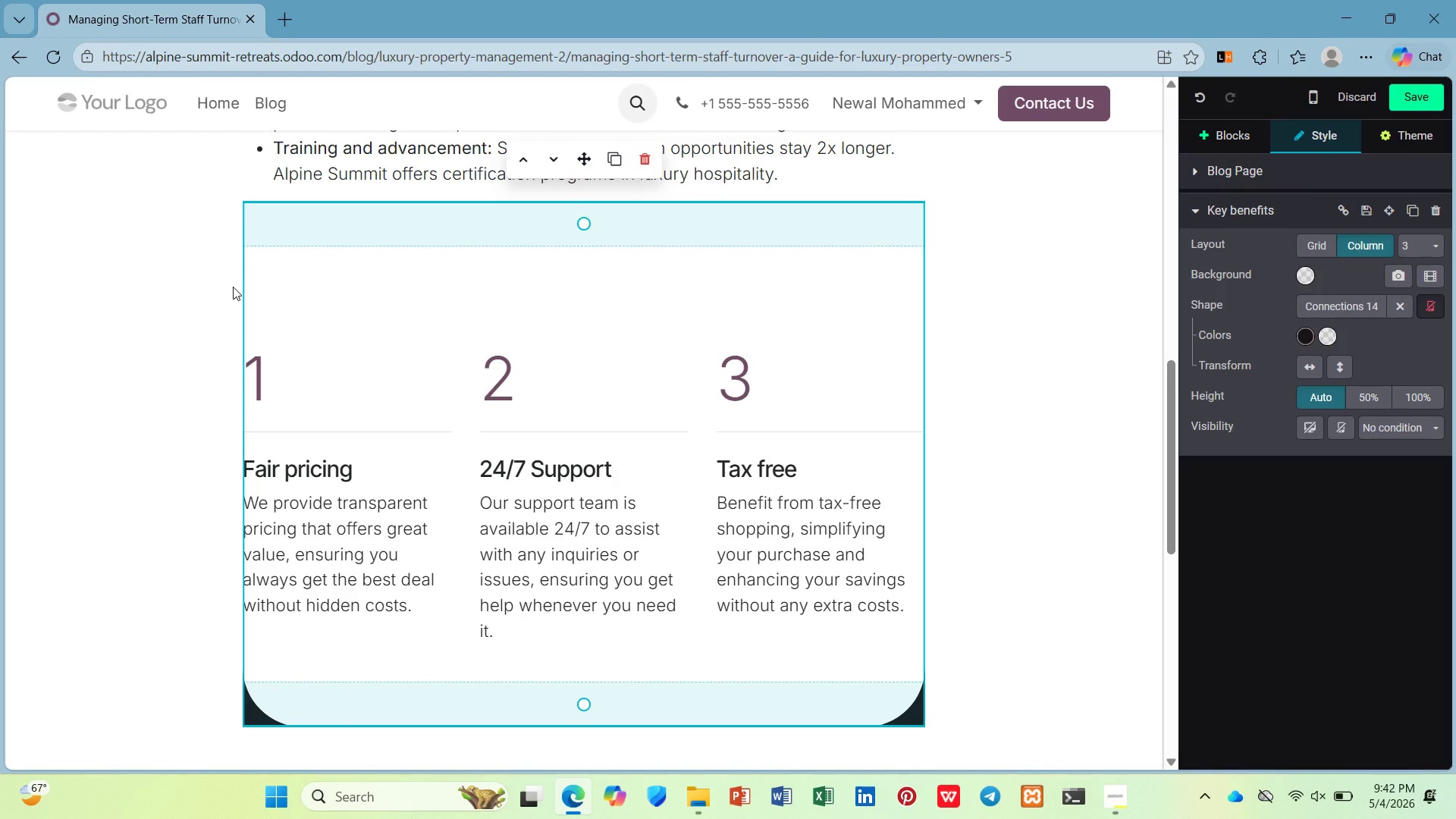 
left_click([268, 308])
 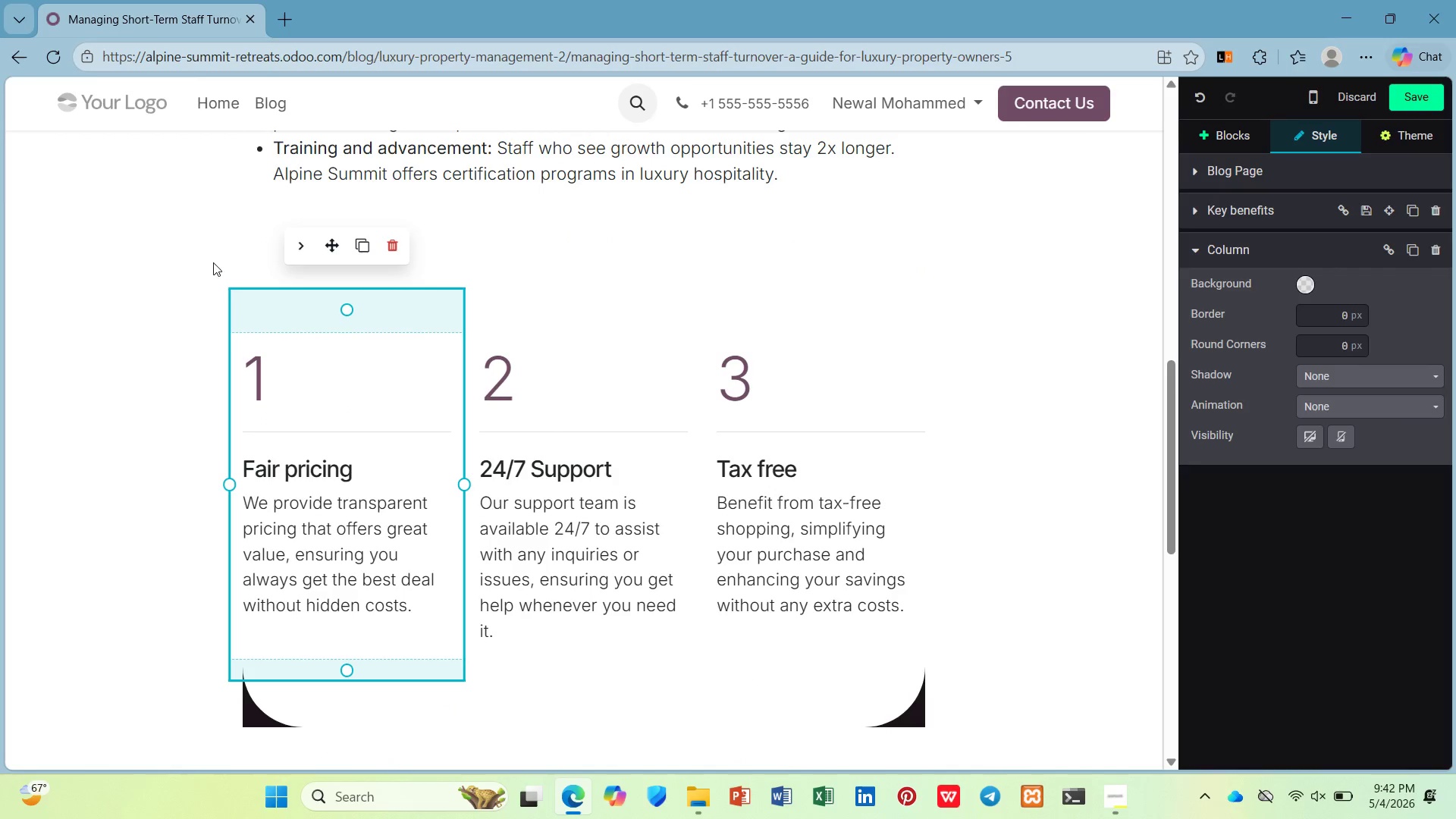 
key(Backspace)
 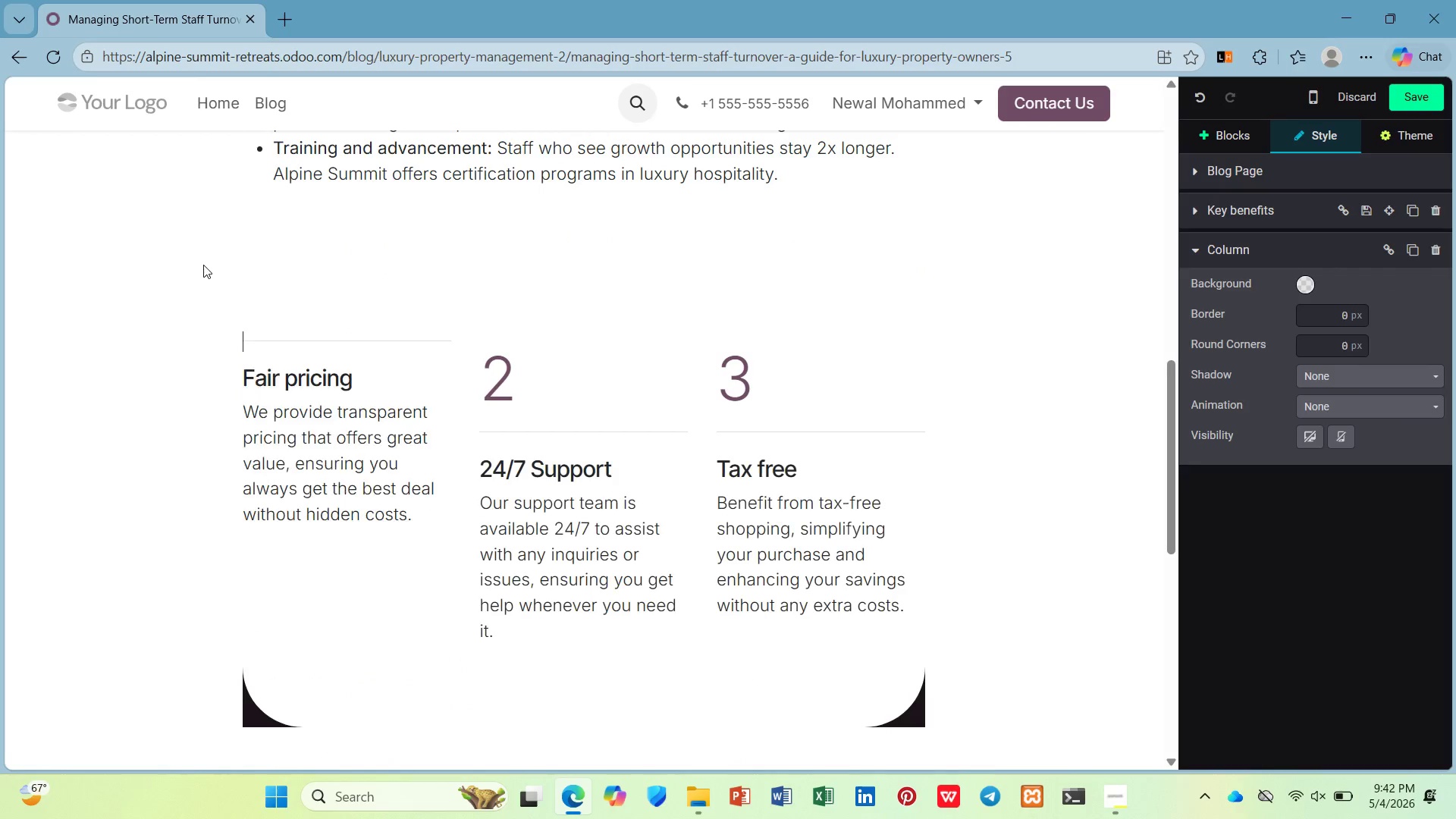 
key(ArrowDown)
 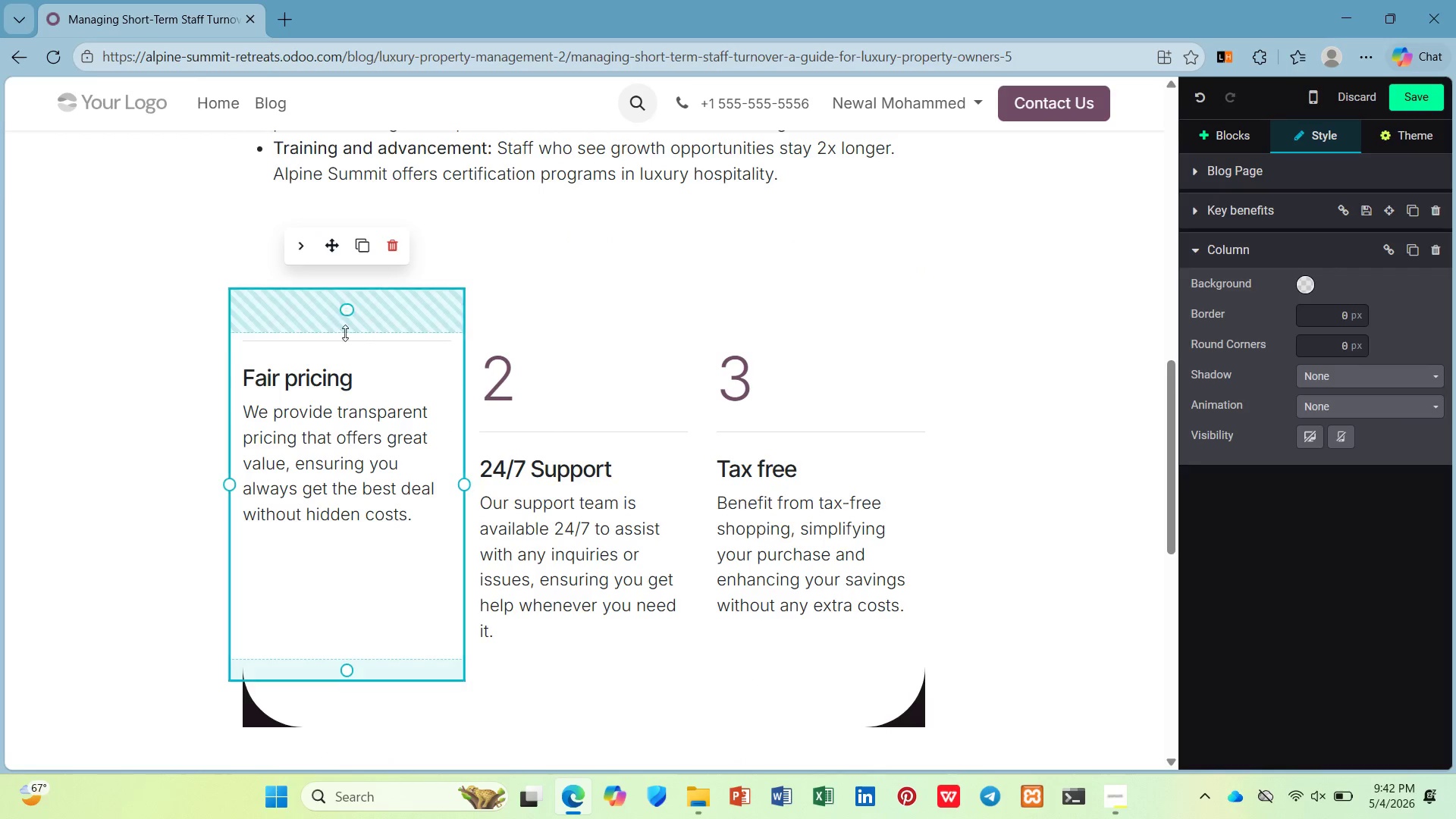 
left_click([345, 333])
 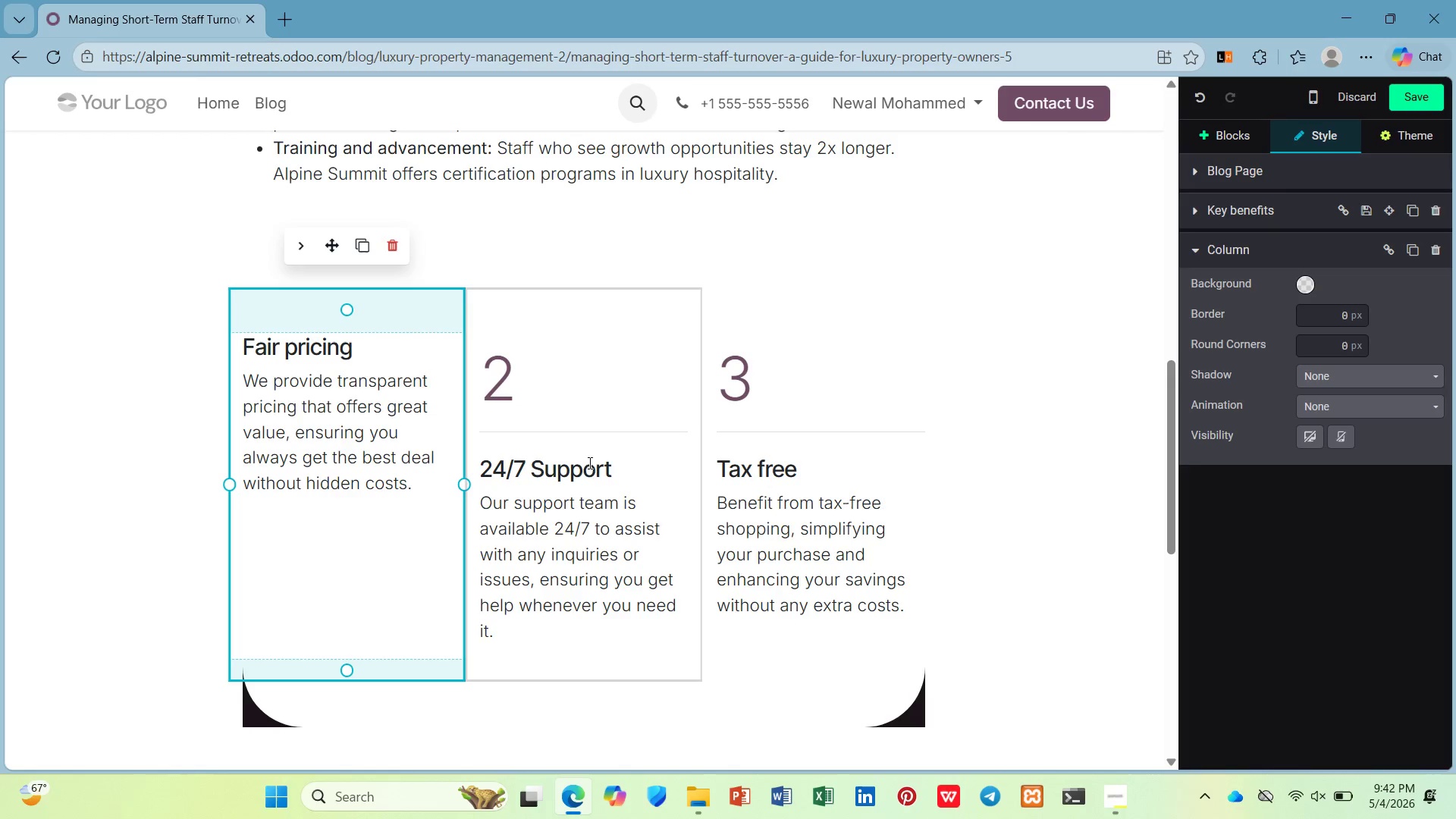 
left_click([581, 430])
 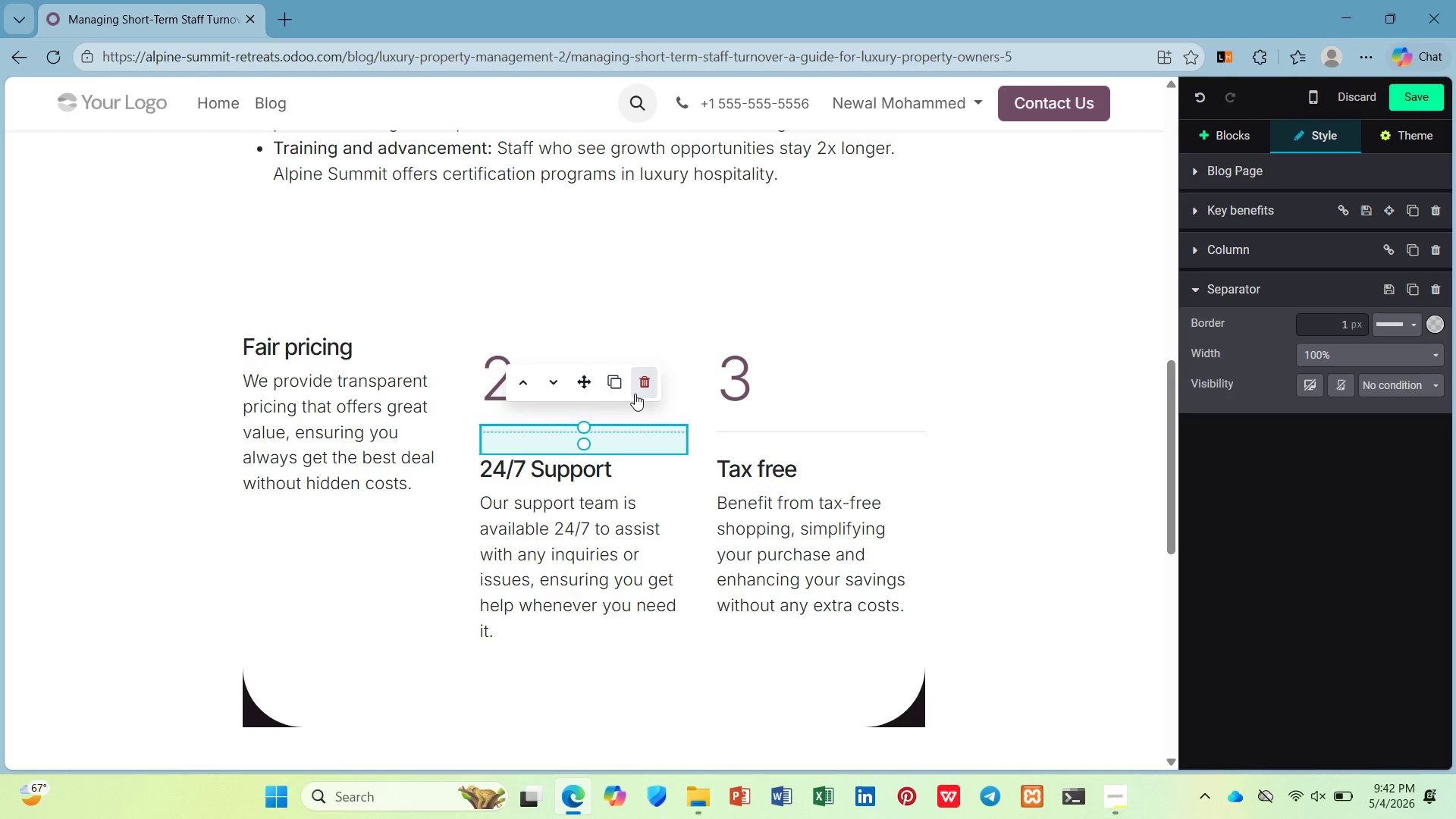 
left_click([636, 393])
 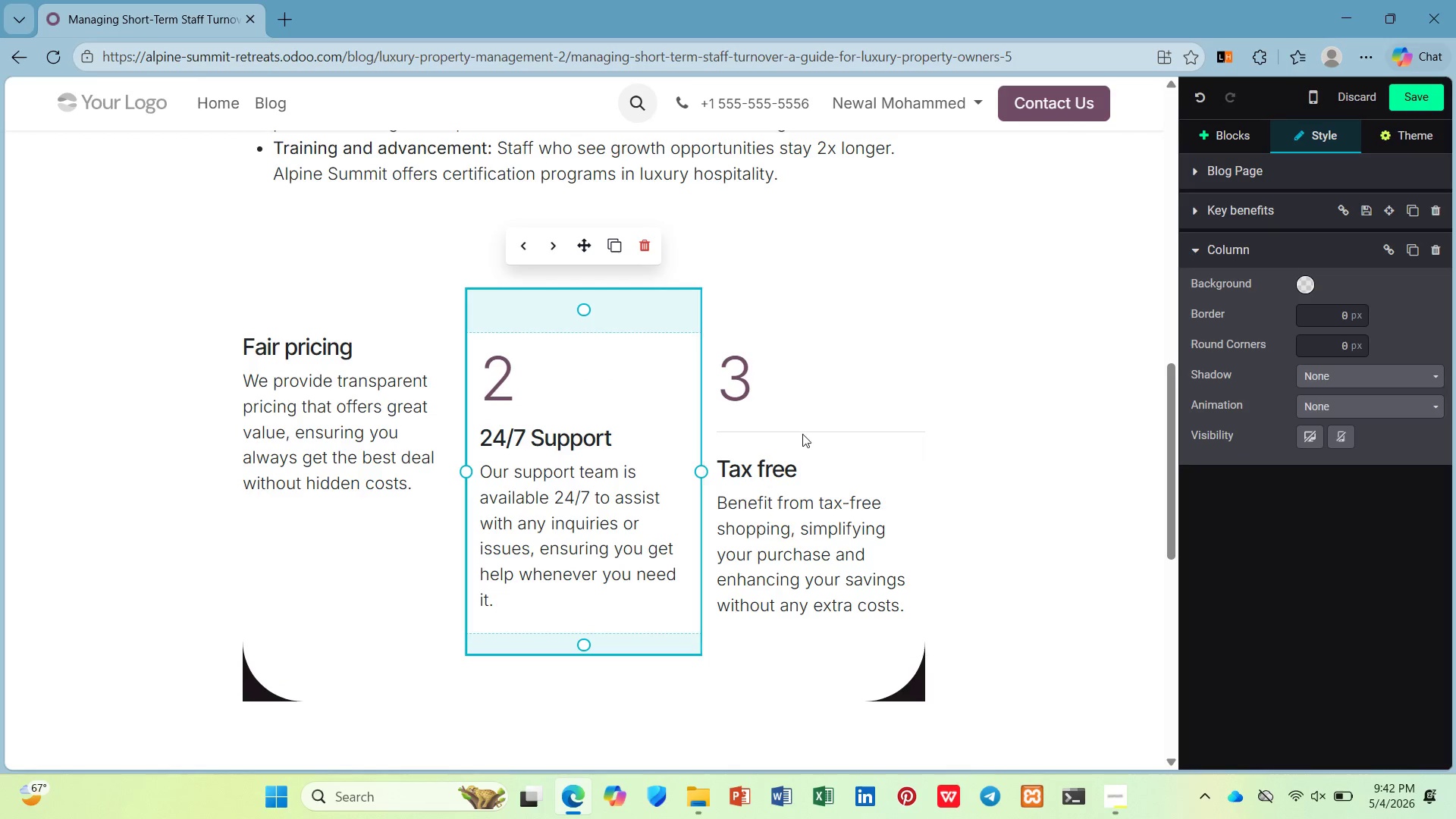 
left_click([805, 438])
 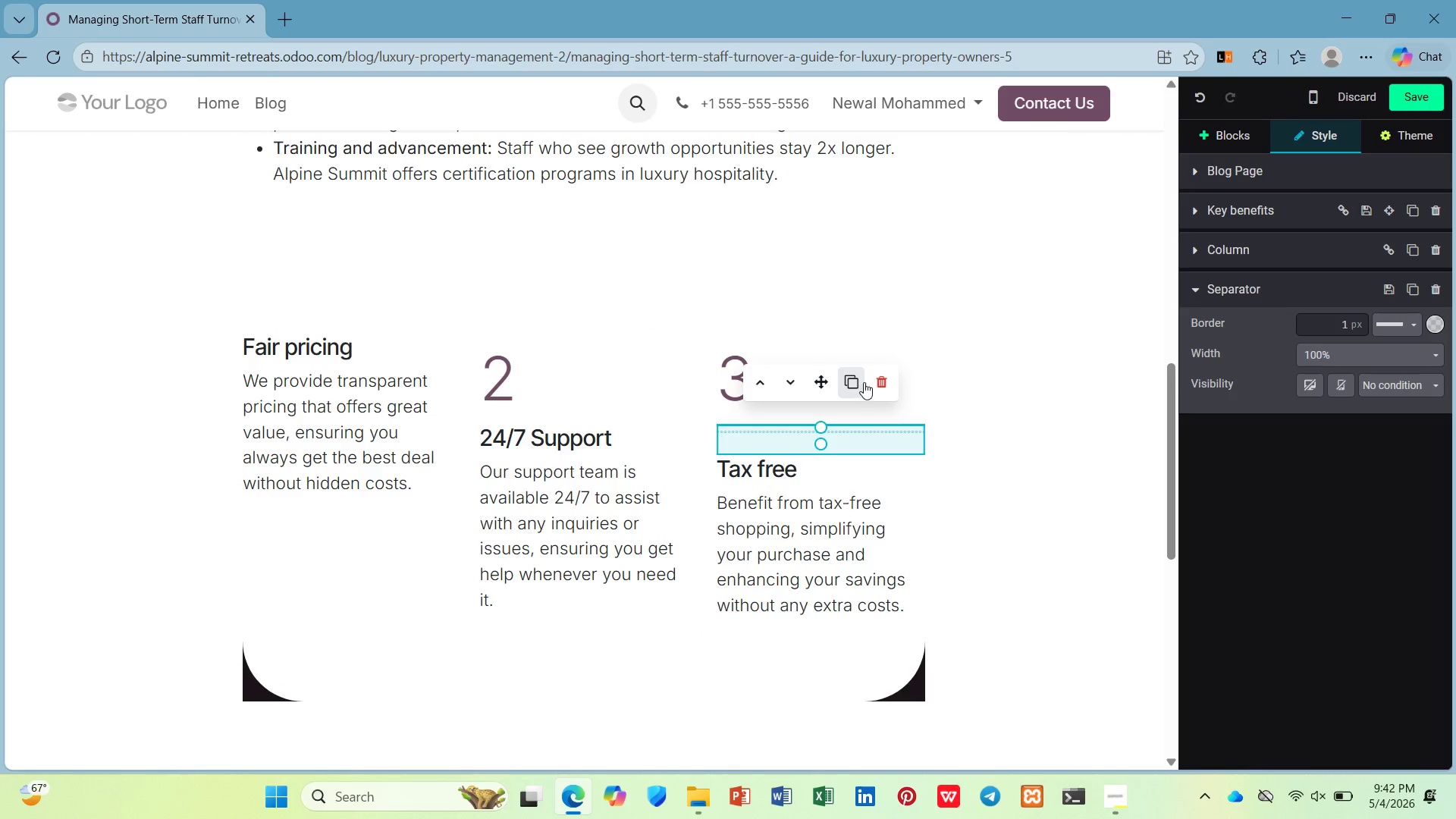 
left_click([878, 383])
 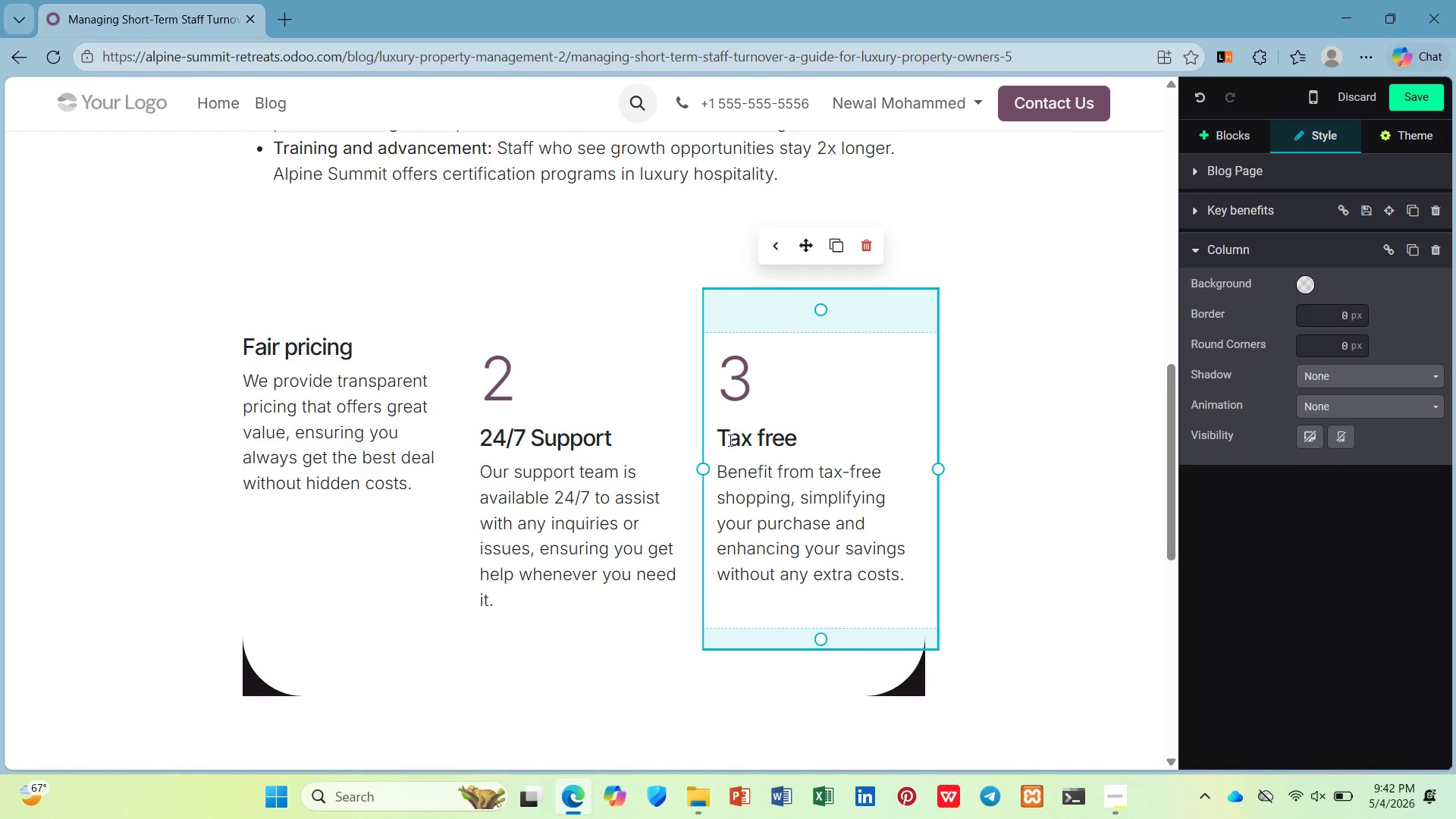 
left_click([725, 440])
 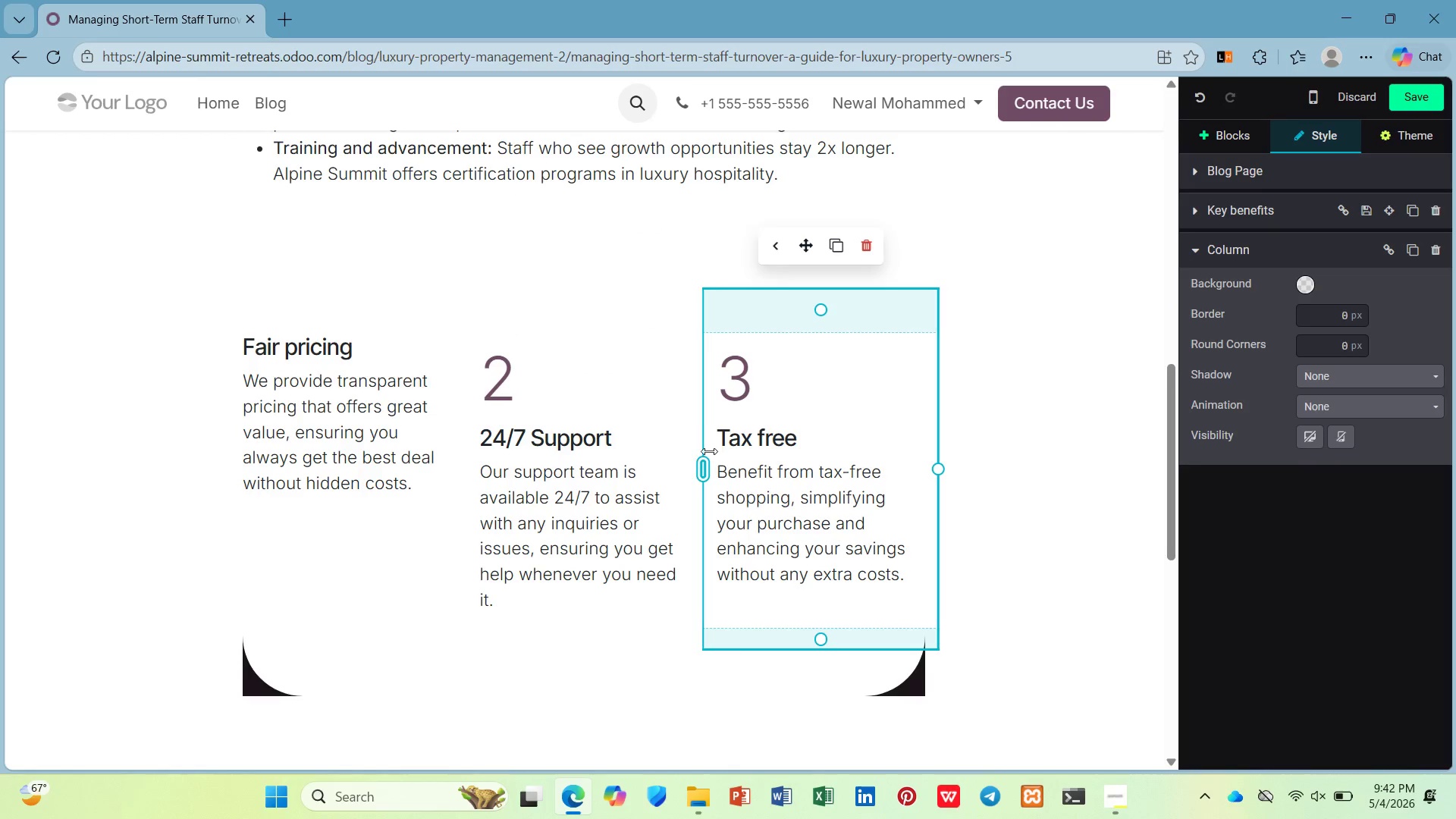 
key(ArrowLeft)
 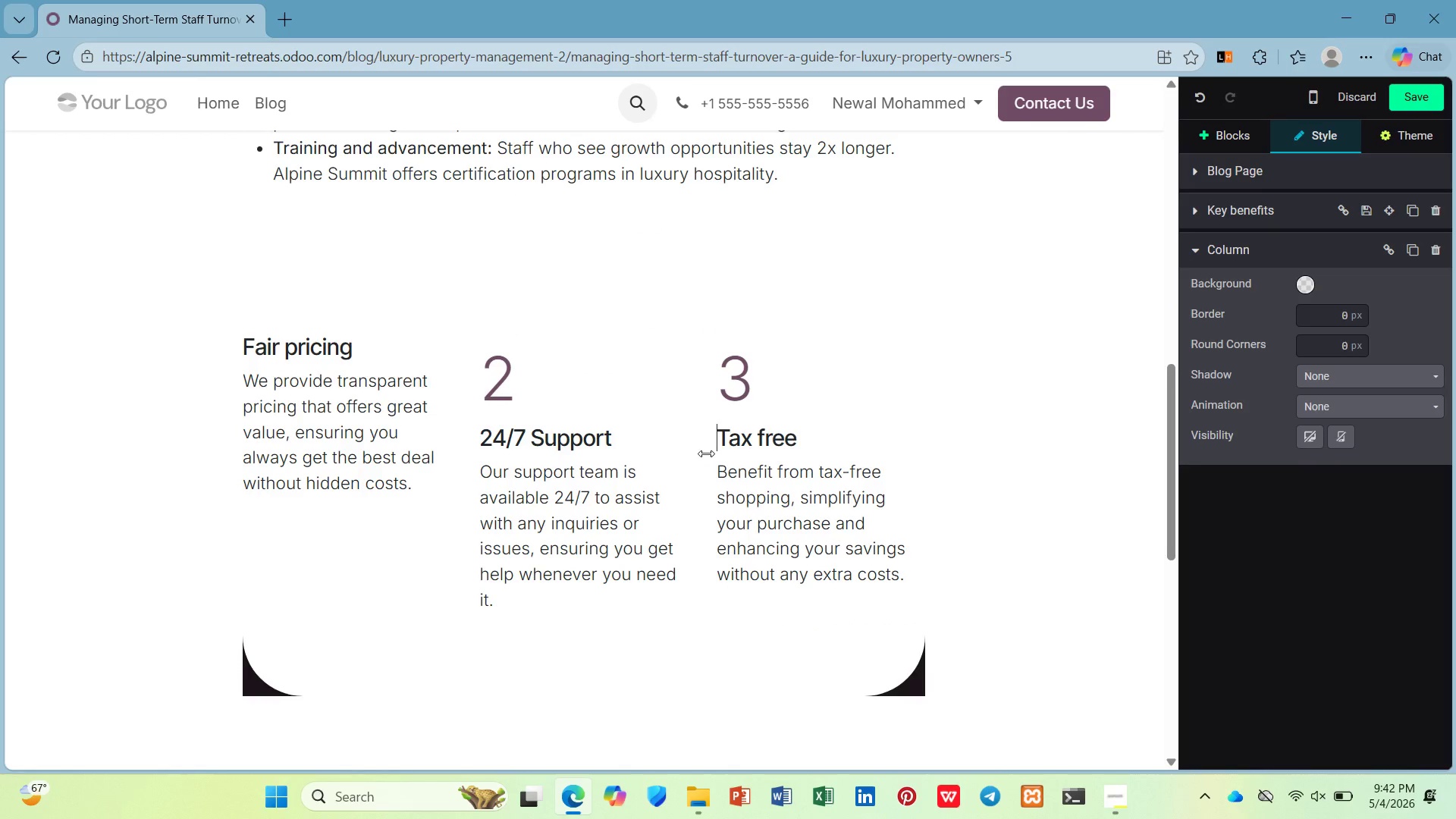 
key(Backspace)
 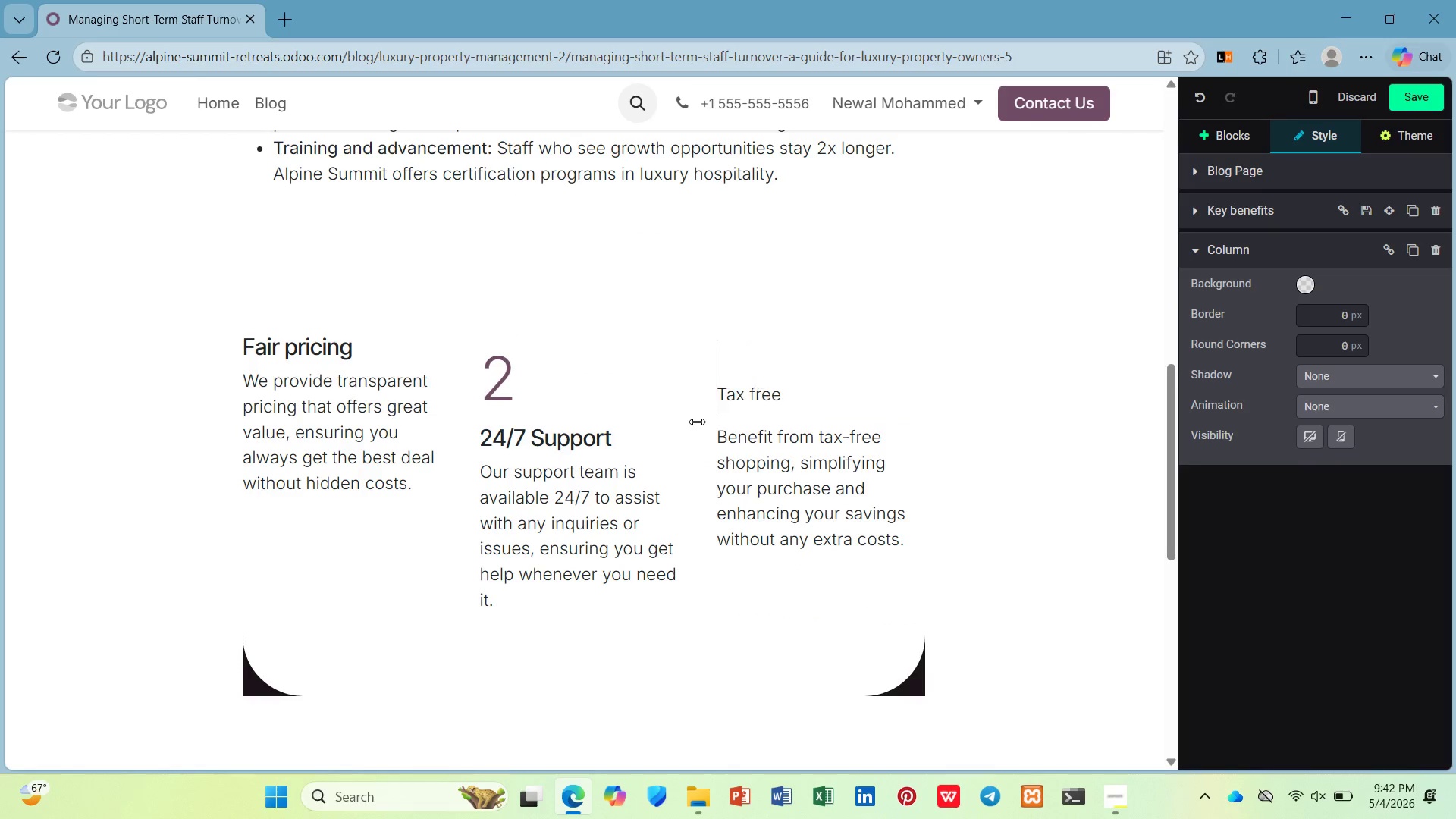 
key(Backspace)
 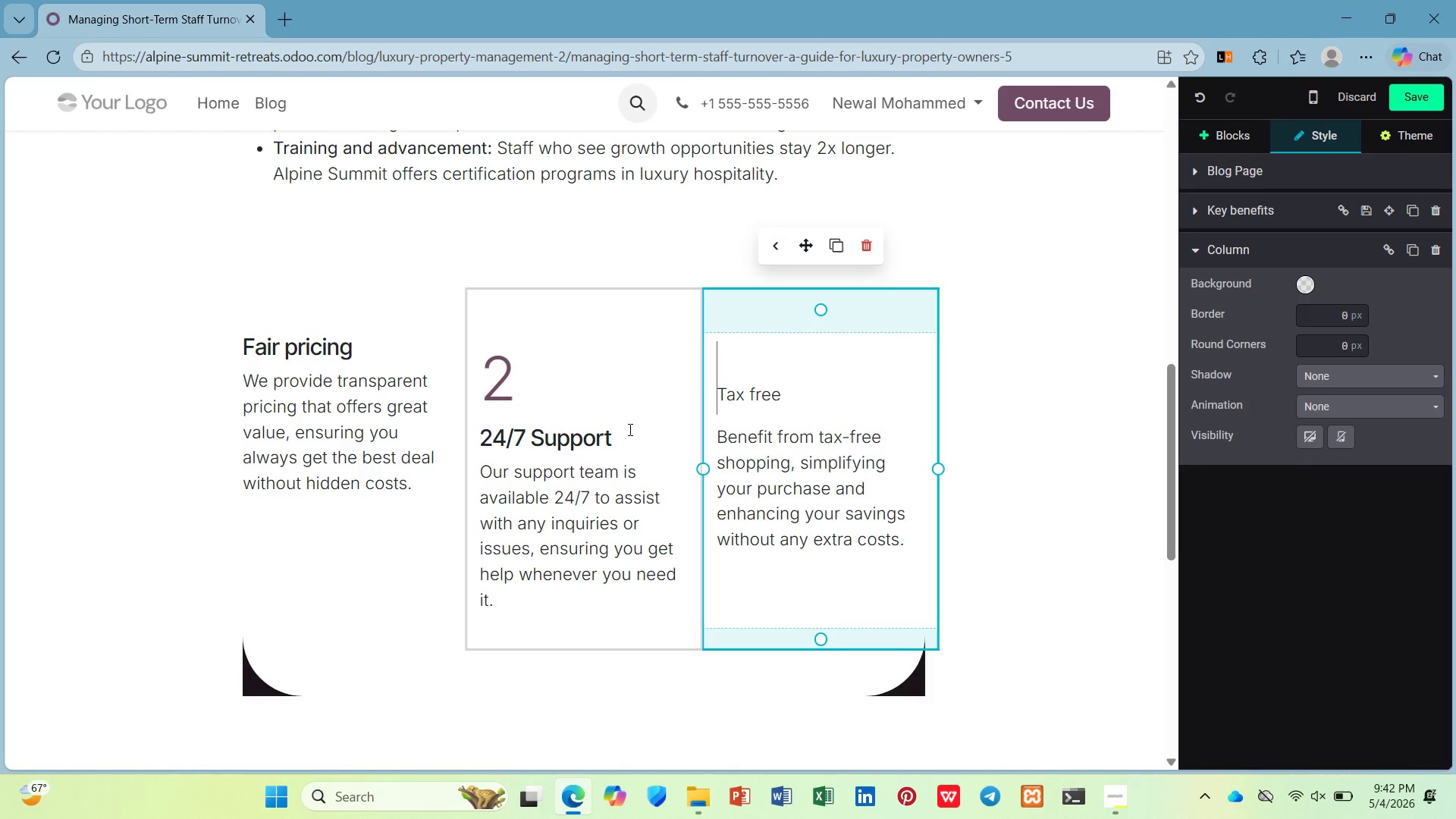 
key(Control+Z)
 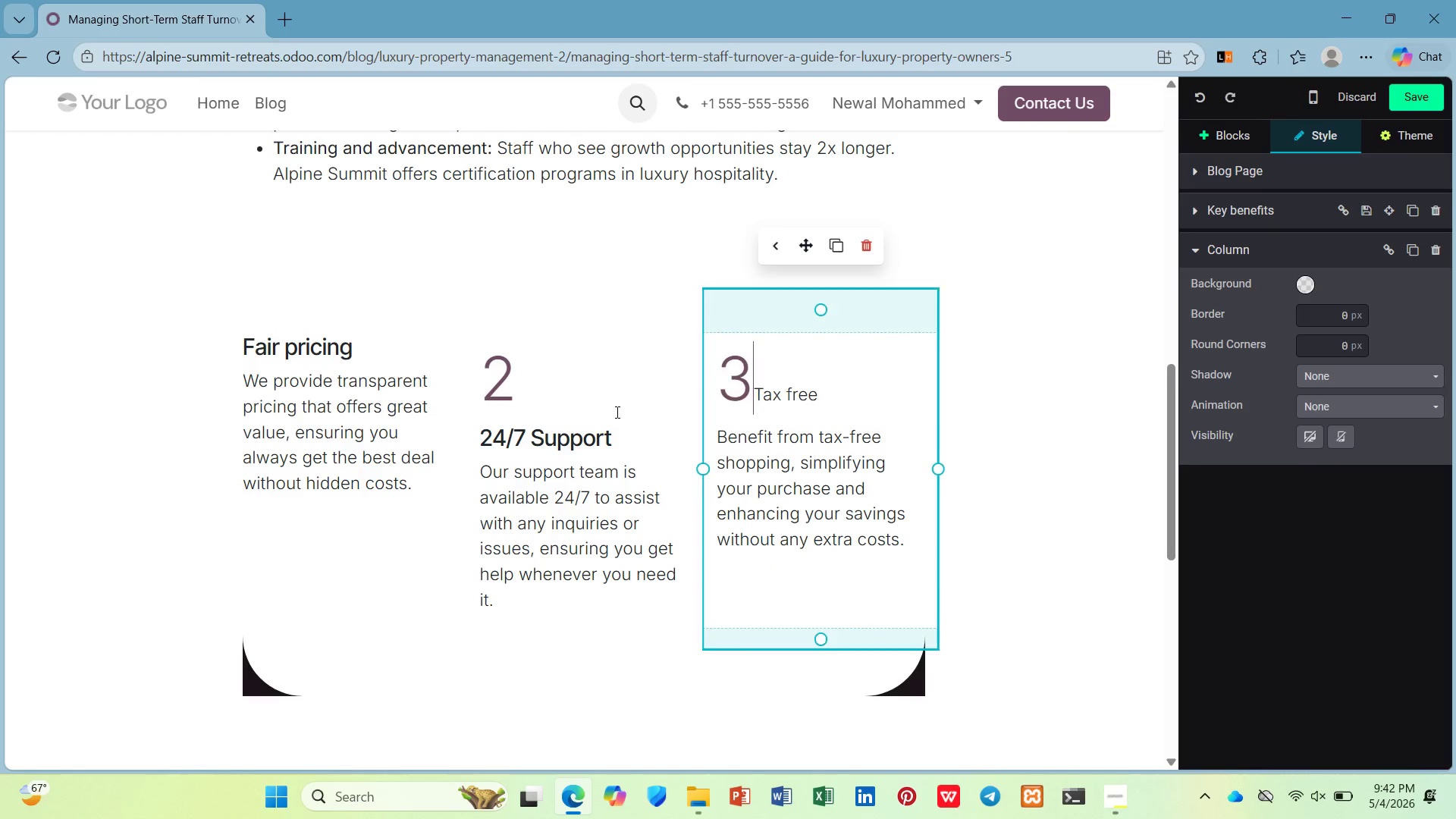 
key(Control+Z)
 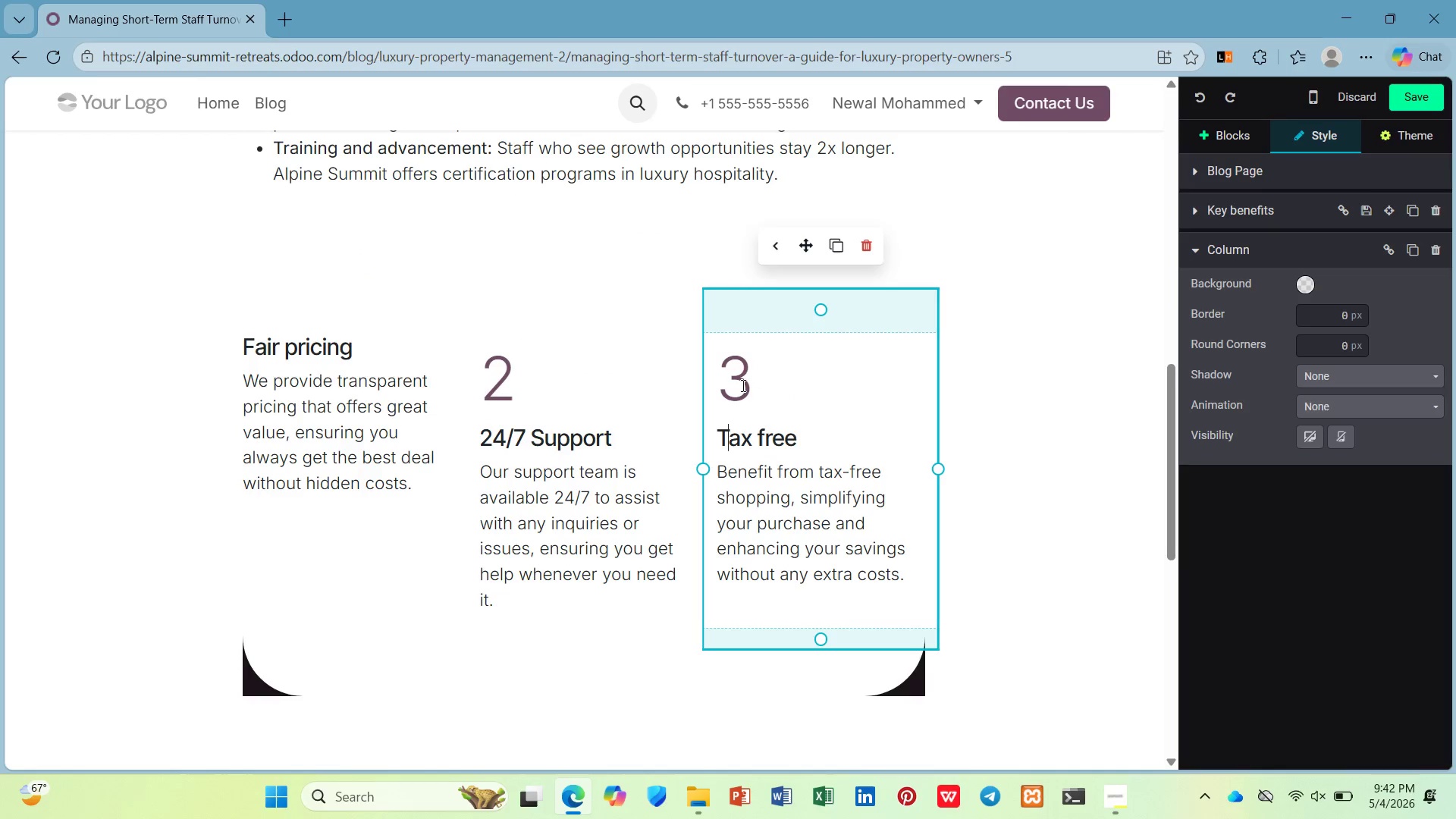 
left_click([749, 387])
 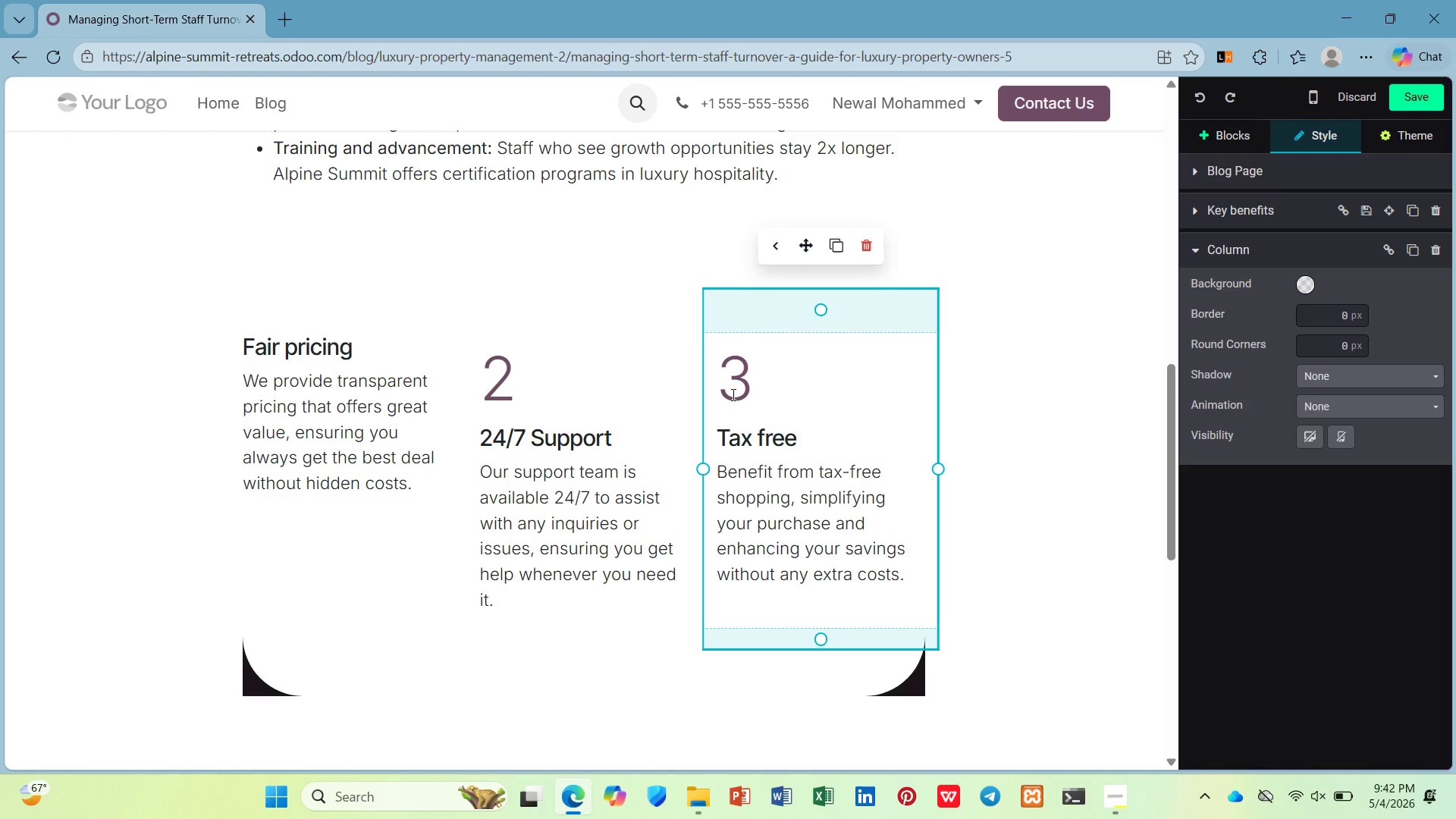 
key(Backspace)
 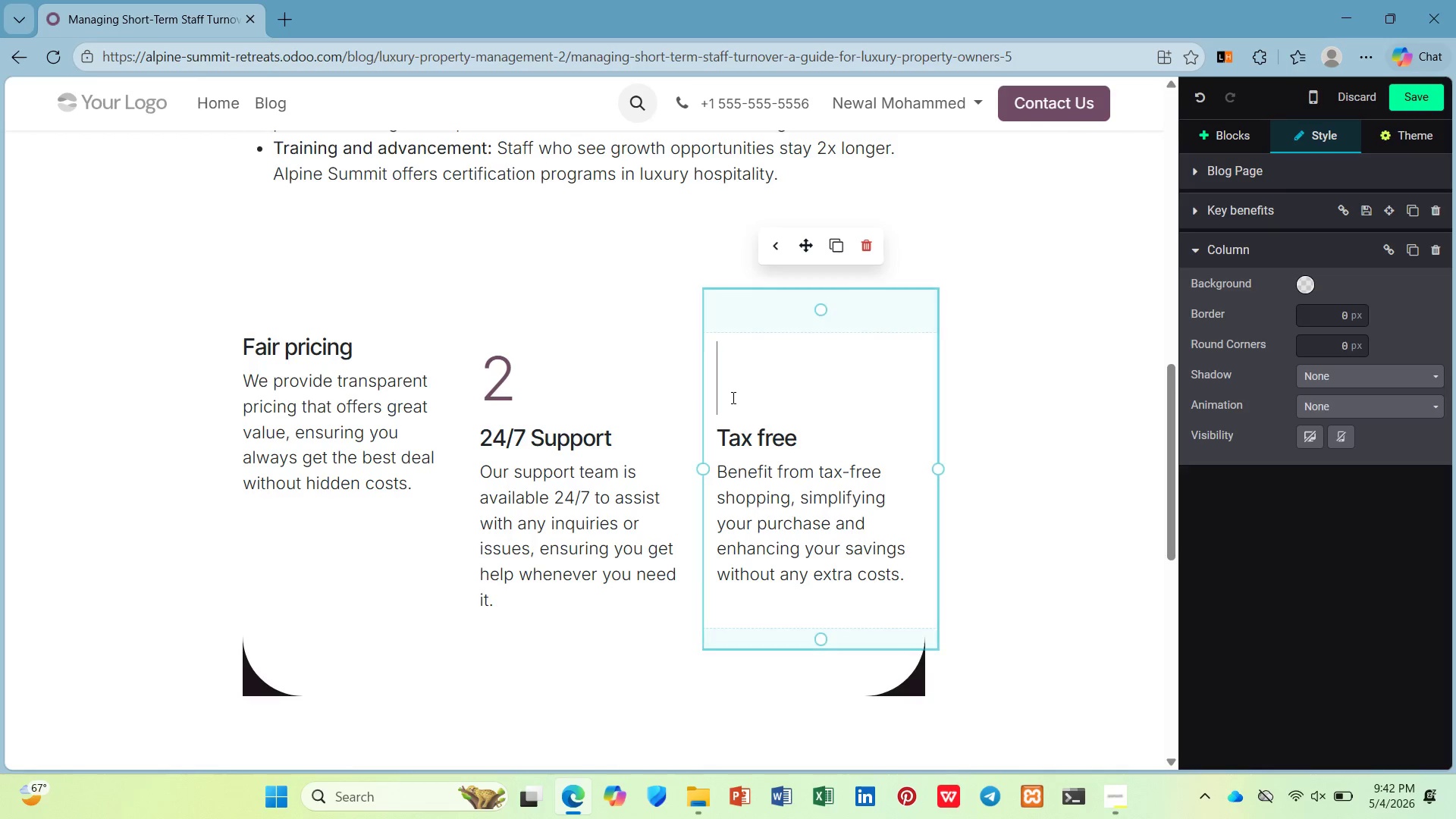 
key(Backspace)
 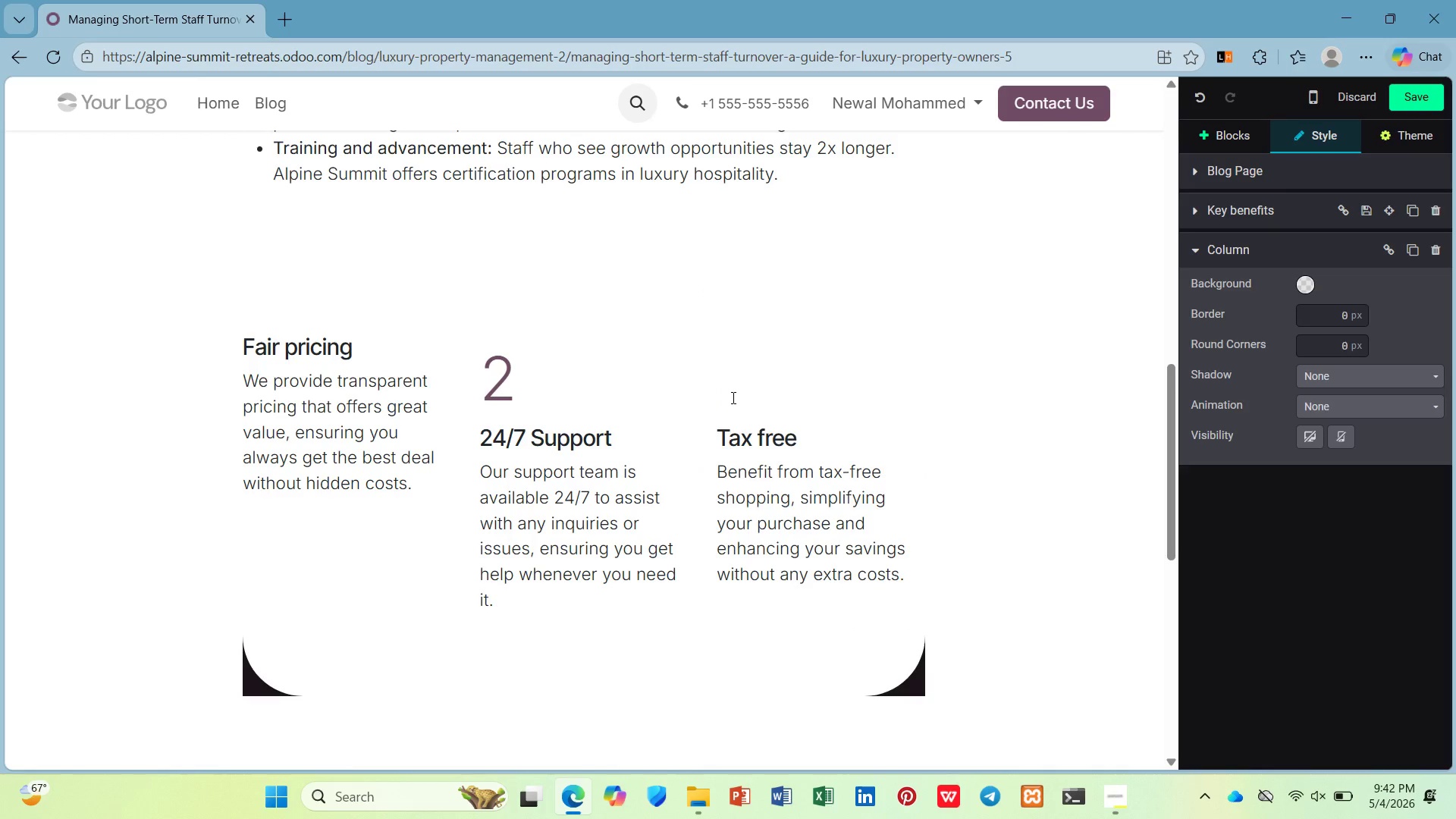 
key(ArrowDown)
 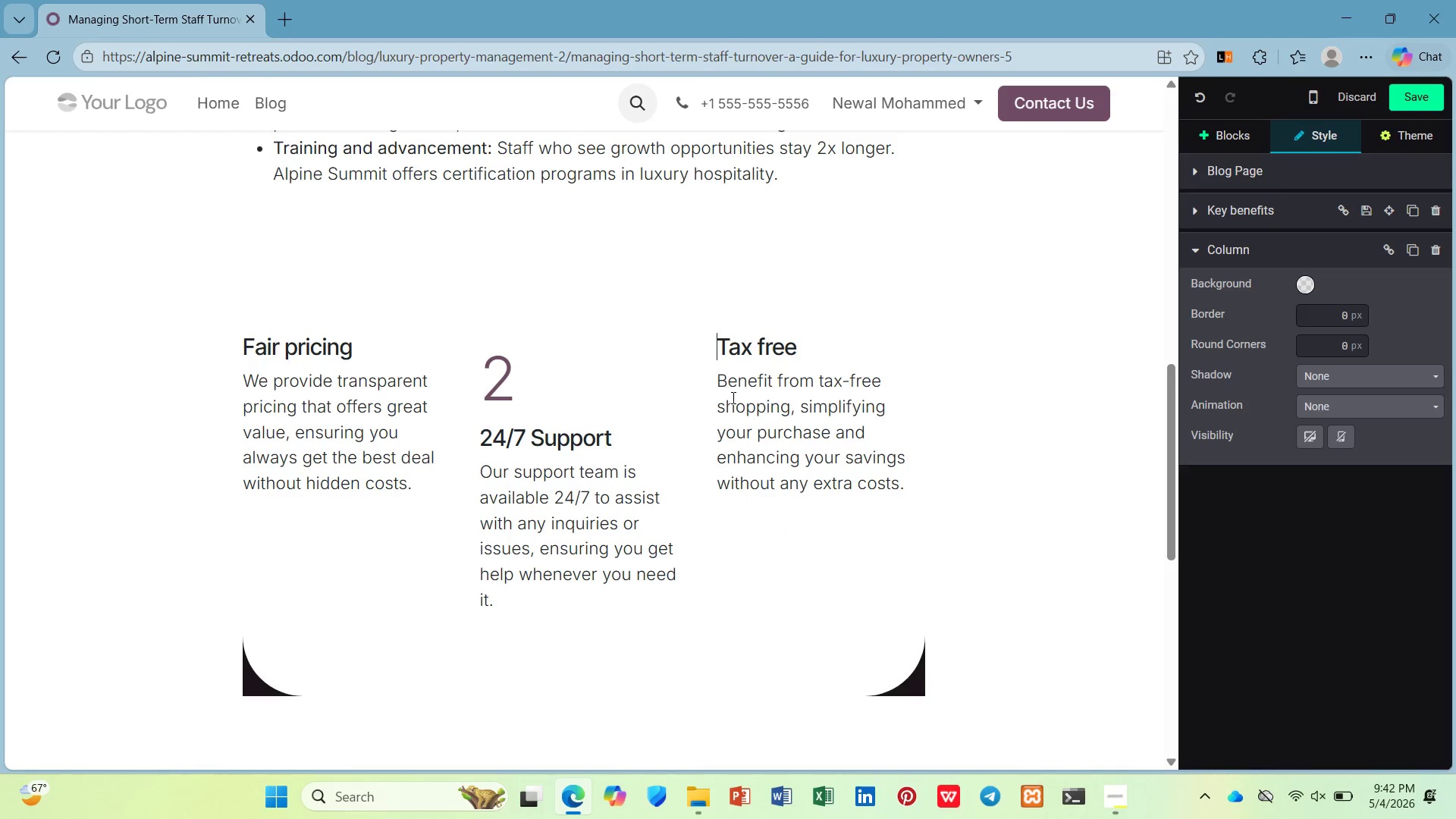 
key(Backspace)
 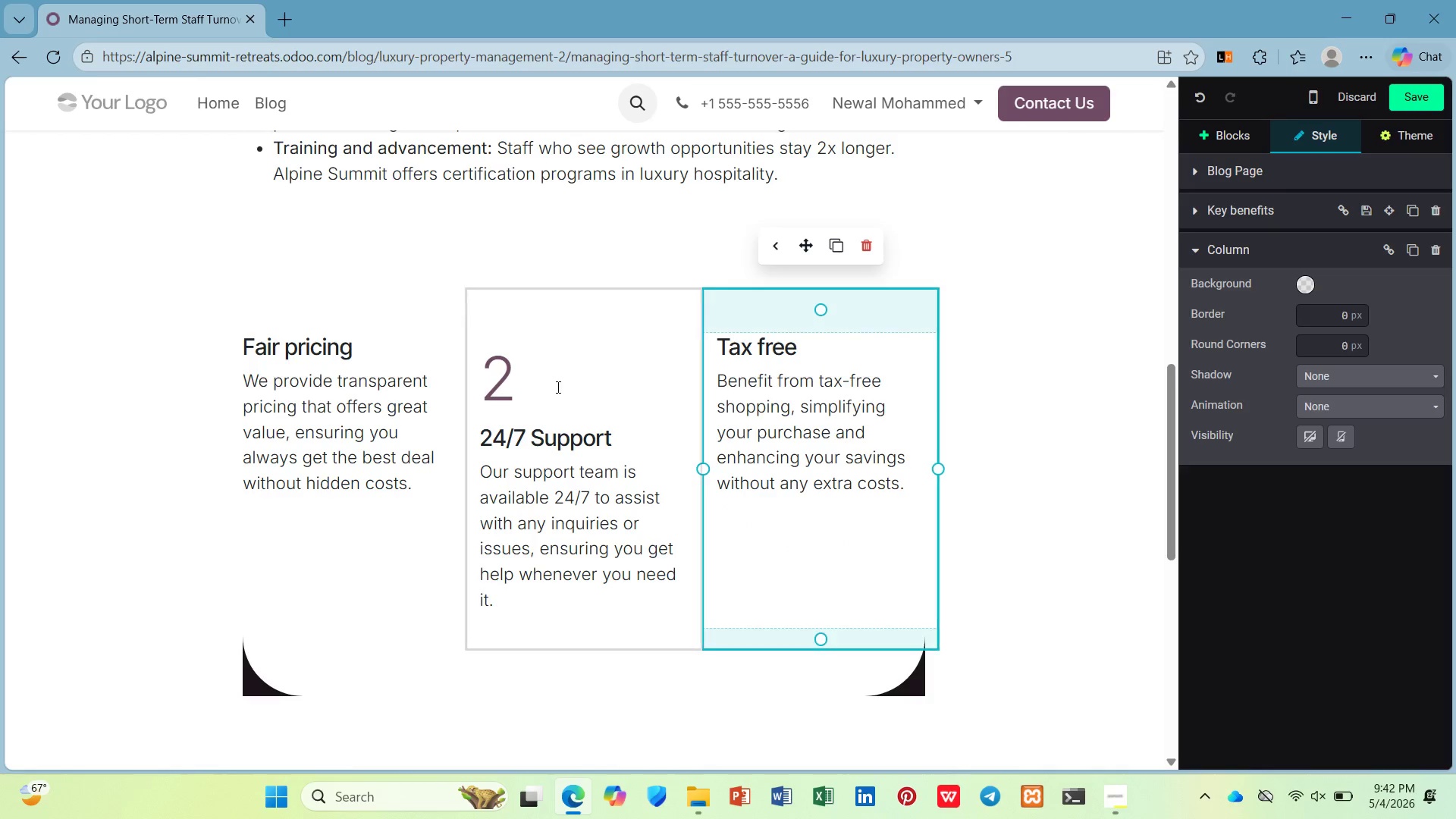 
left_click([505, 357])
 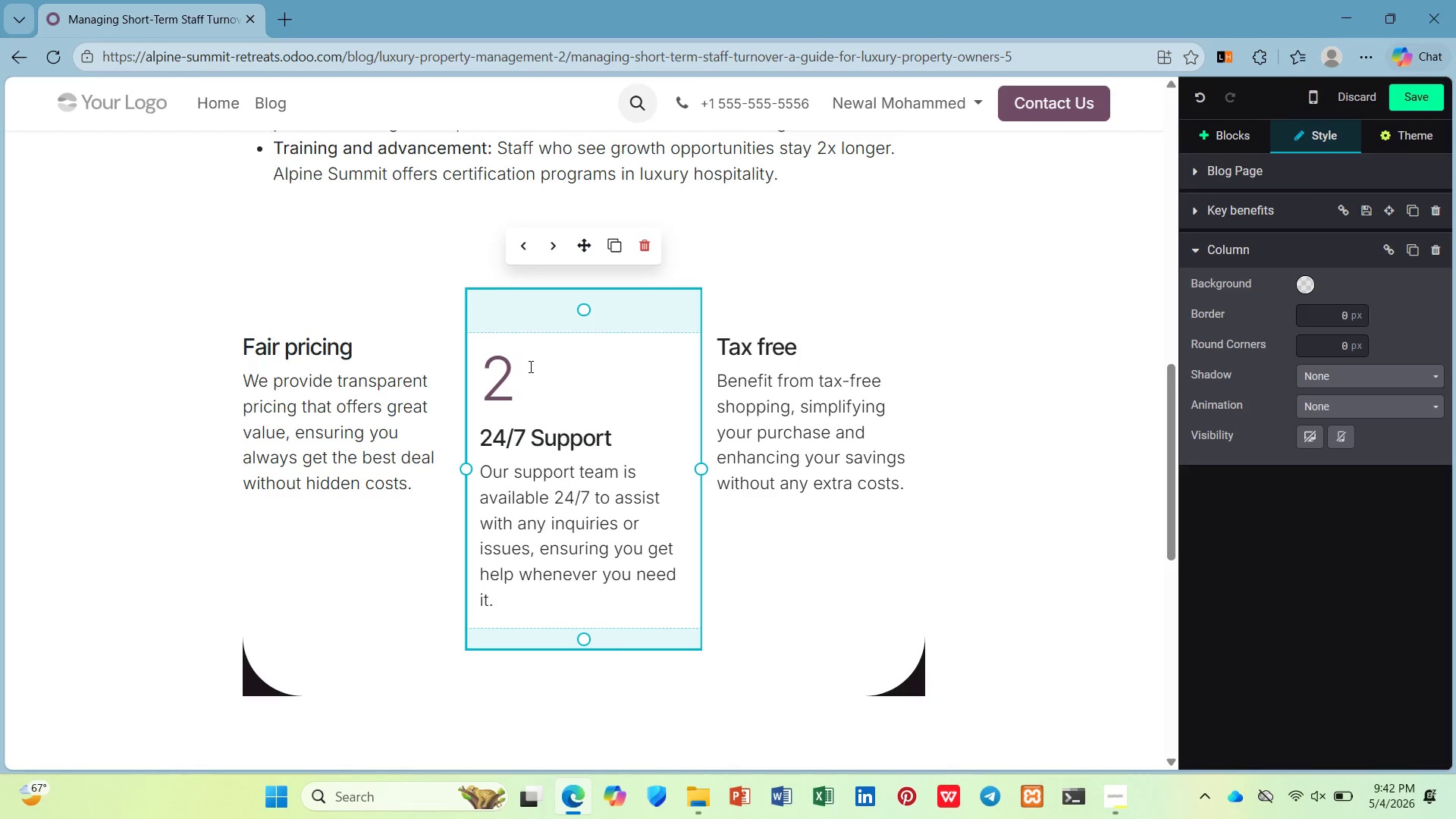 
key(Backspace)
 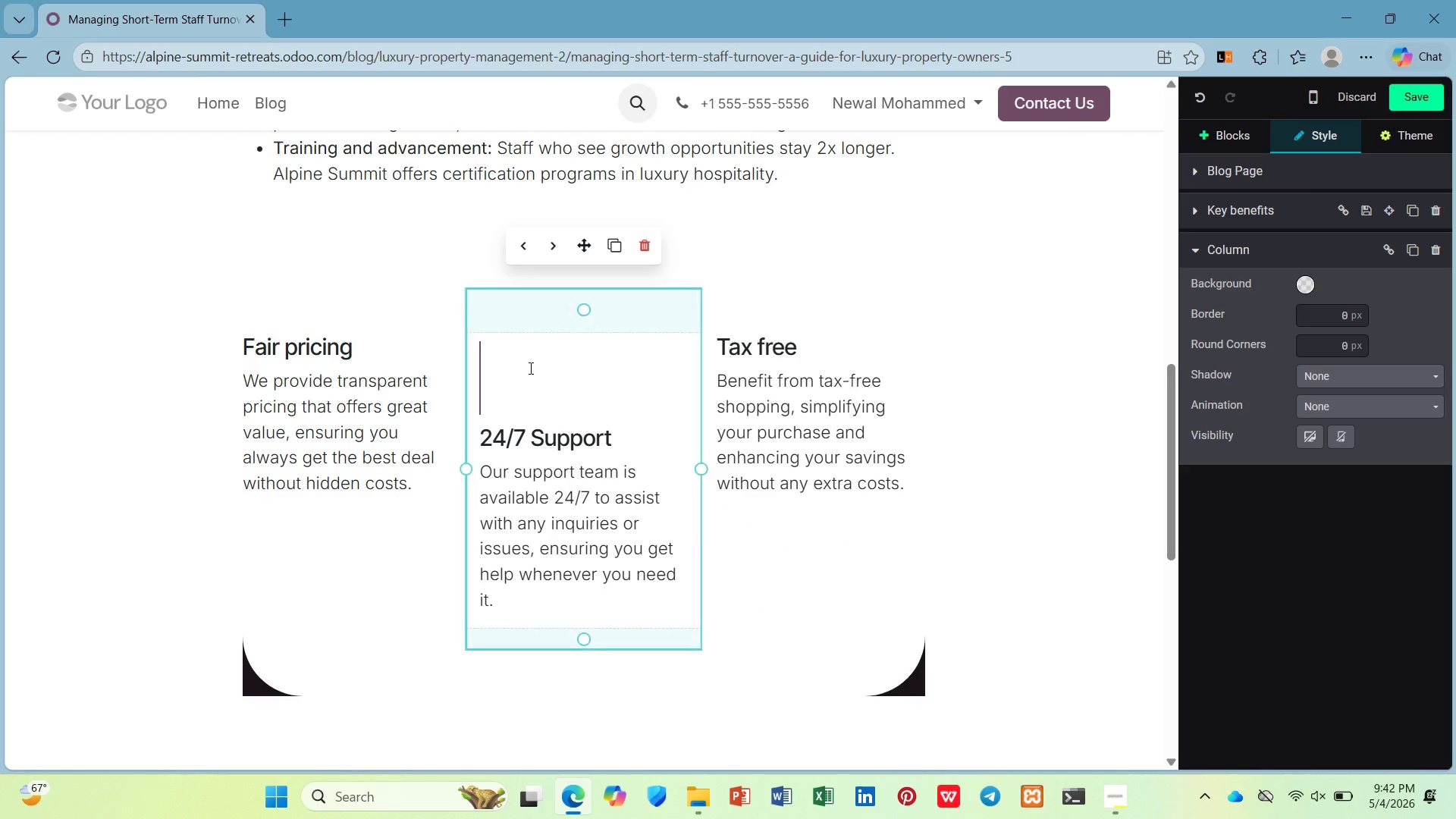 
key(ArrowDown)
 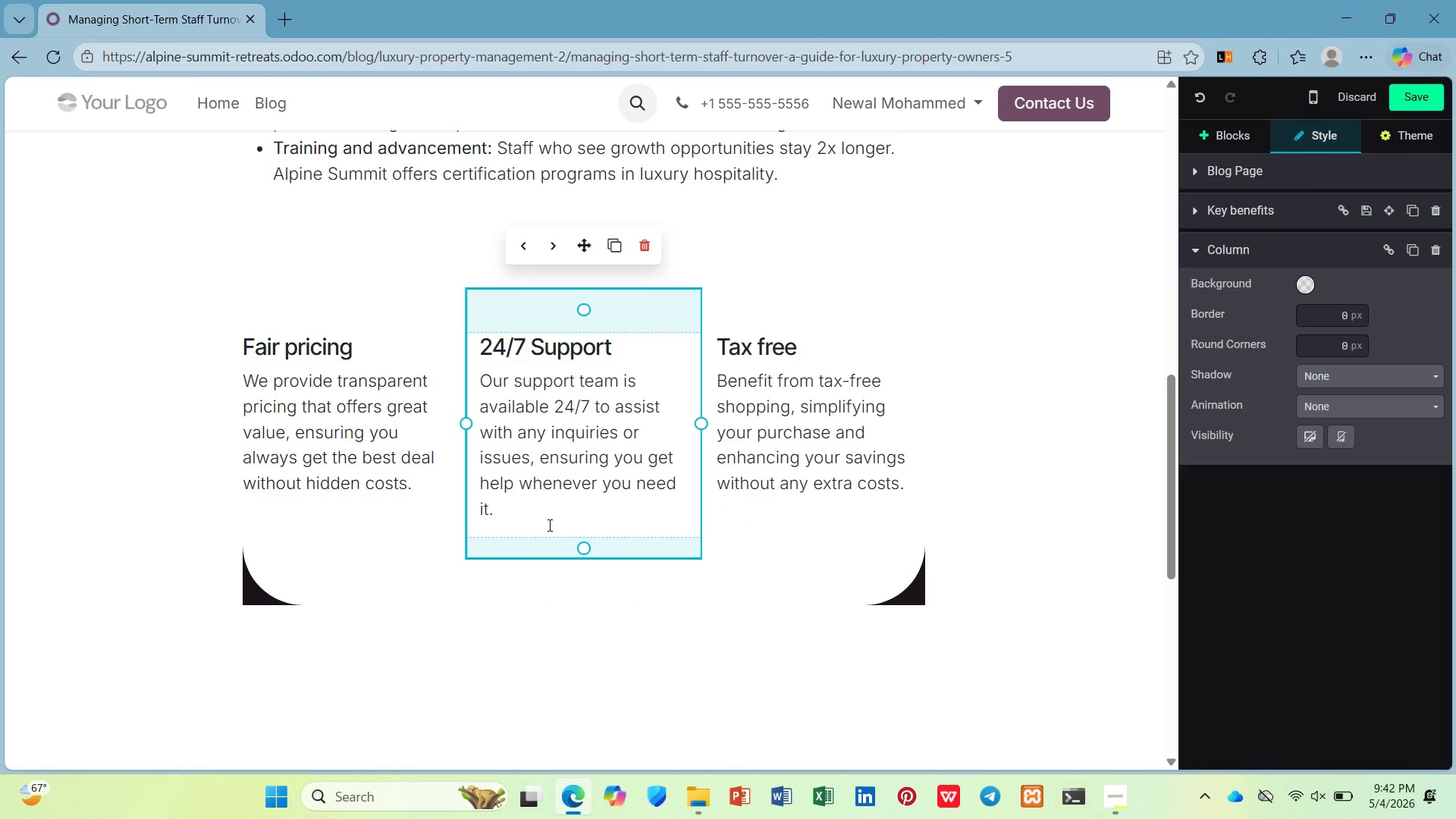 
left_click_drag(start_coordinate=[551, 538], to_coordinate=[551, 154])
 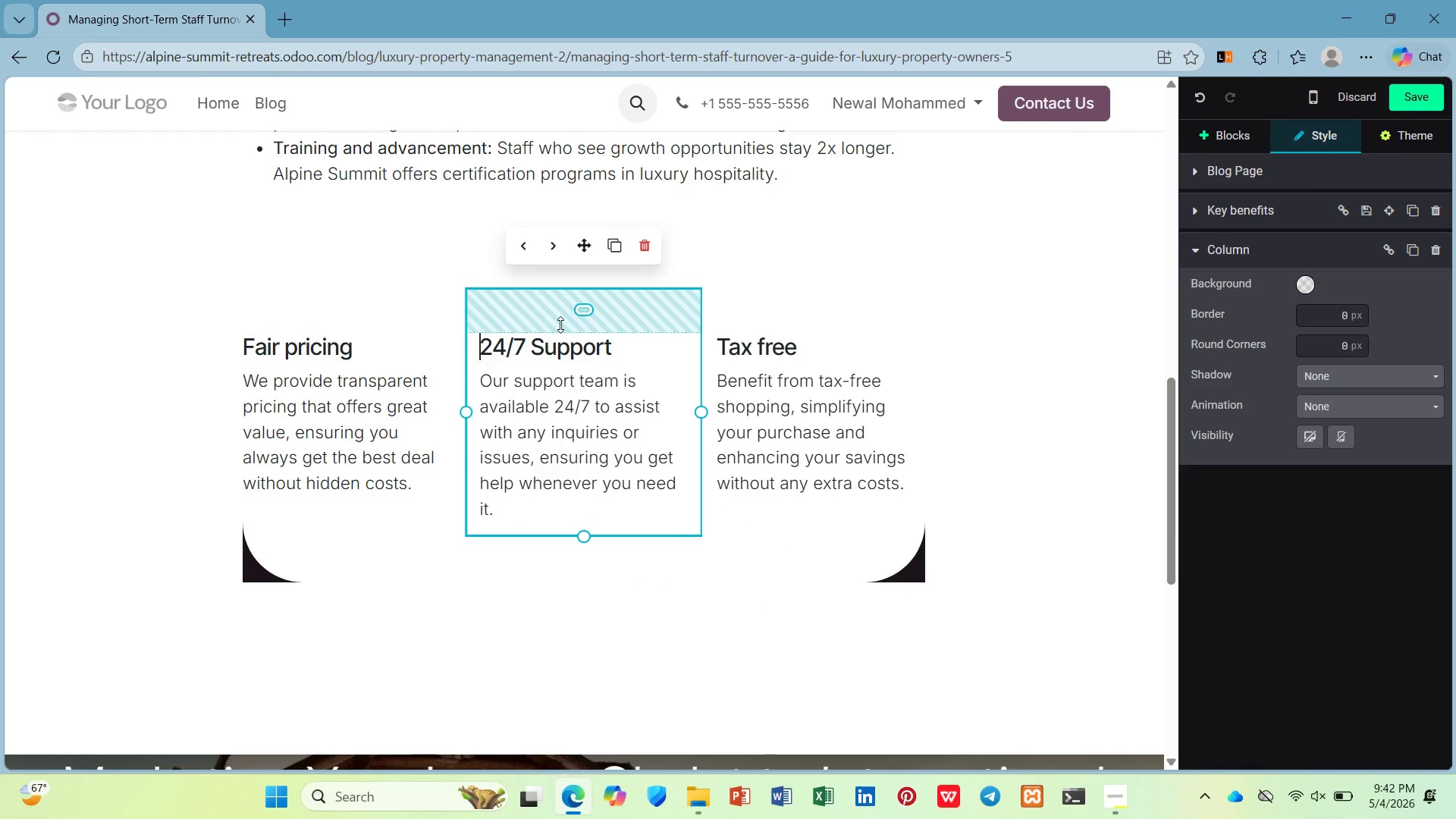 
left_click_drag(start_coordinate=[560, 325], to_coordinate=[560, 212])
 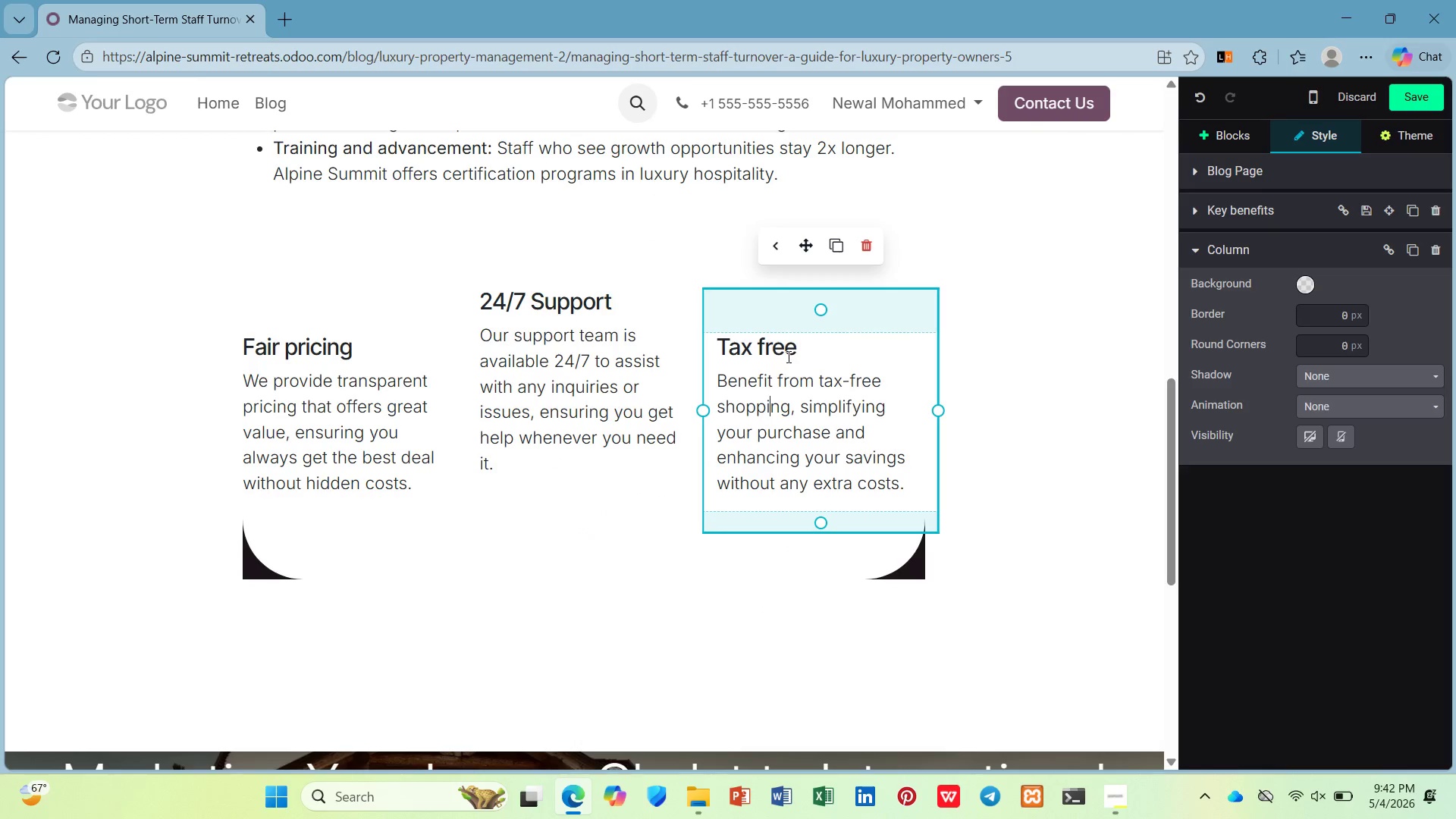 
left_click_drag(start_coordinate=[792, 325], to_coordinate=[793, 220])
 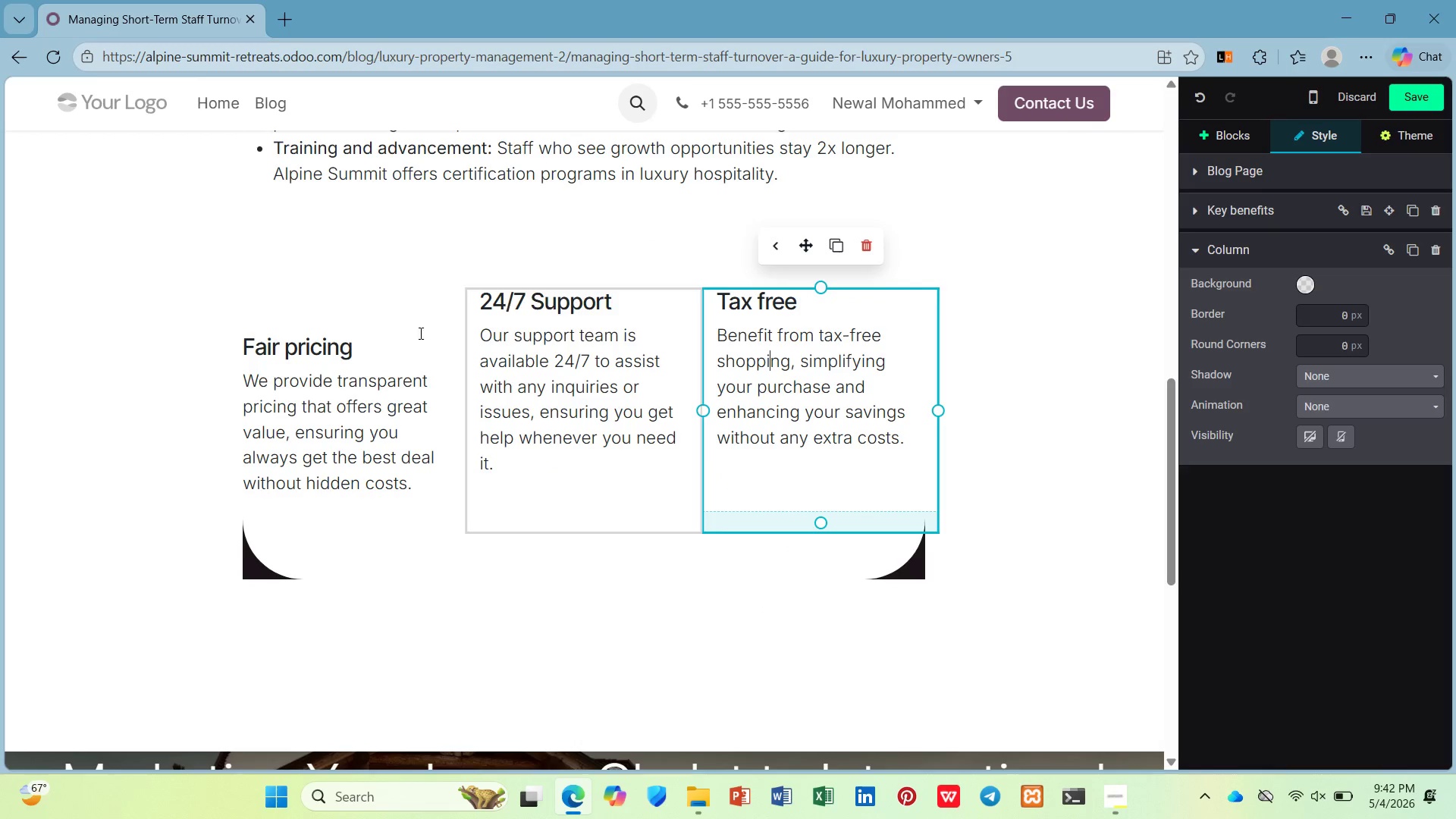 
left_click([399, 346])
 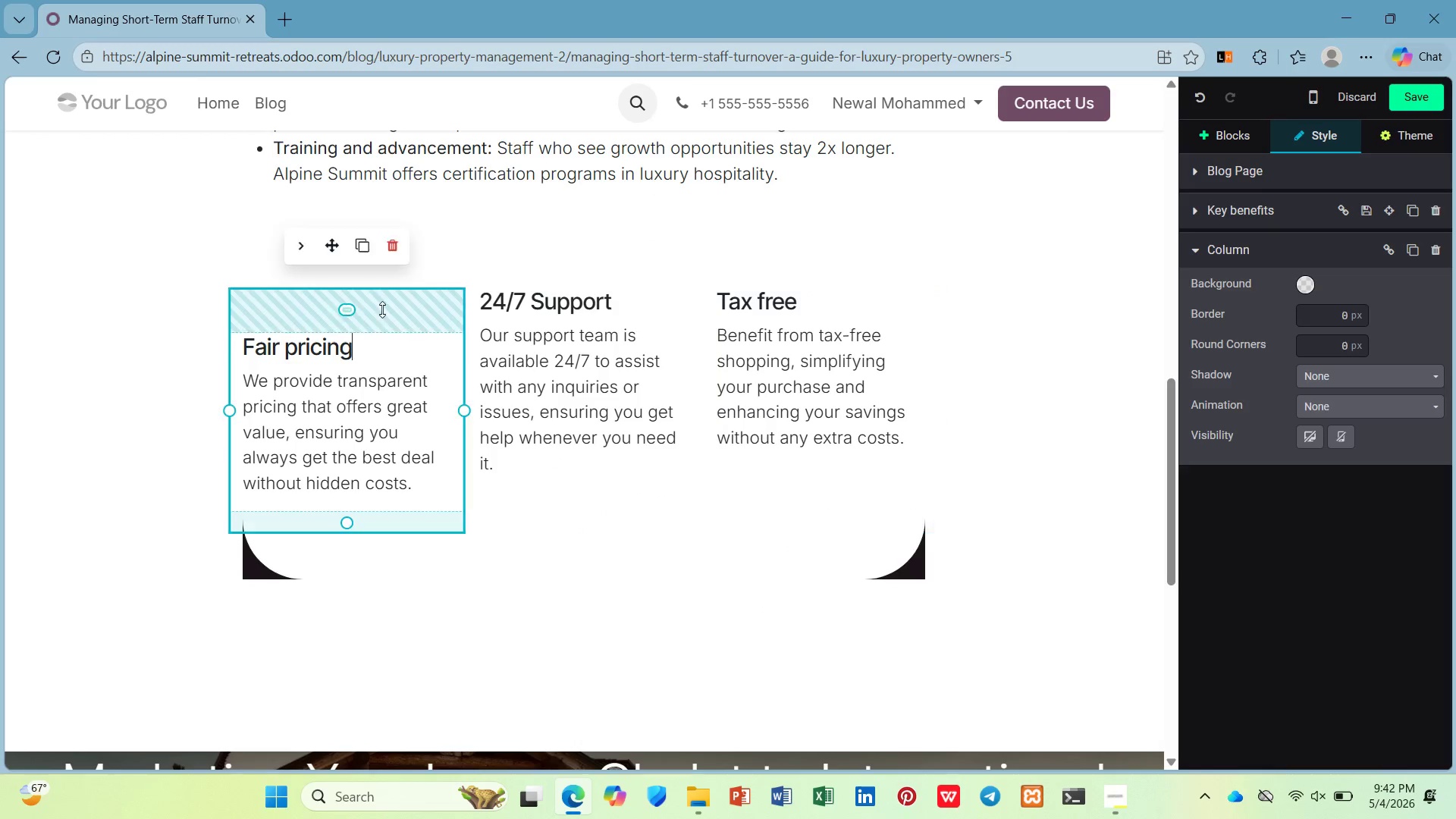 
left_click_drag(start_coordinate=[381, 305], to_coordinate=[379, 210])
 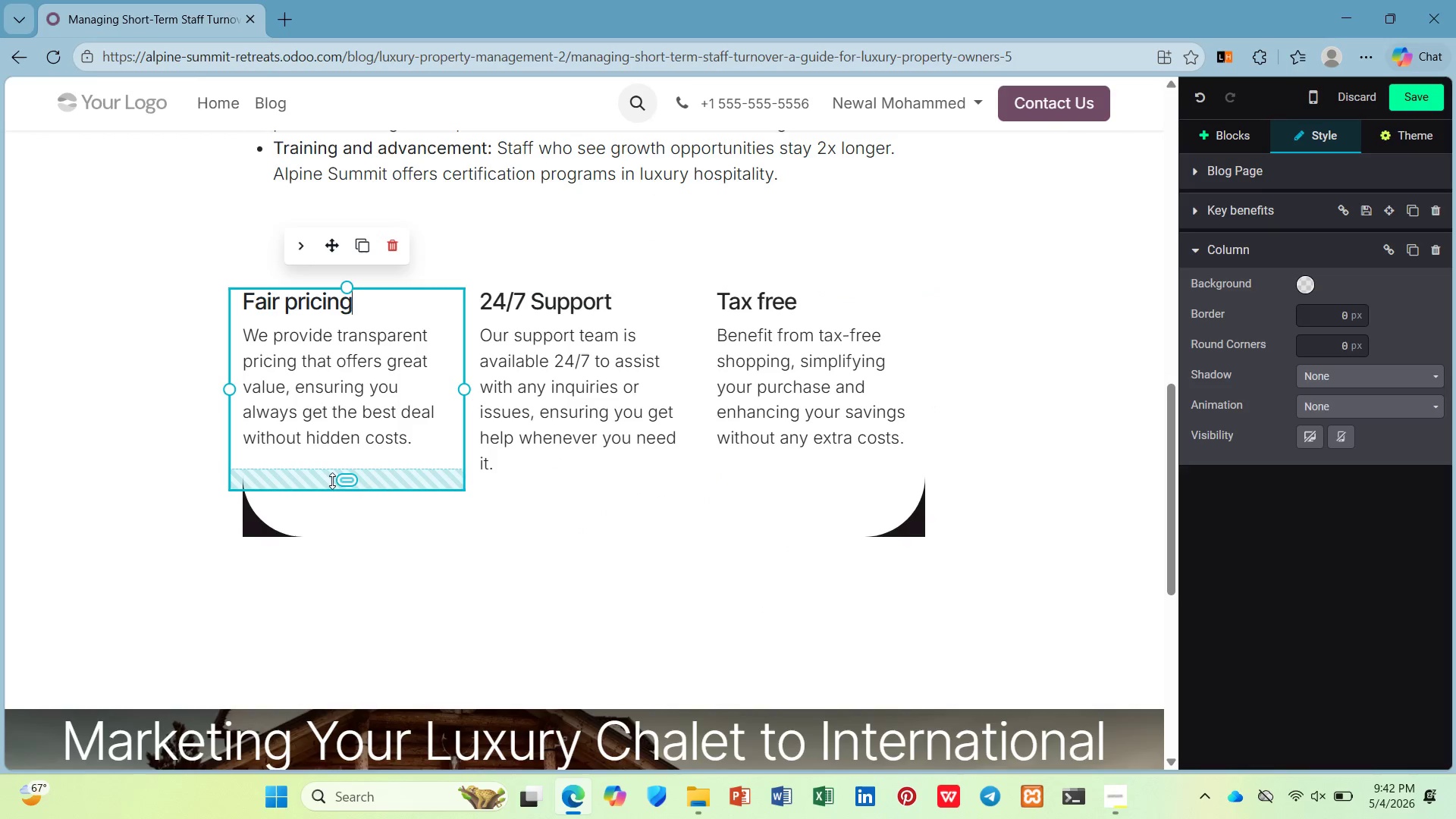 
left_click_drag(start_coordinate=[332, 481], to_coordinate=[339, 407])
 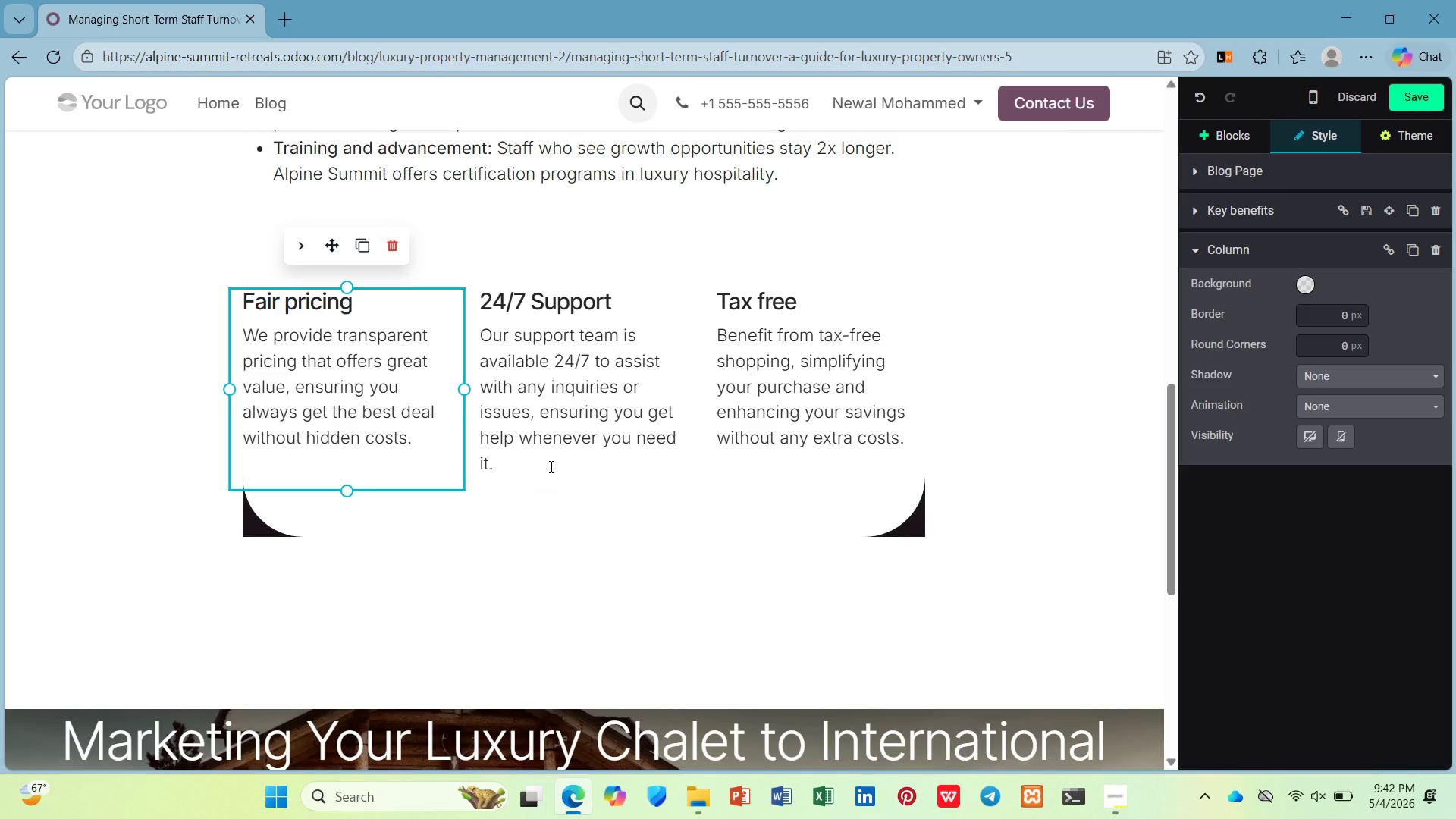 
left_click([558, 435])
 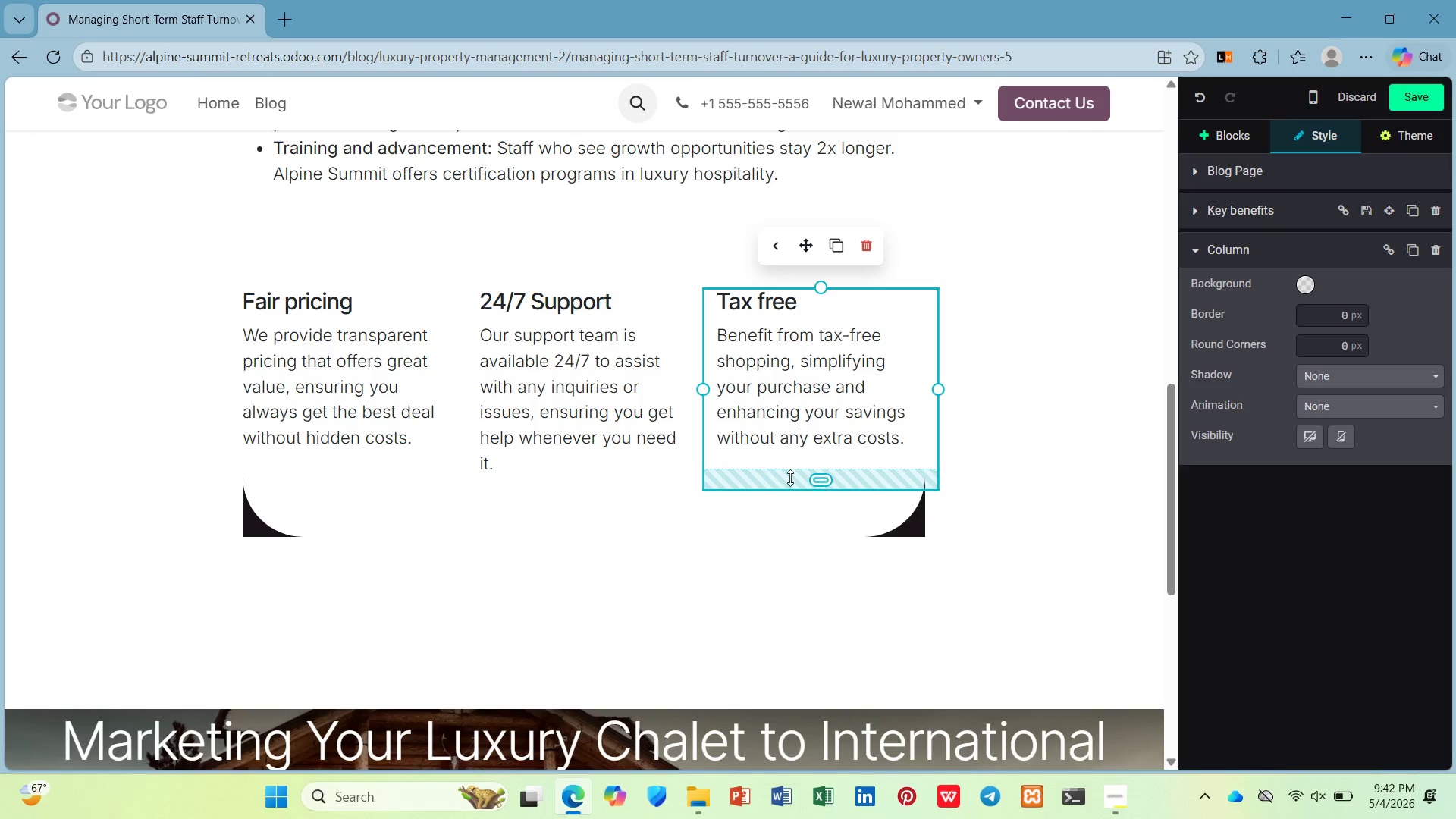 
left_click_drag(start_coordinate=[803, 474], to_coordinate=[815, 375])
 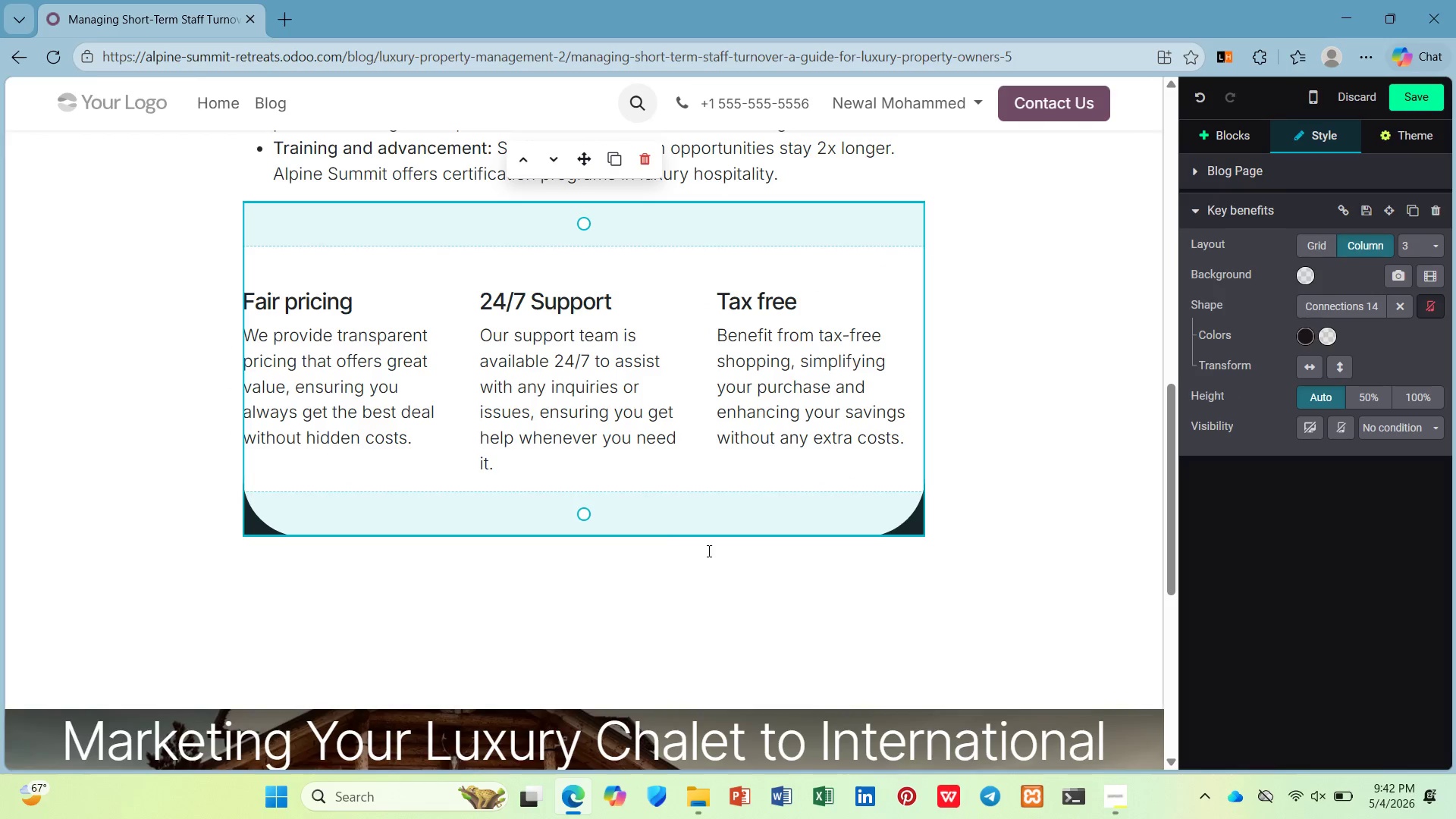 
left_click_drag(start_coordinate=[642, 518], to_coordinate=[630, 264])
 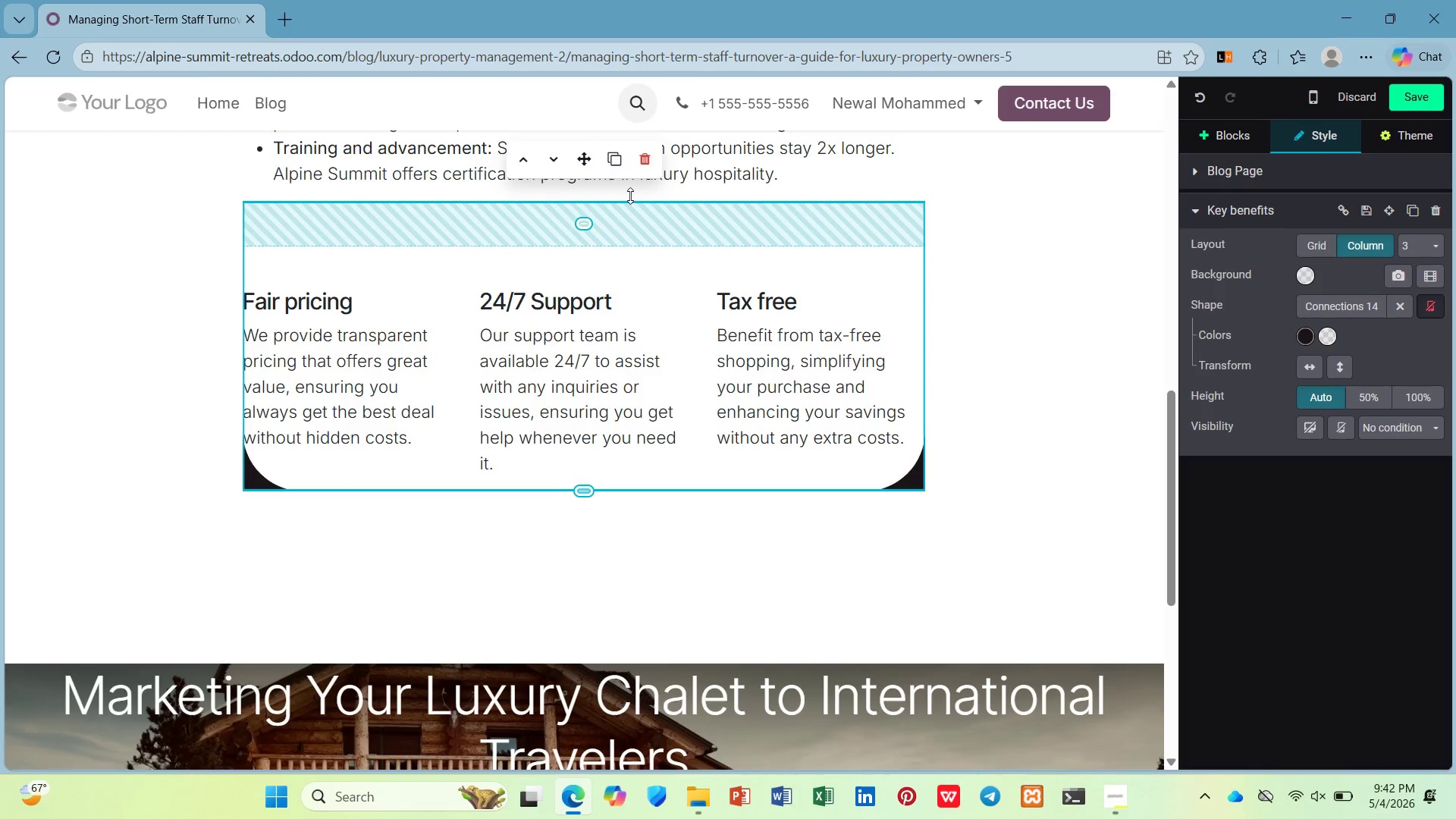 
left_click_drag(start_coordinate=[630, 196], to_coordinate=[634, 0])
 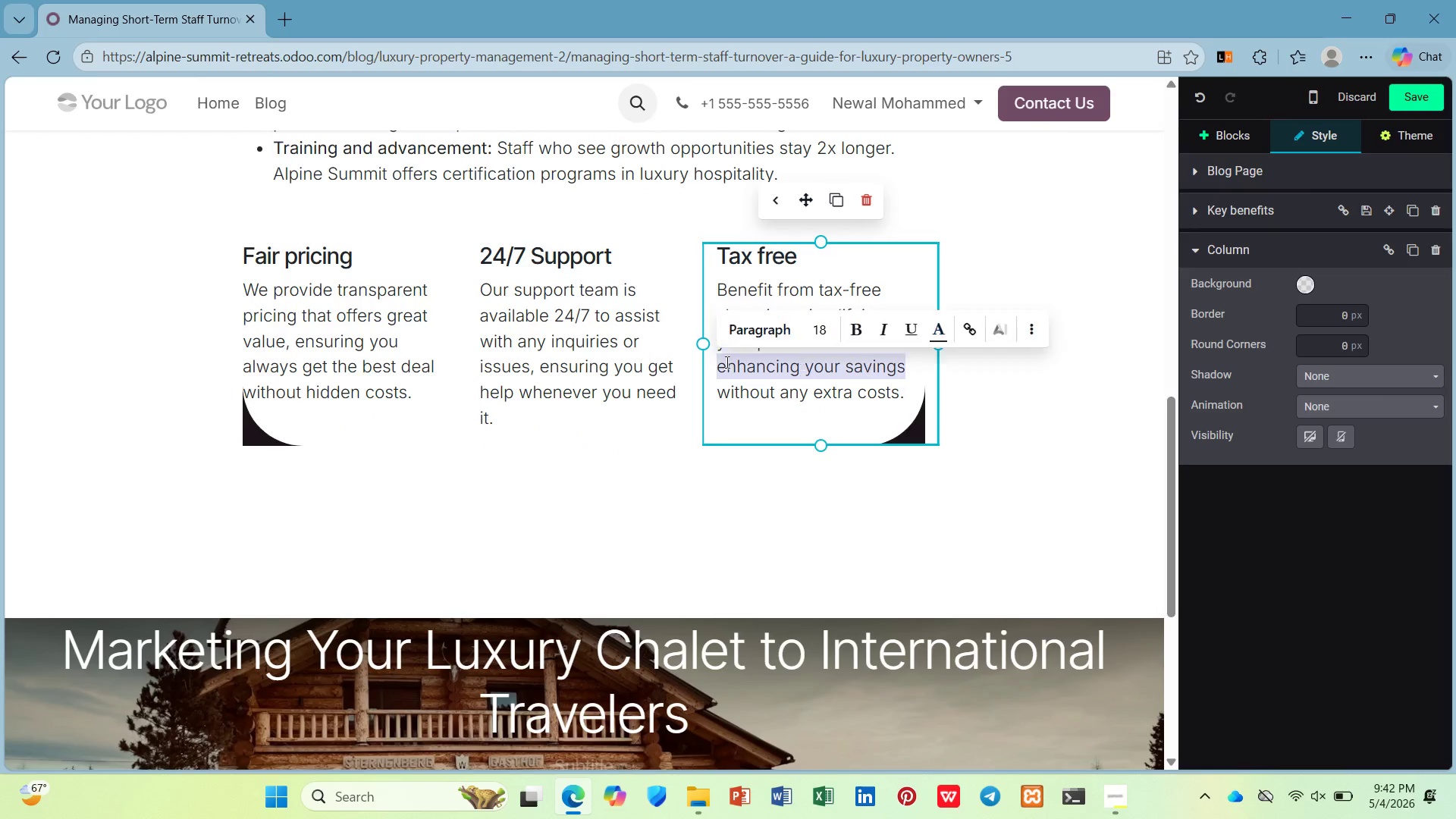 
left_click([508, 187])
 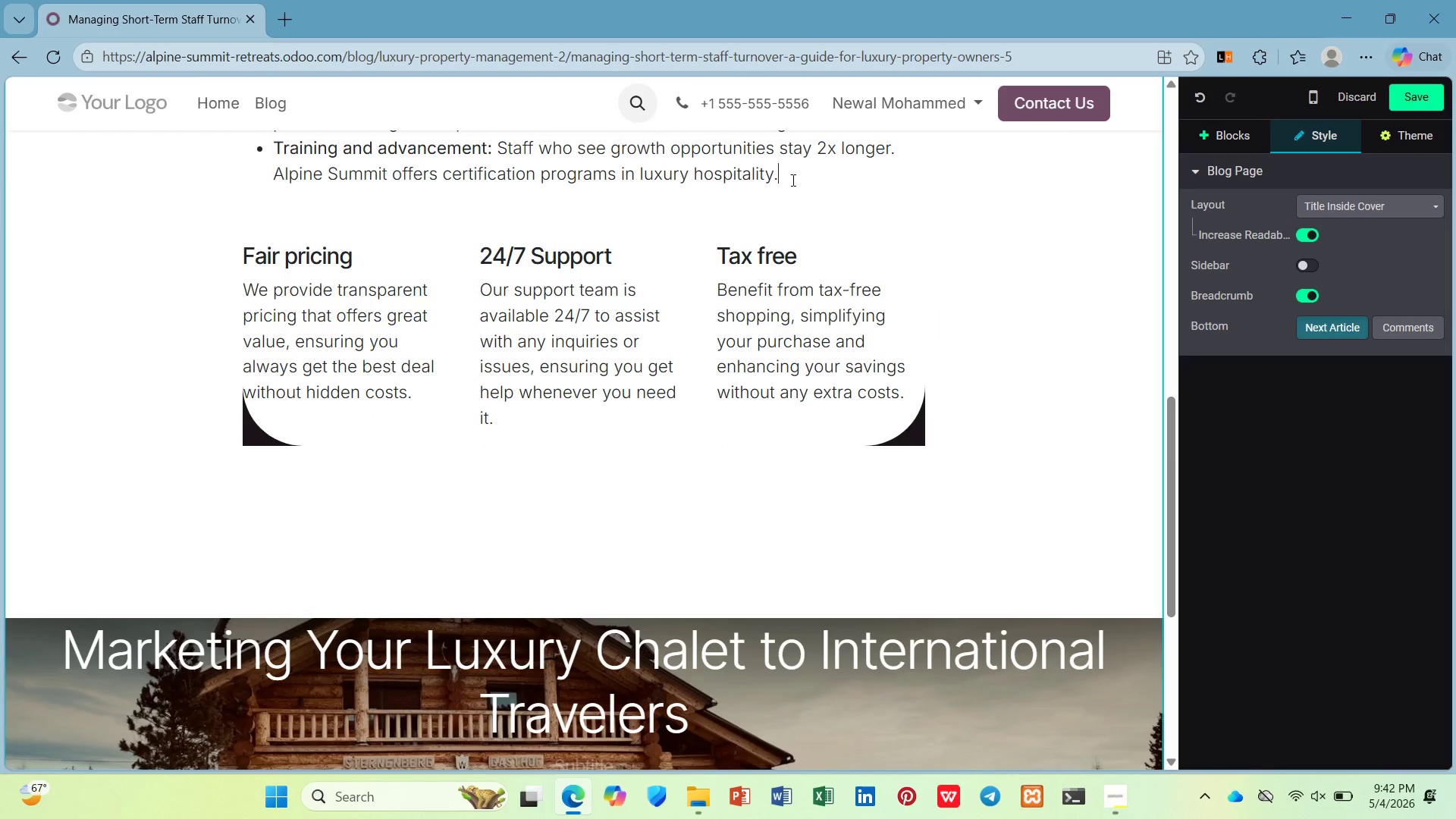 
left_click([805, 175])
 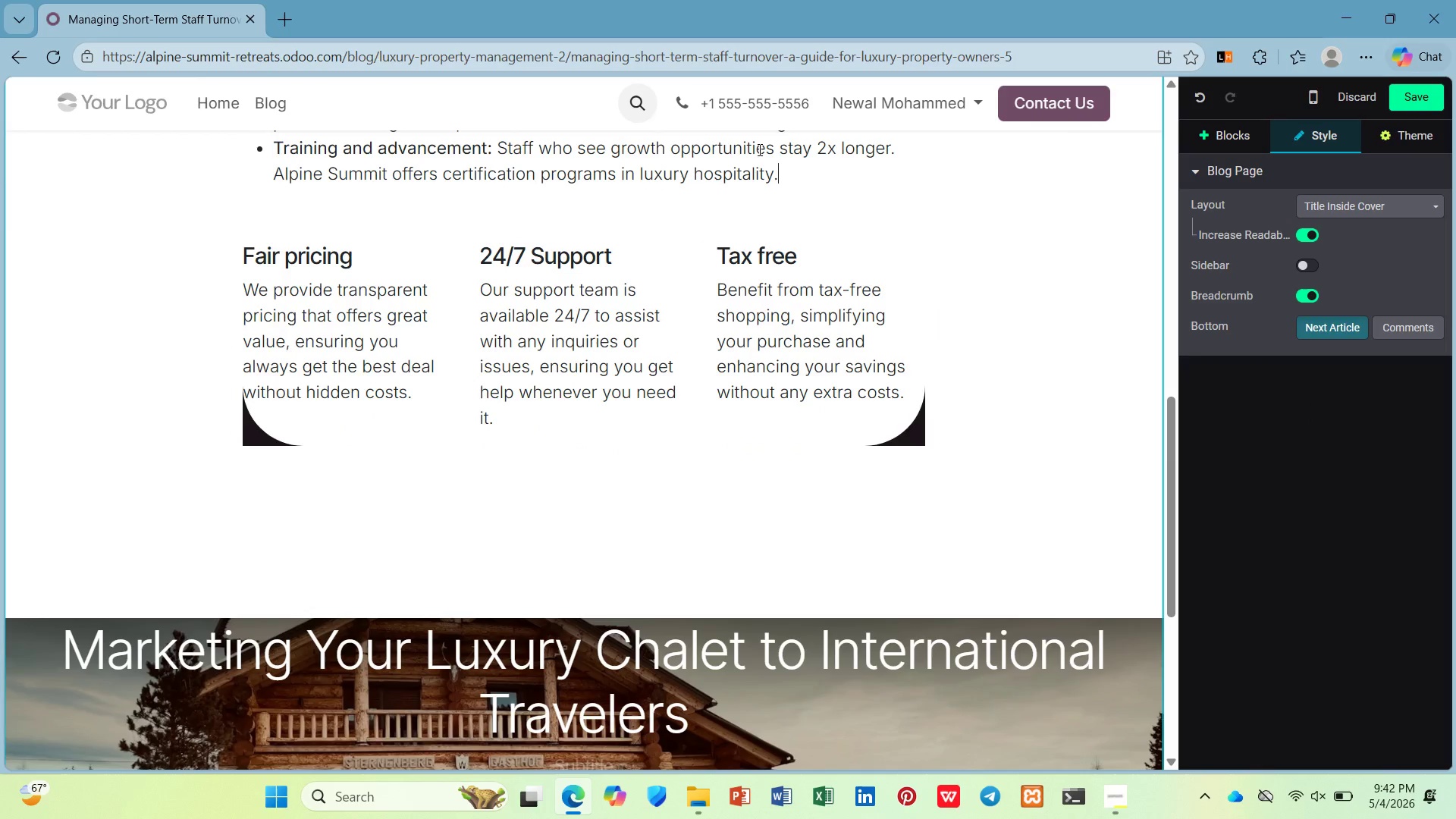 
key(Enter)
 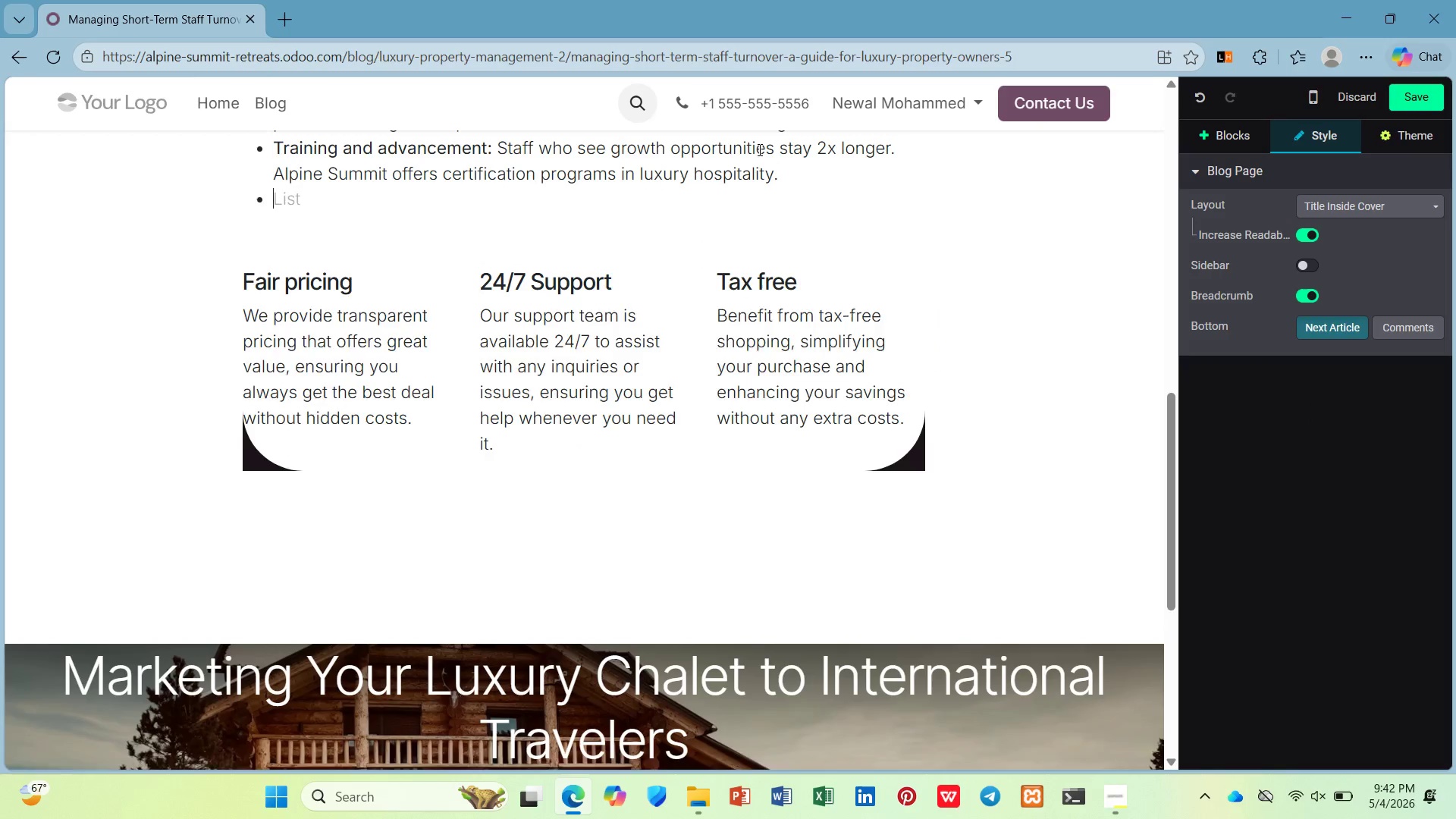 
key(Enter)
 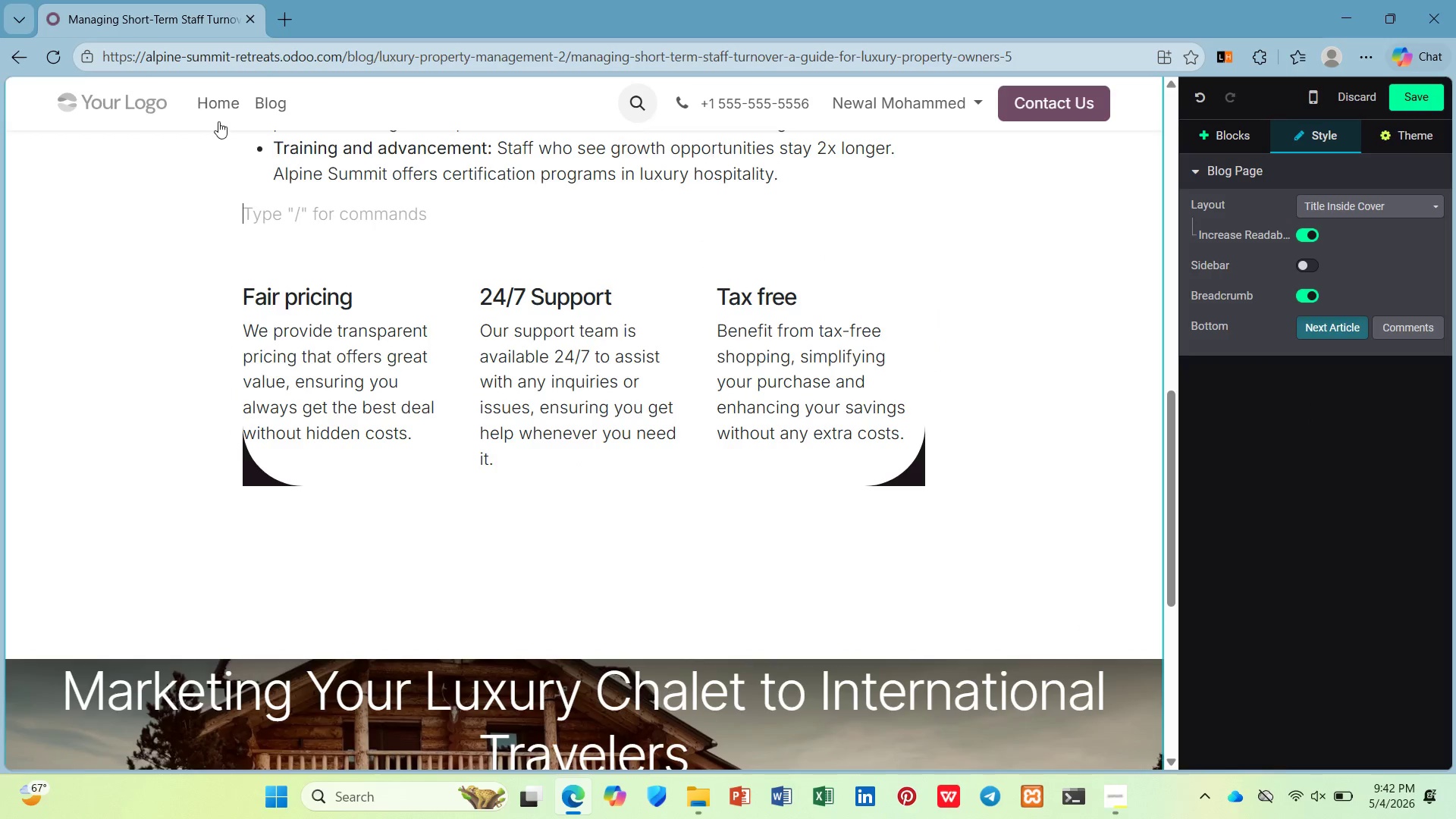 
key(Enter)
 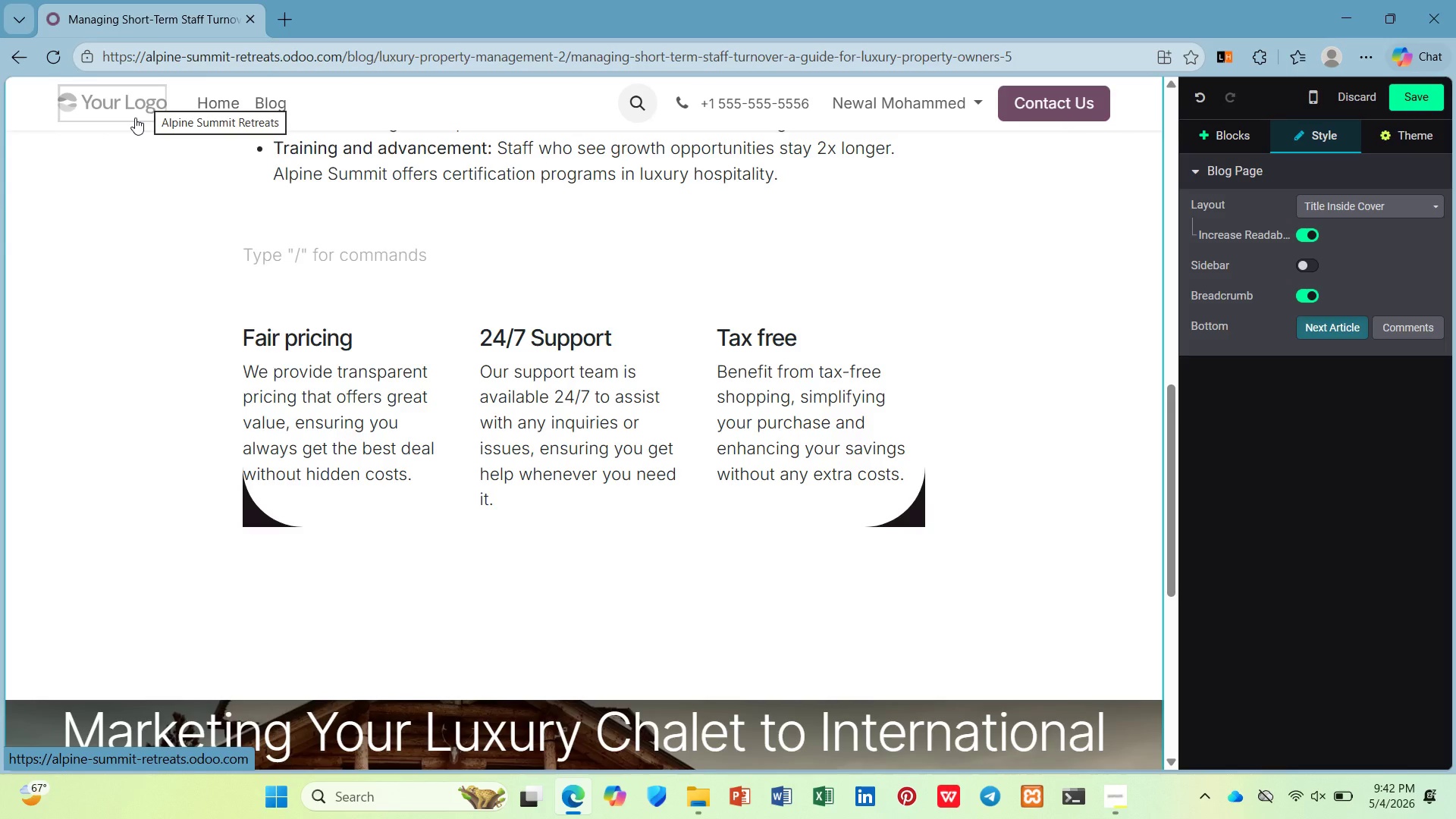 
type(/h3)
 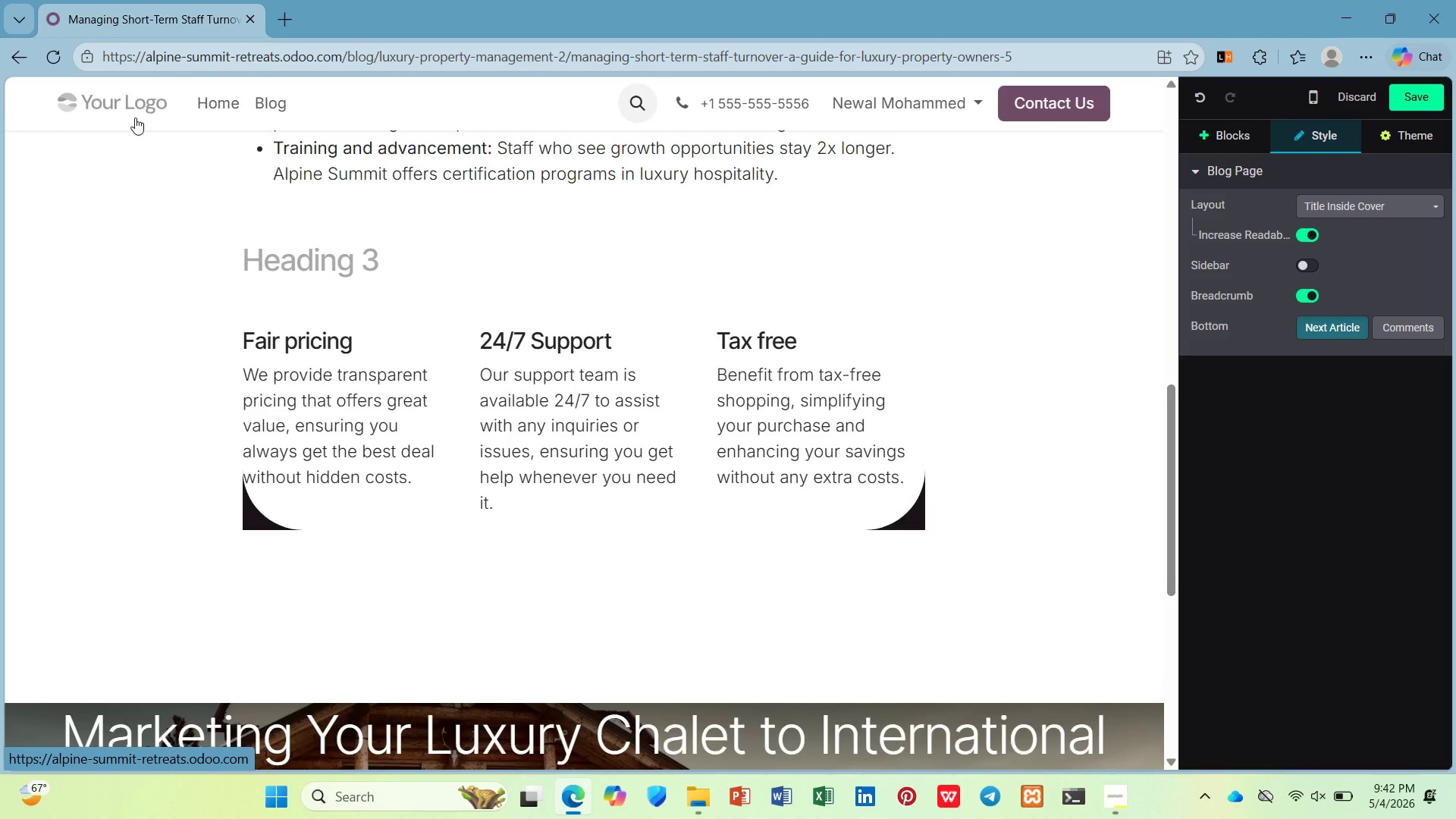 
key(Enter)
 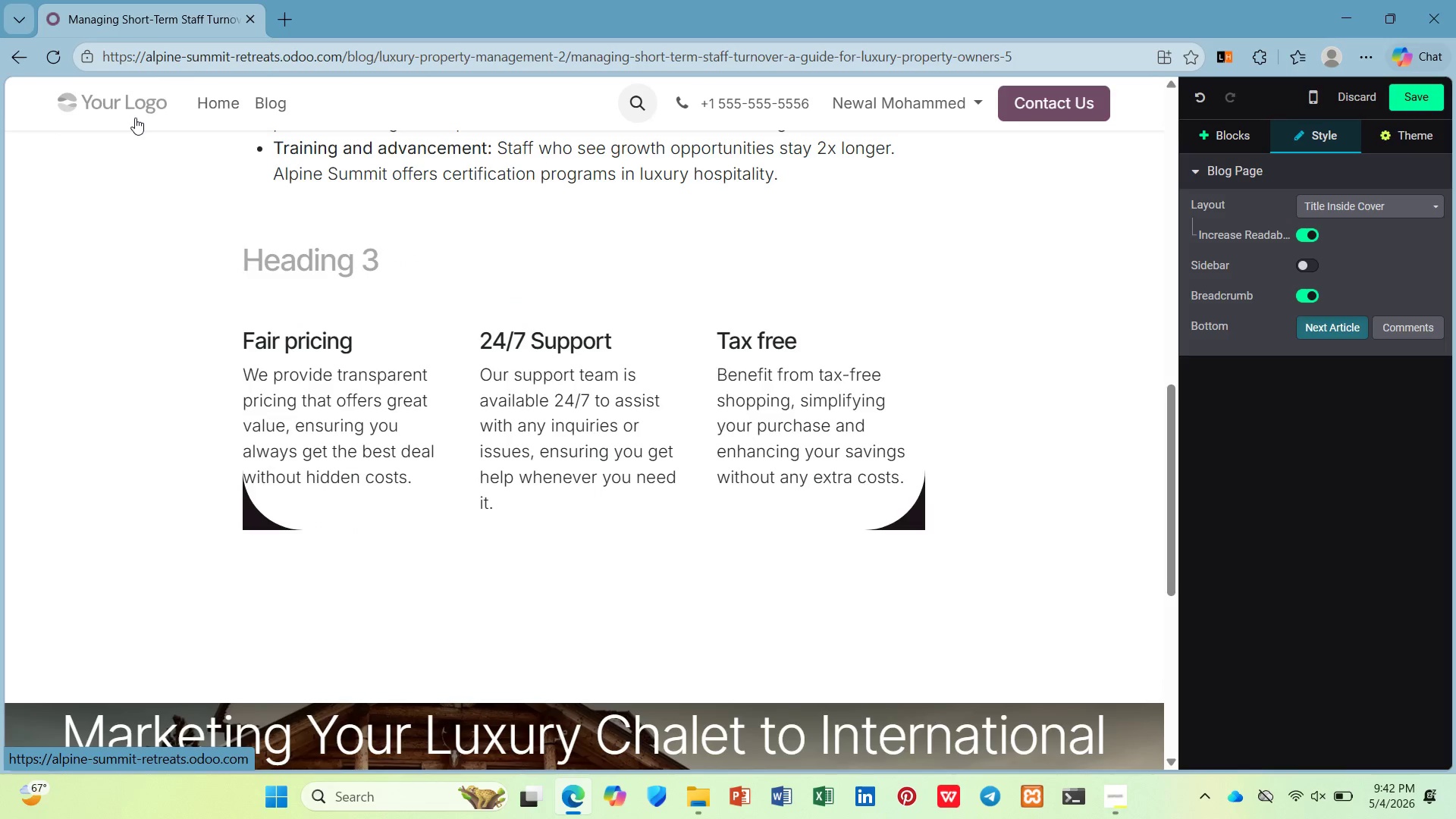 
type(High Turnover)
 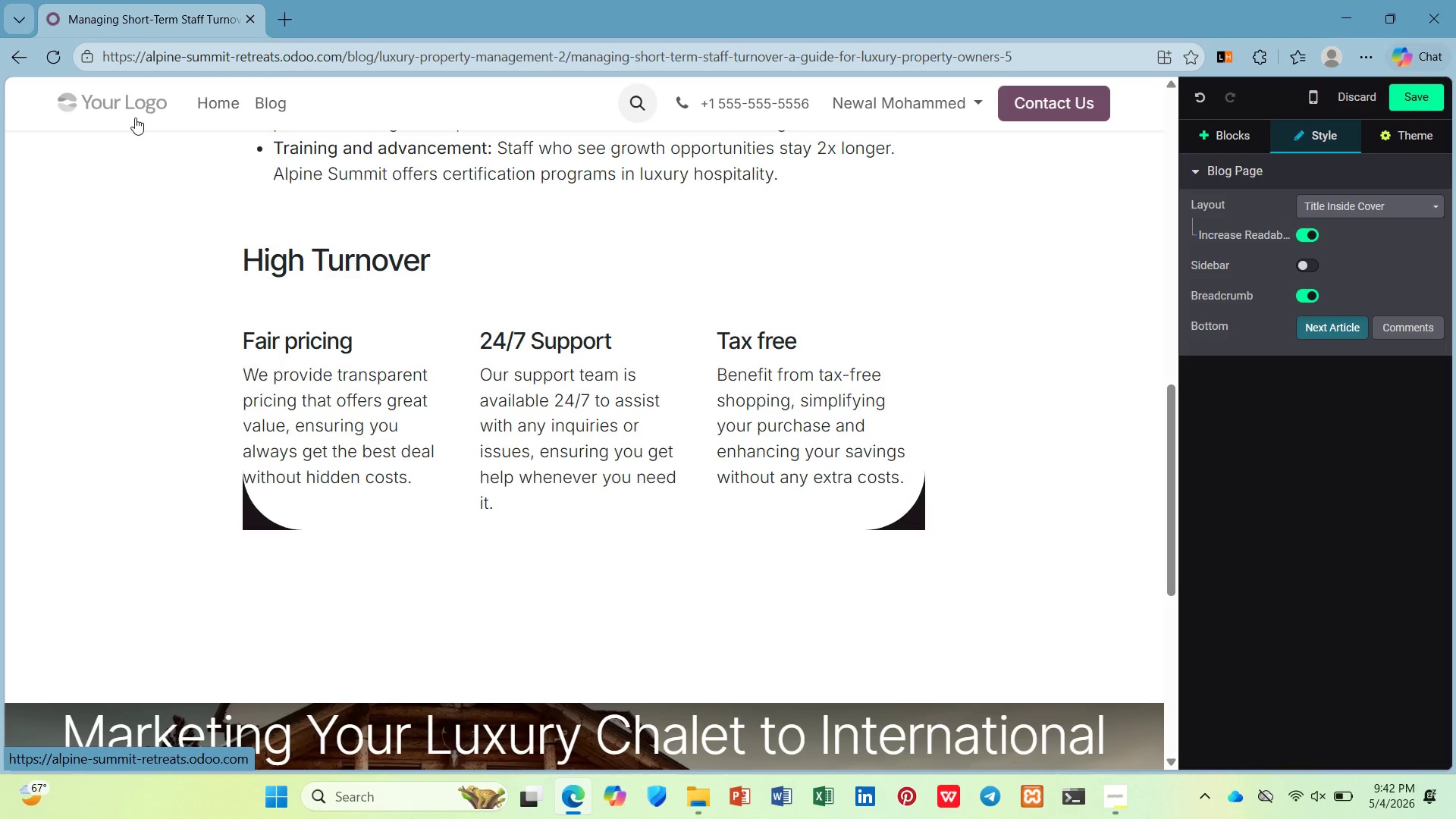 
key(Enter)
 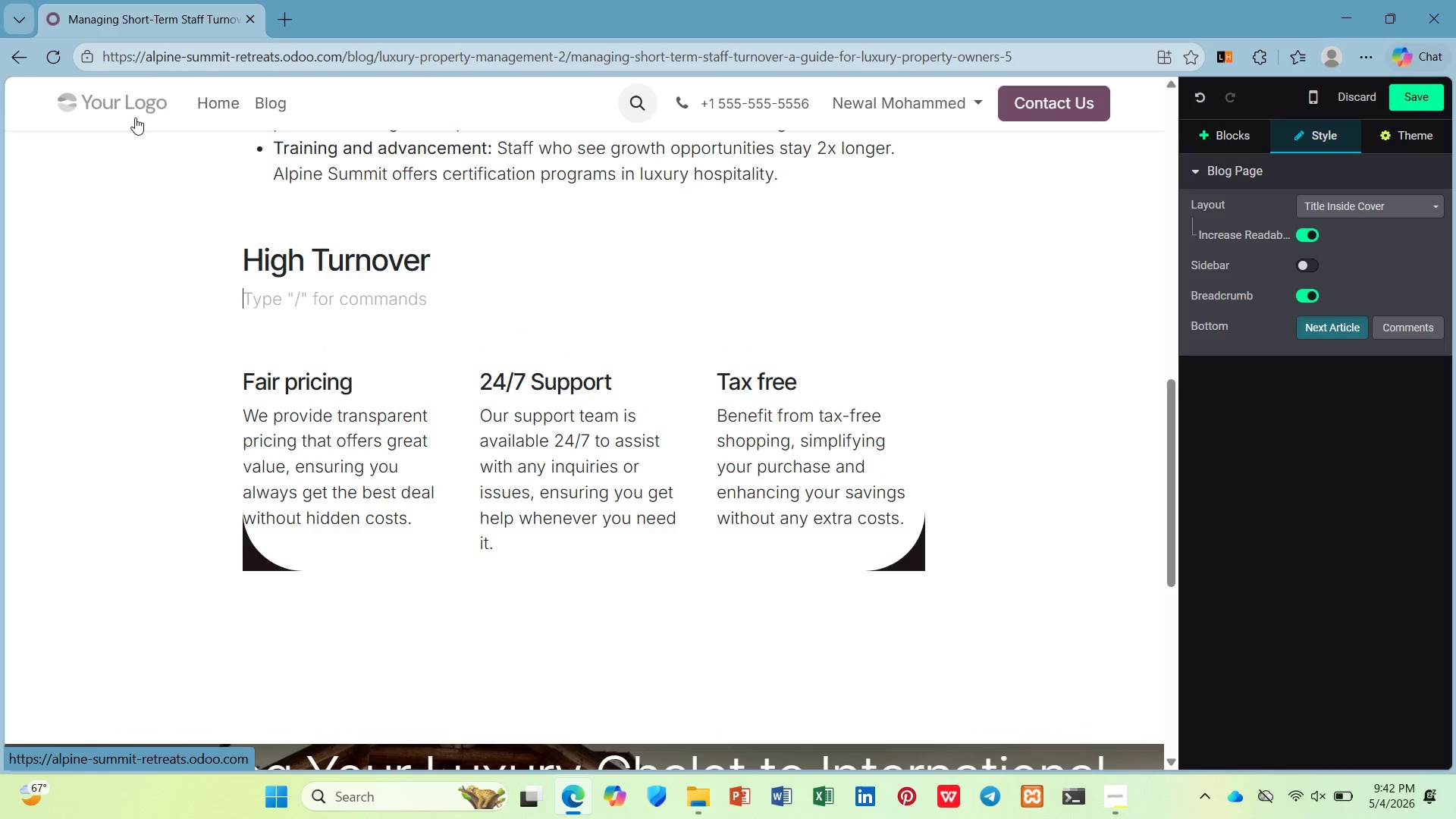 
type(Annual recruiting cost: )
 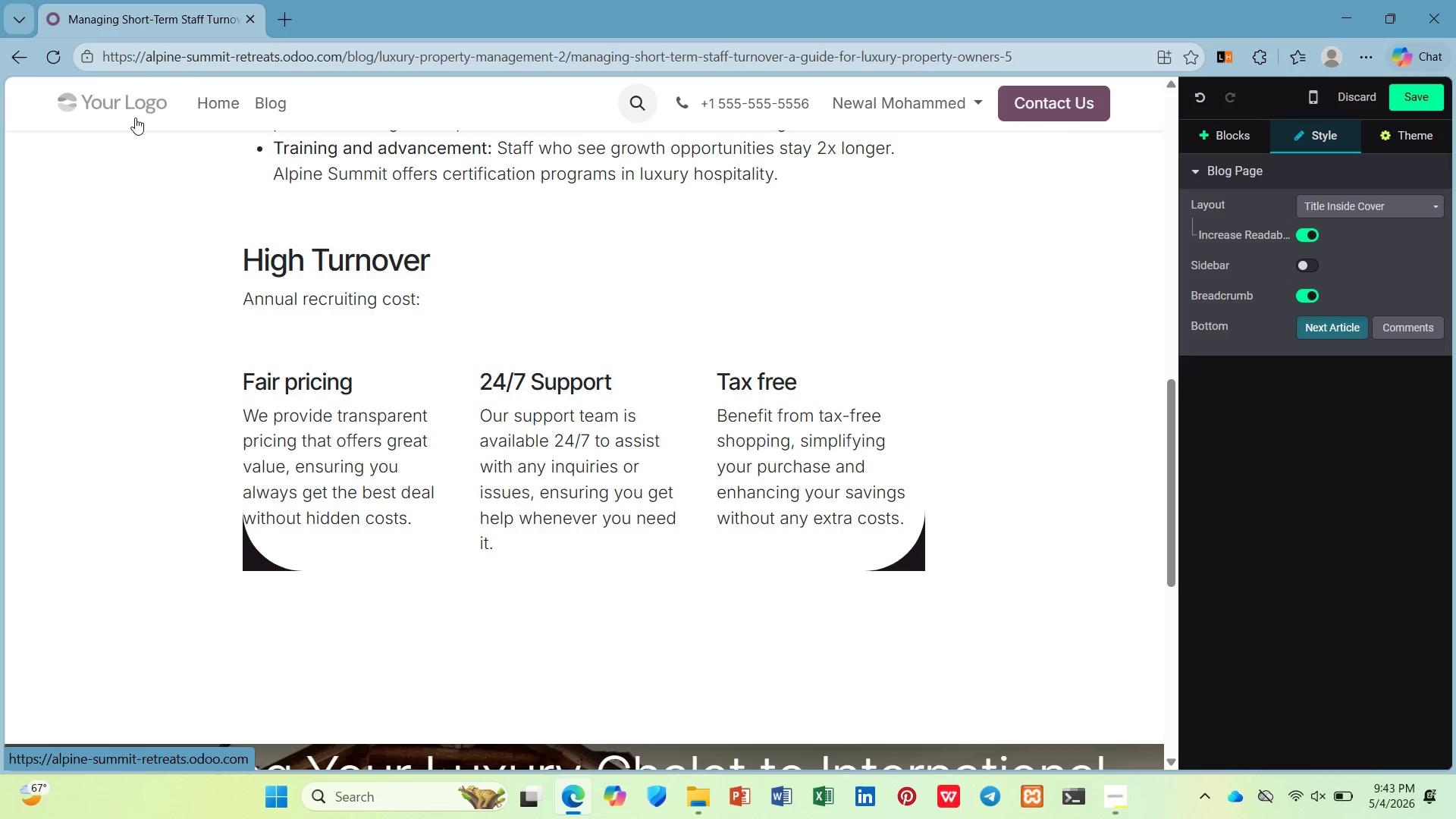 
 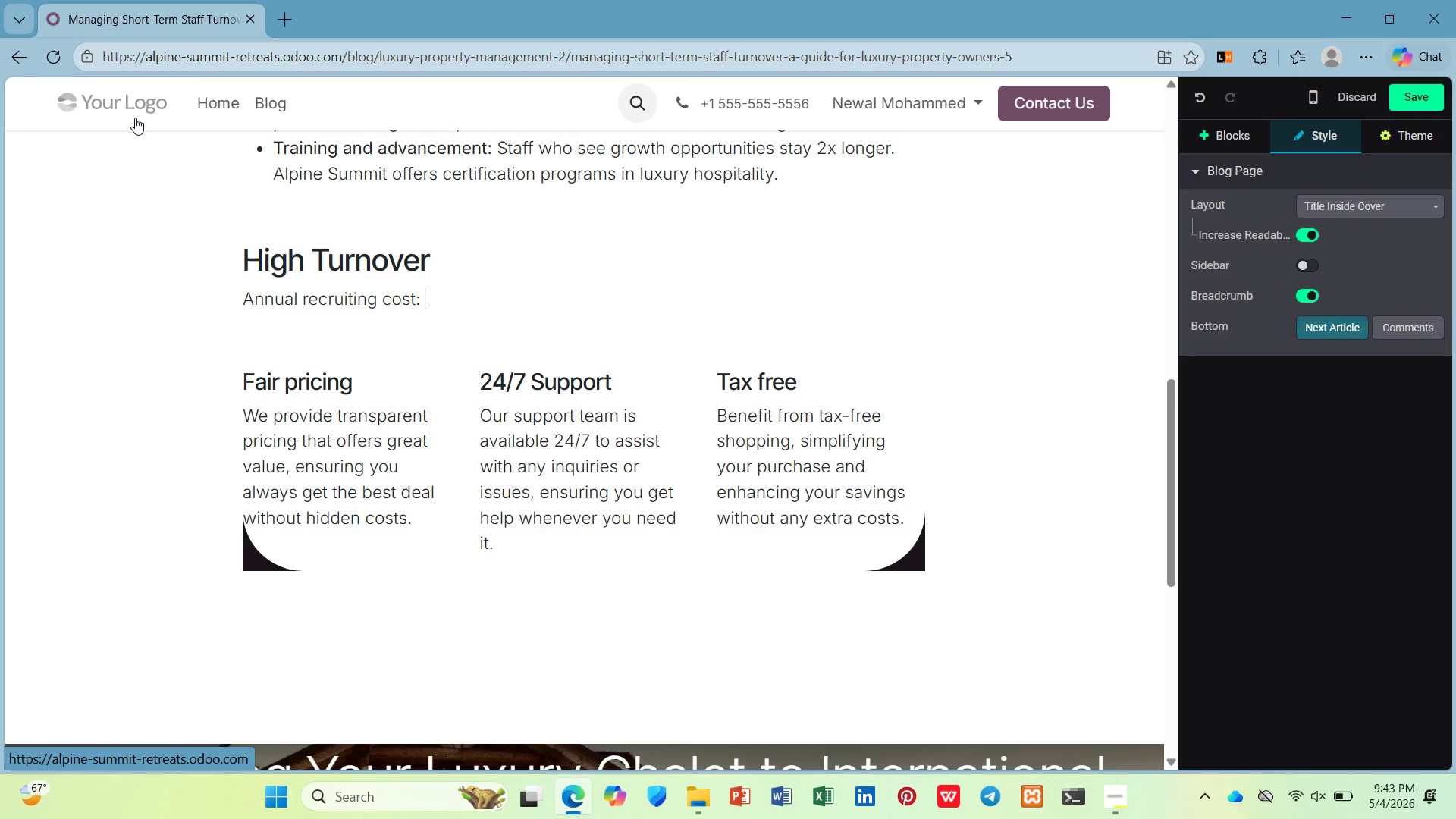 
hold_key(key=ShiftLeft, duration=0.84)
 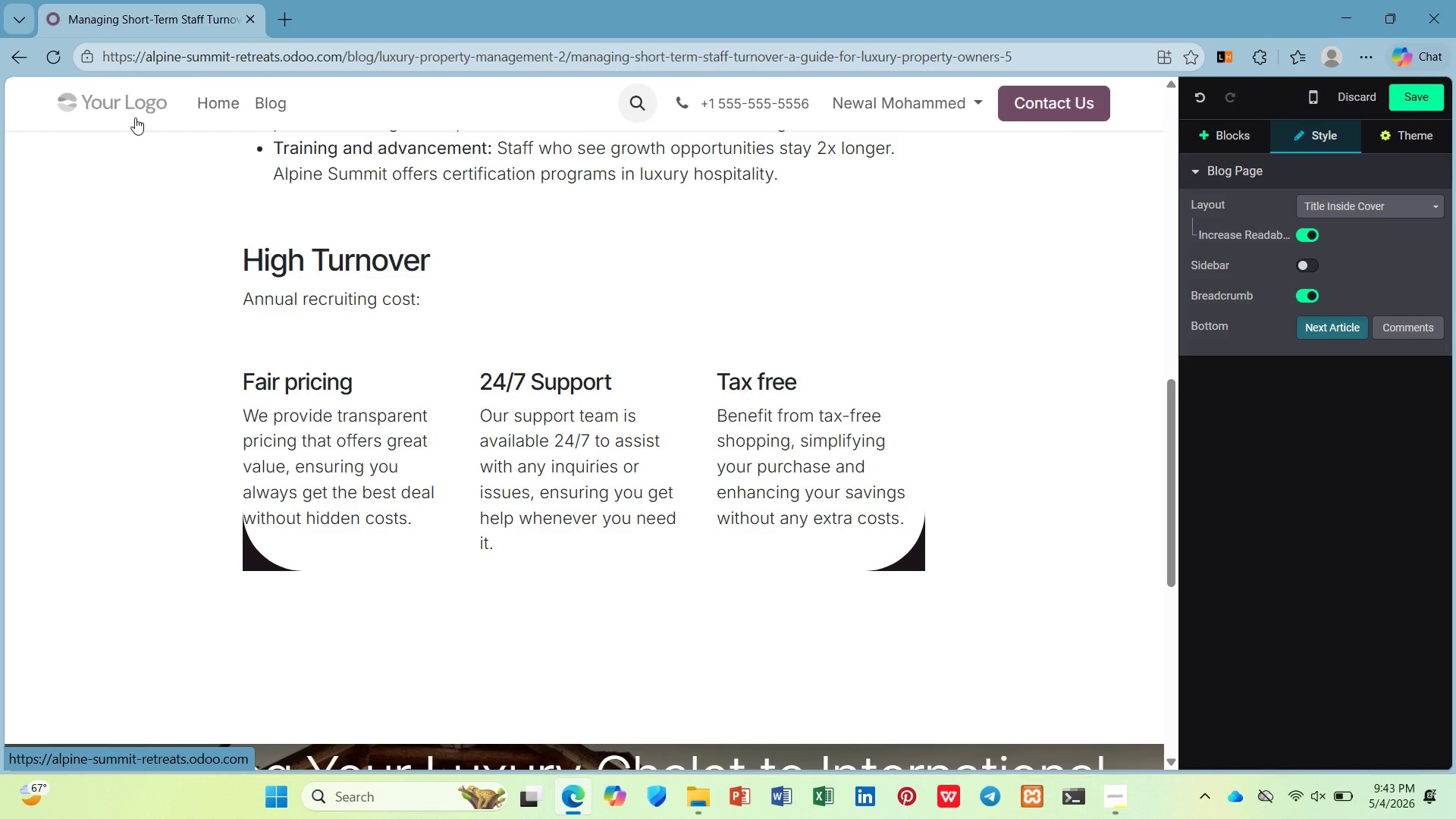 
wait(11.67)
 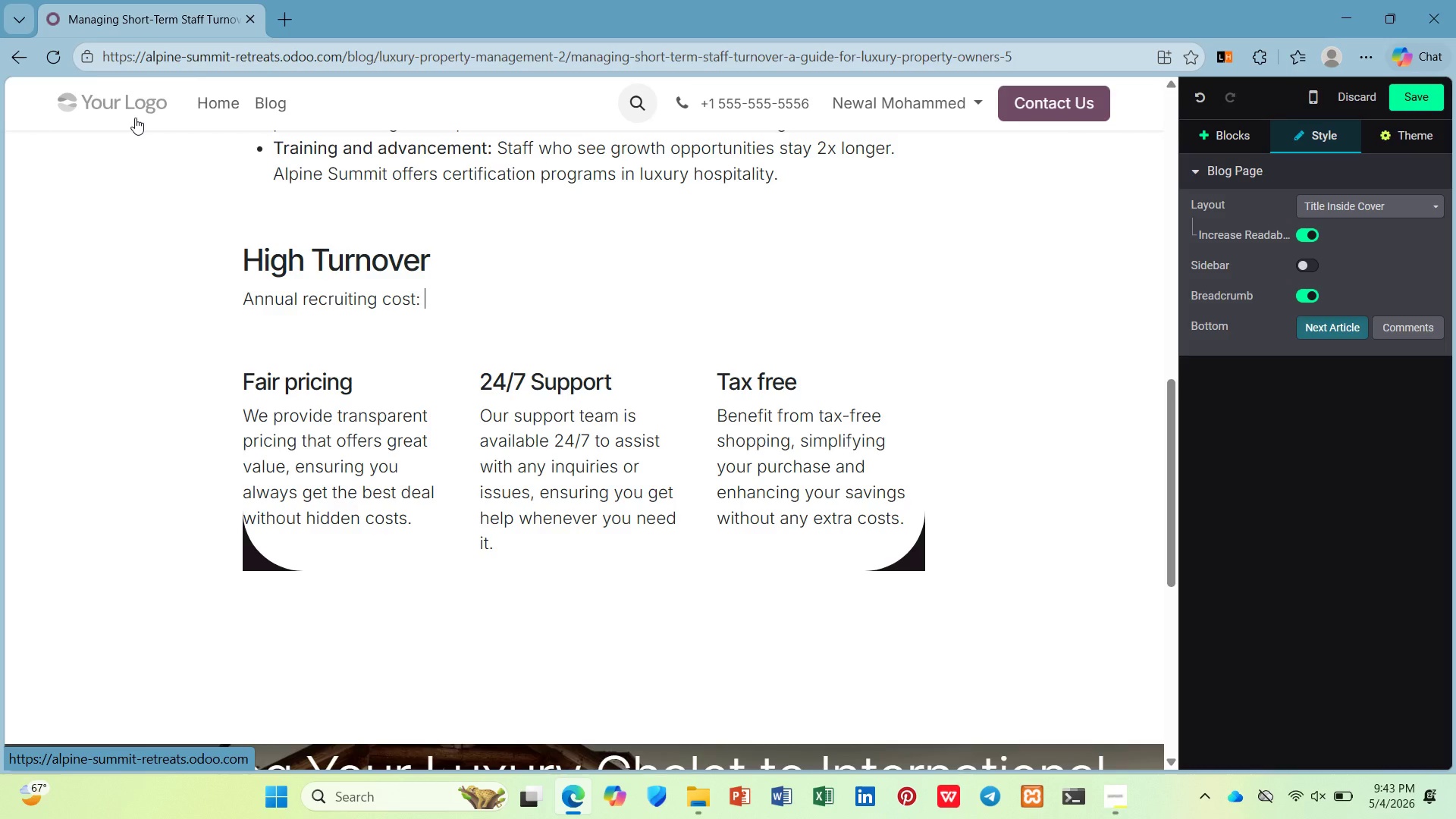 
type($8,000)
 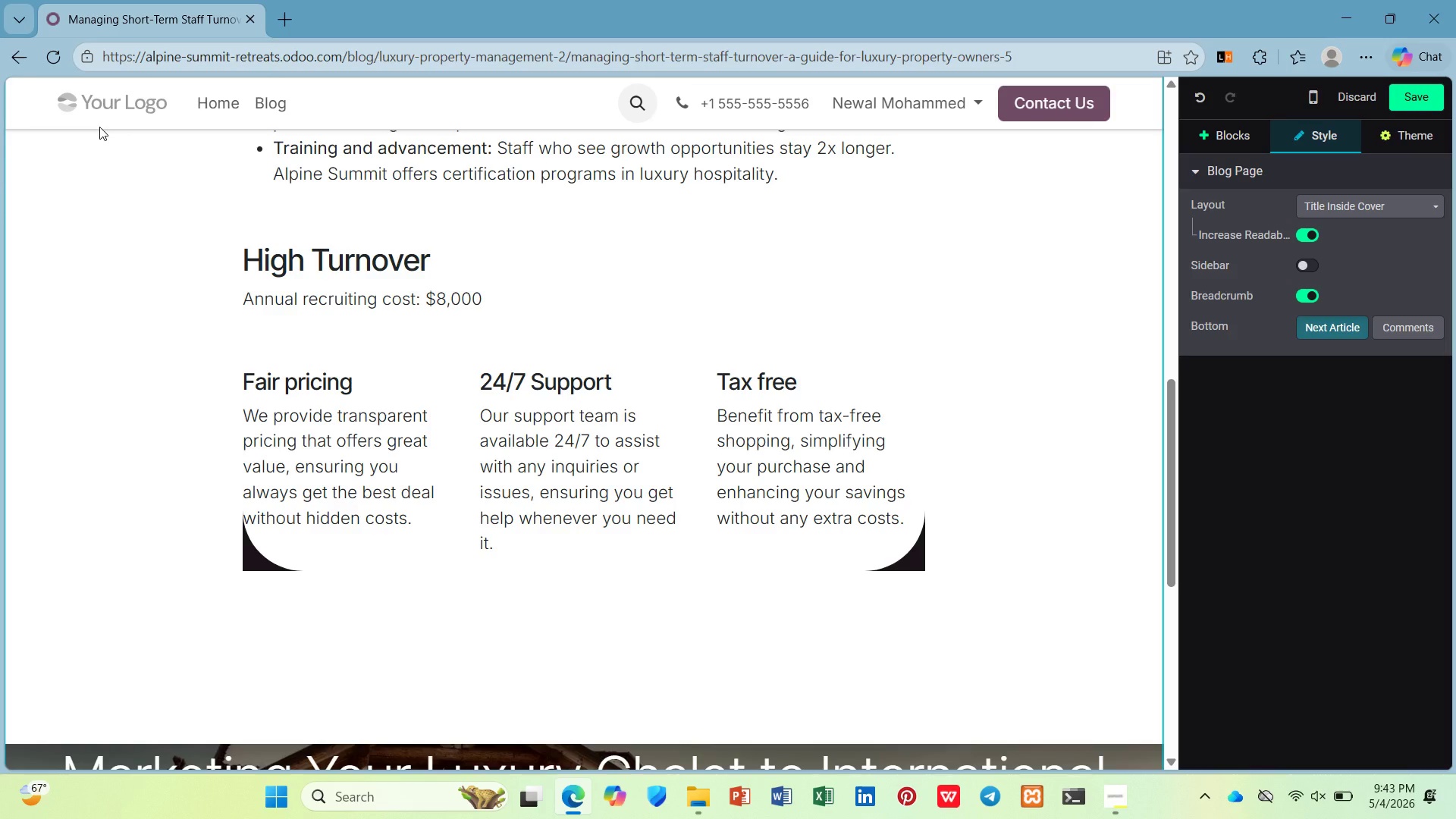 
wait(12.12)
 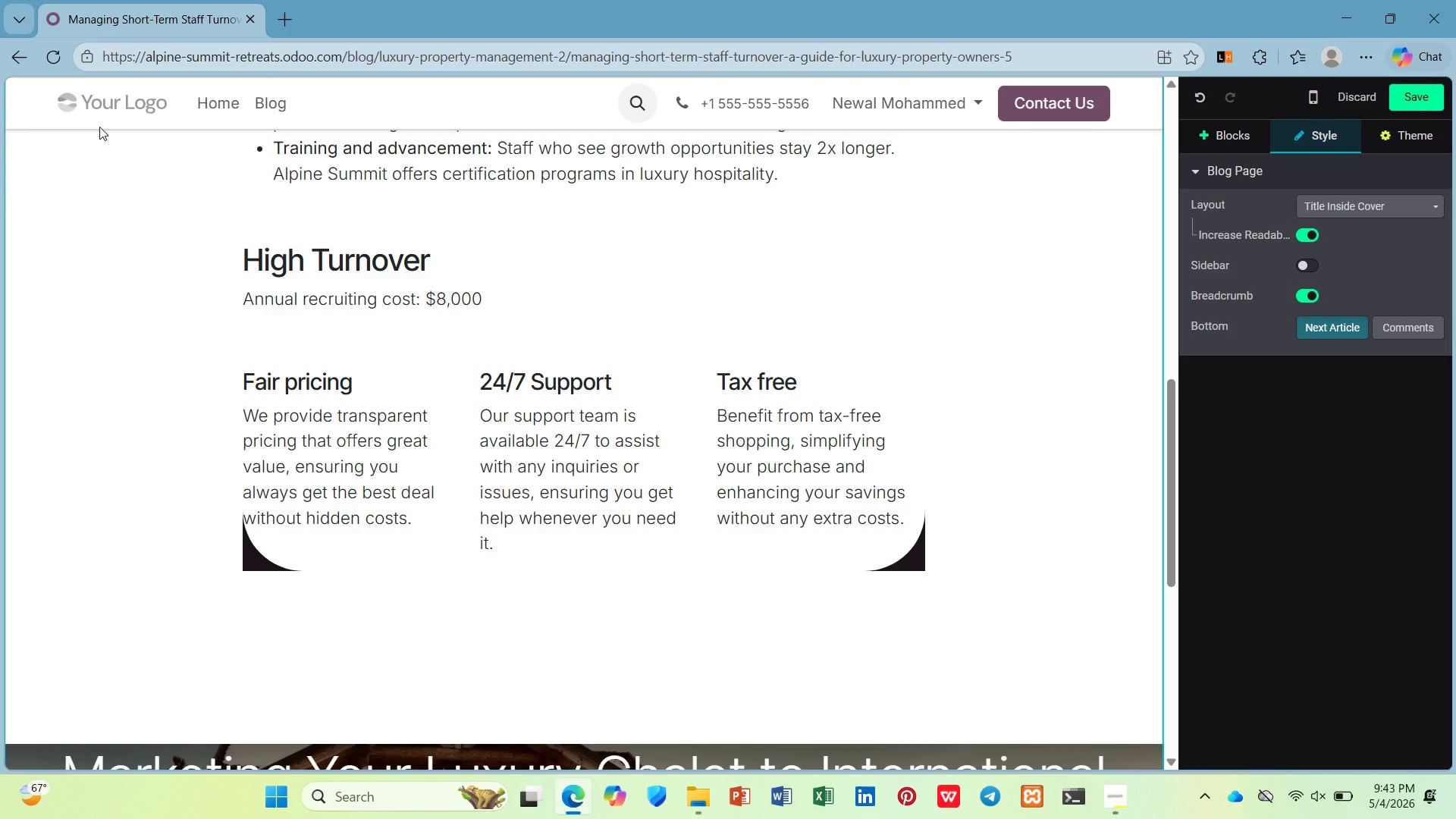 
left_click([446, 392])
 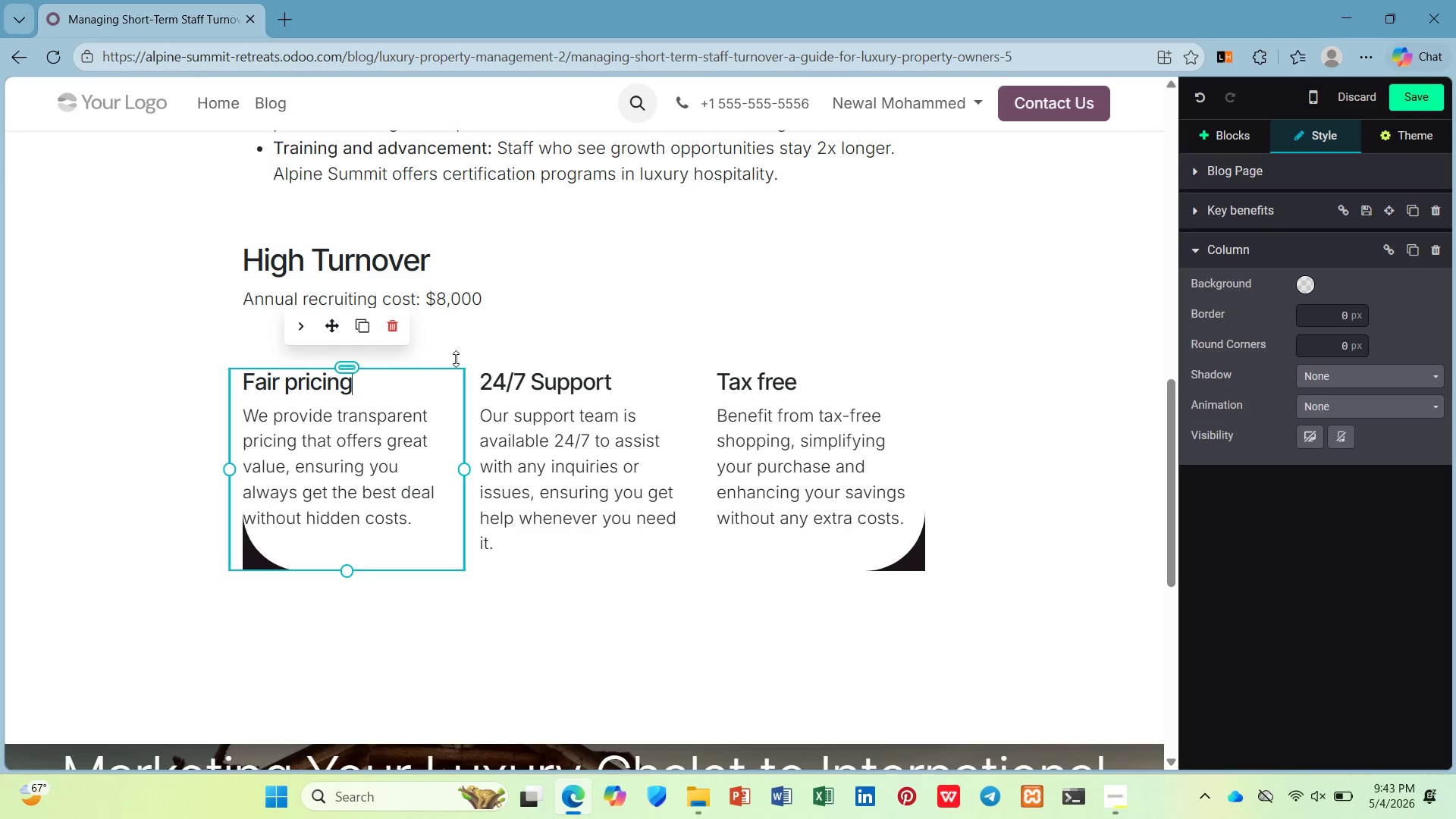 
left_click([460, 347])
 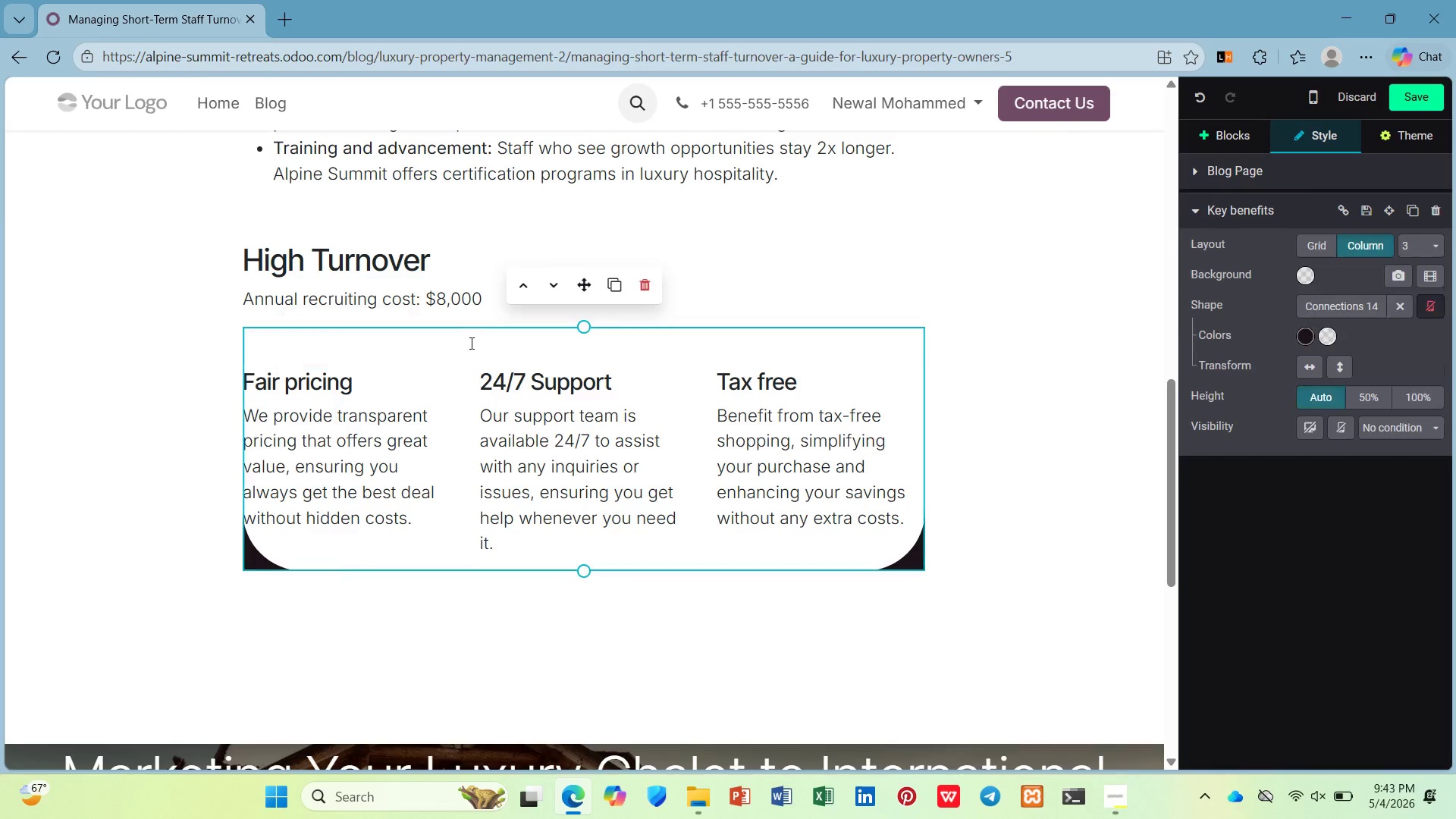 
left_click([470, 343])
 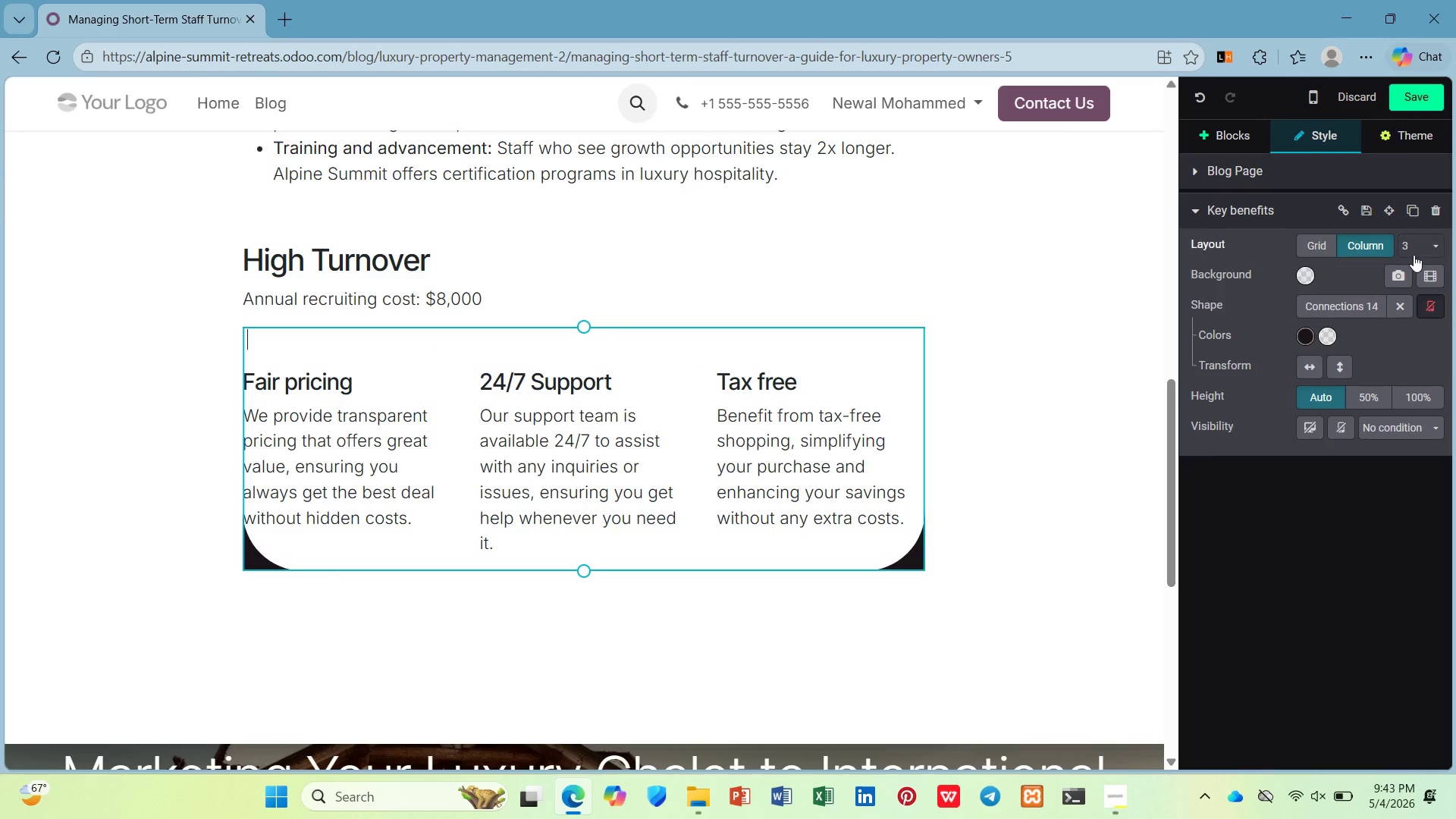 
left_click([1414, 253])
 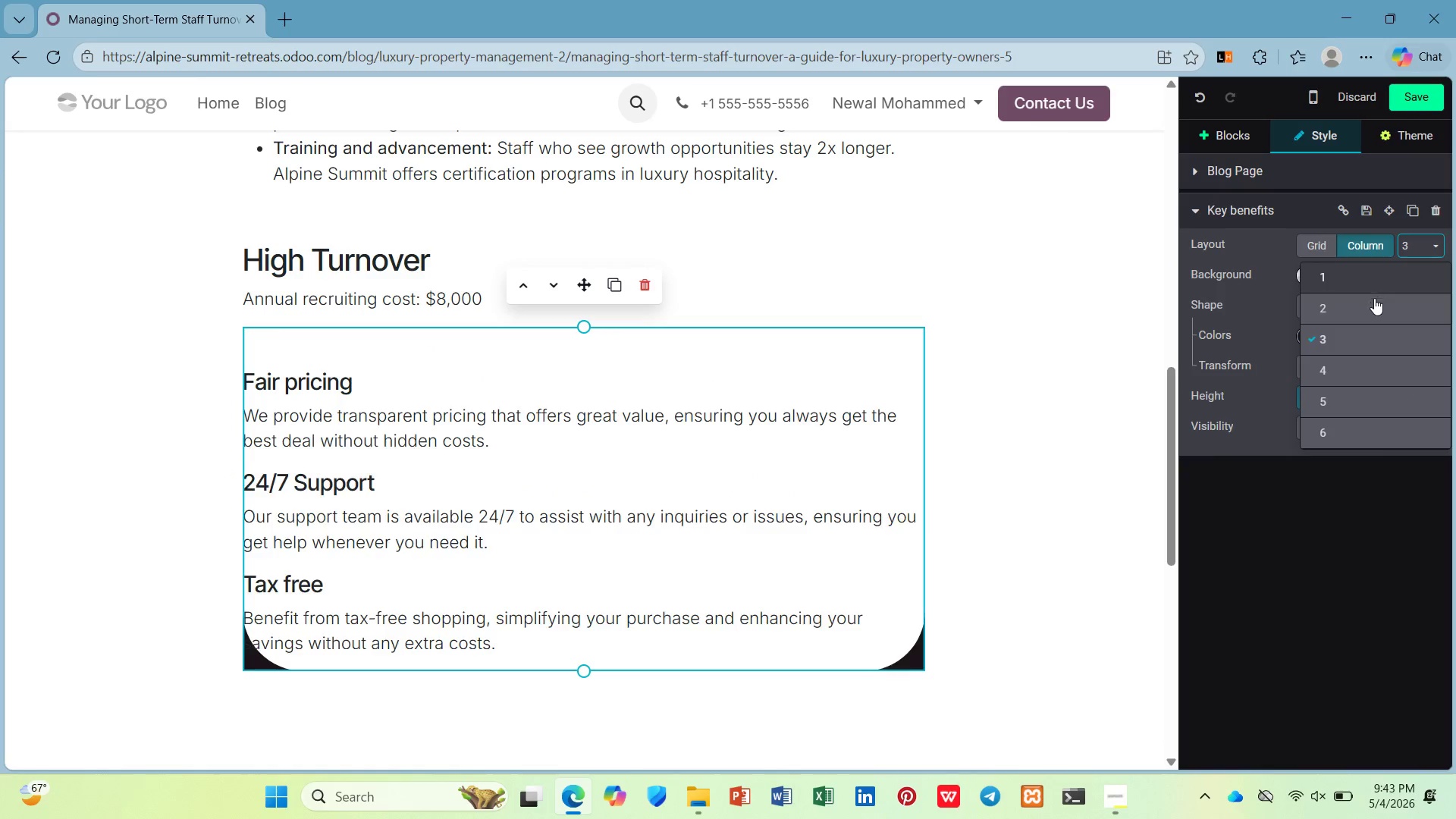 
left_click([1373, 300])
 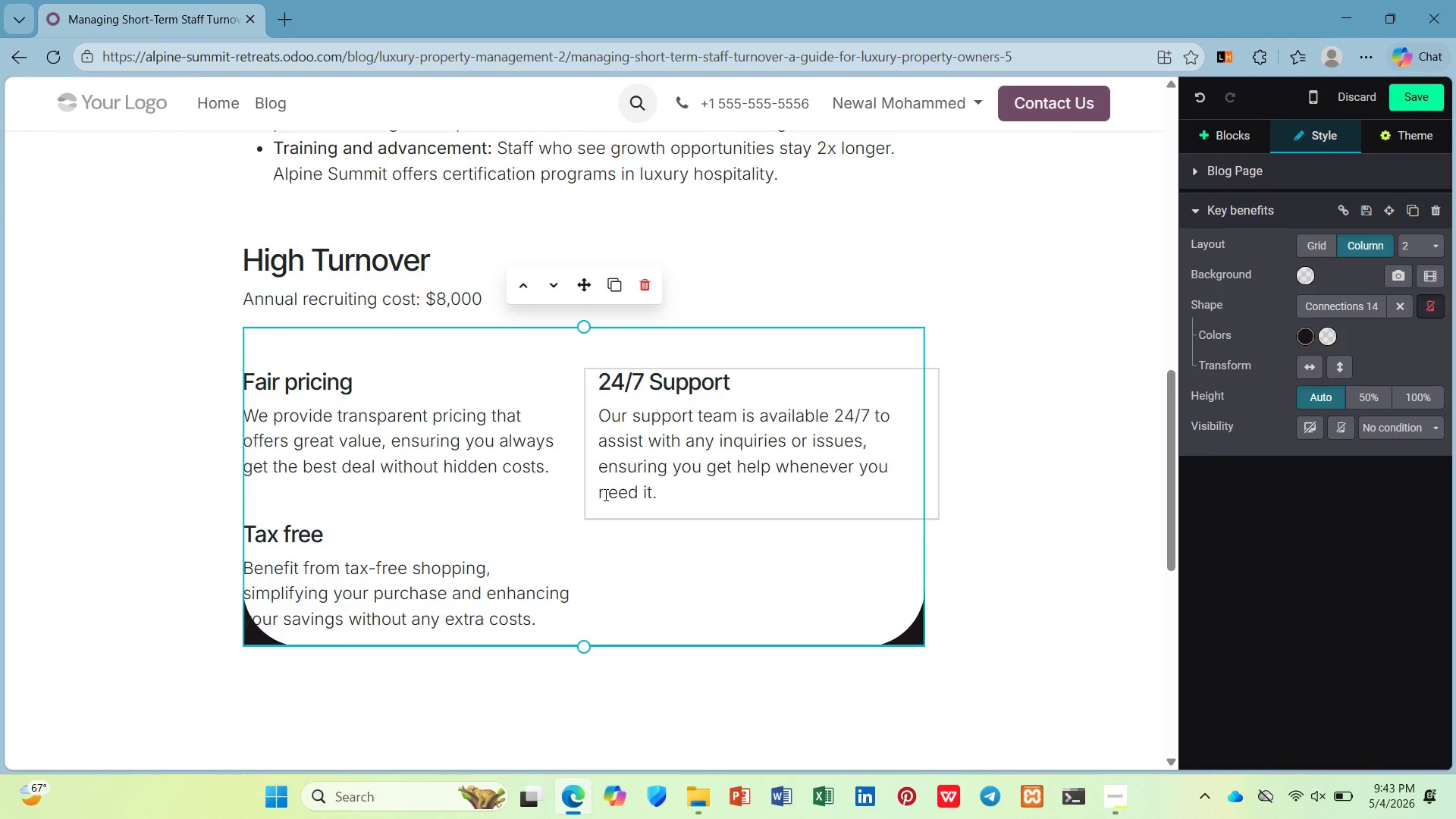 
left_click([485, 594])
 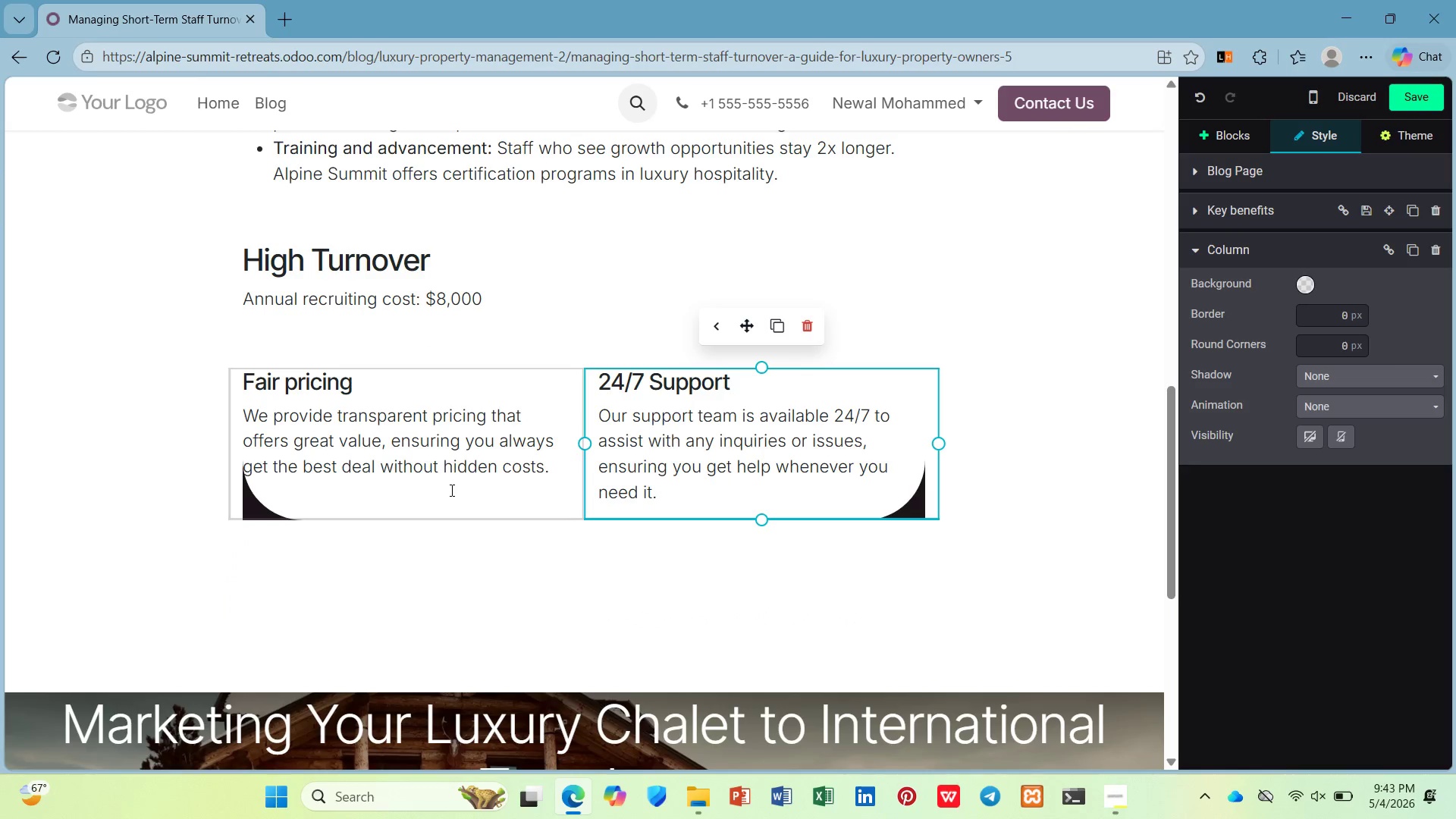 
left_click([453, 454])
 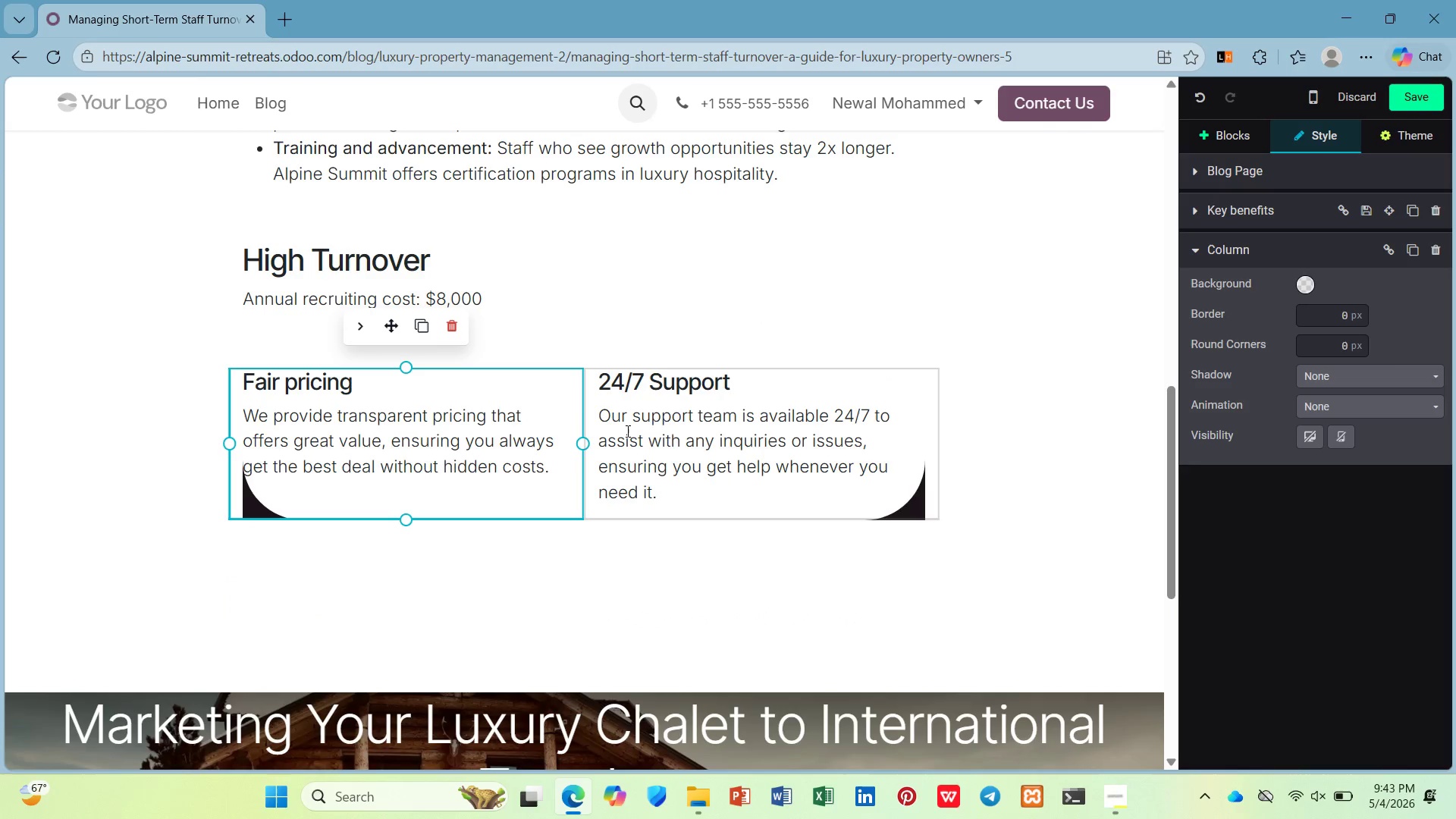 
left_click([628, 433])
 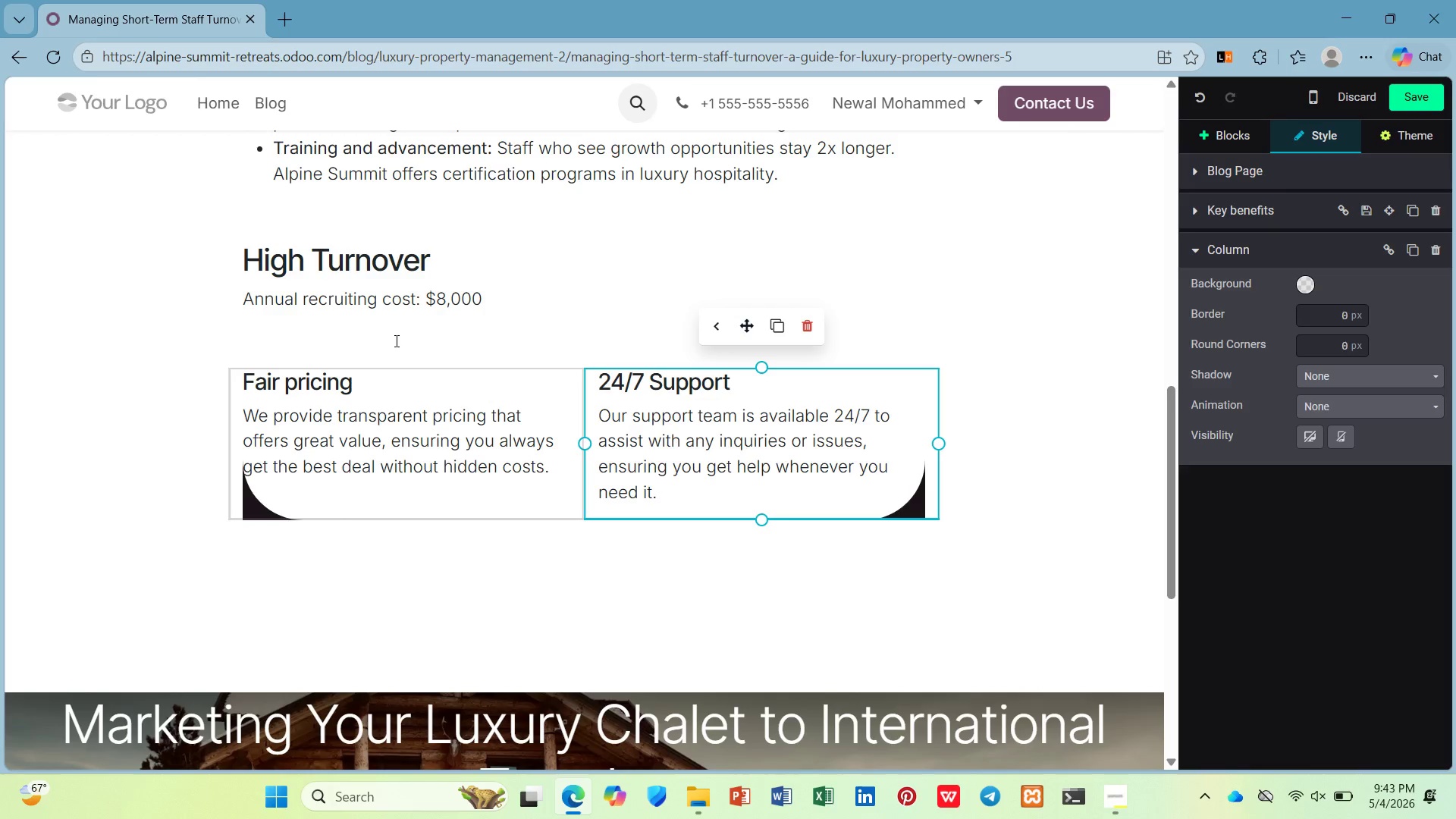 
left_click([386, 325])
 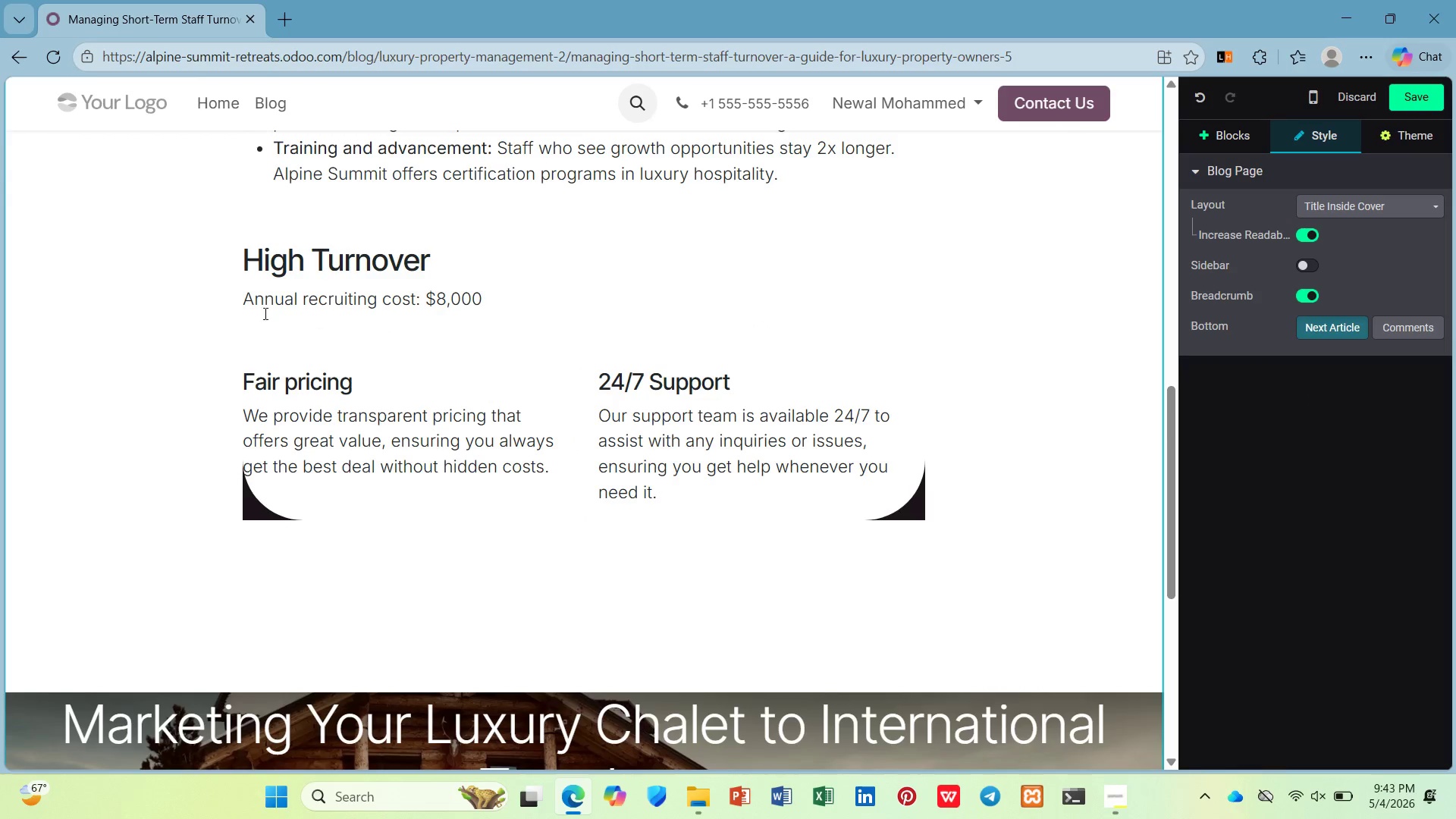 
left_click([233, 313])
 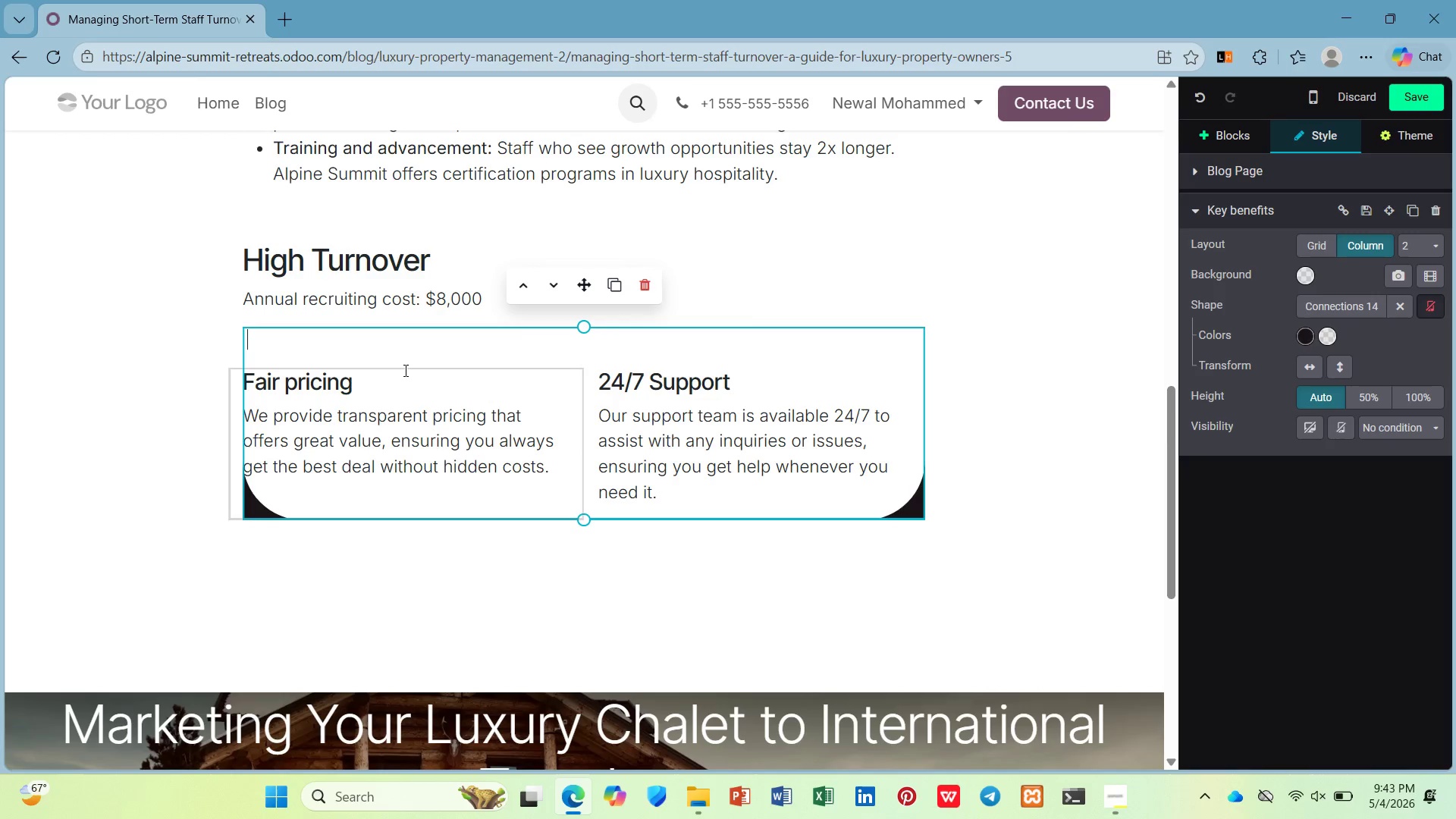 
key(ArrowDown)
 